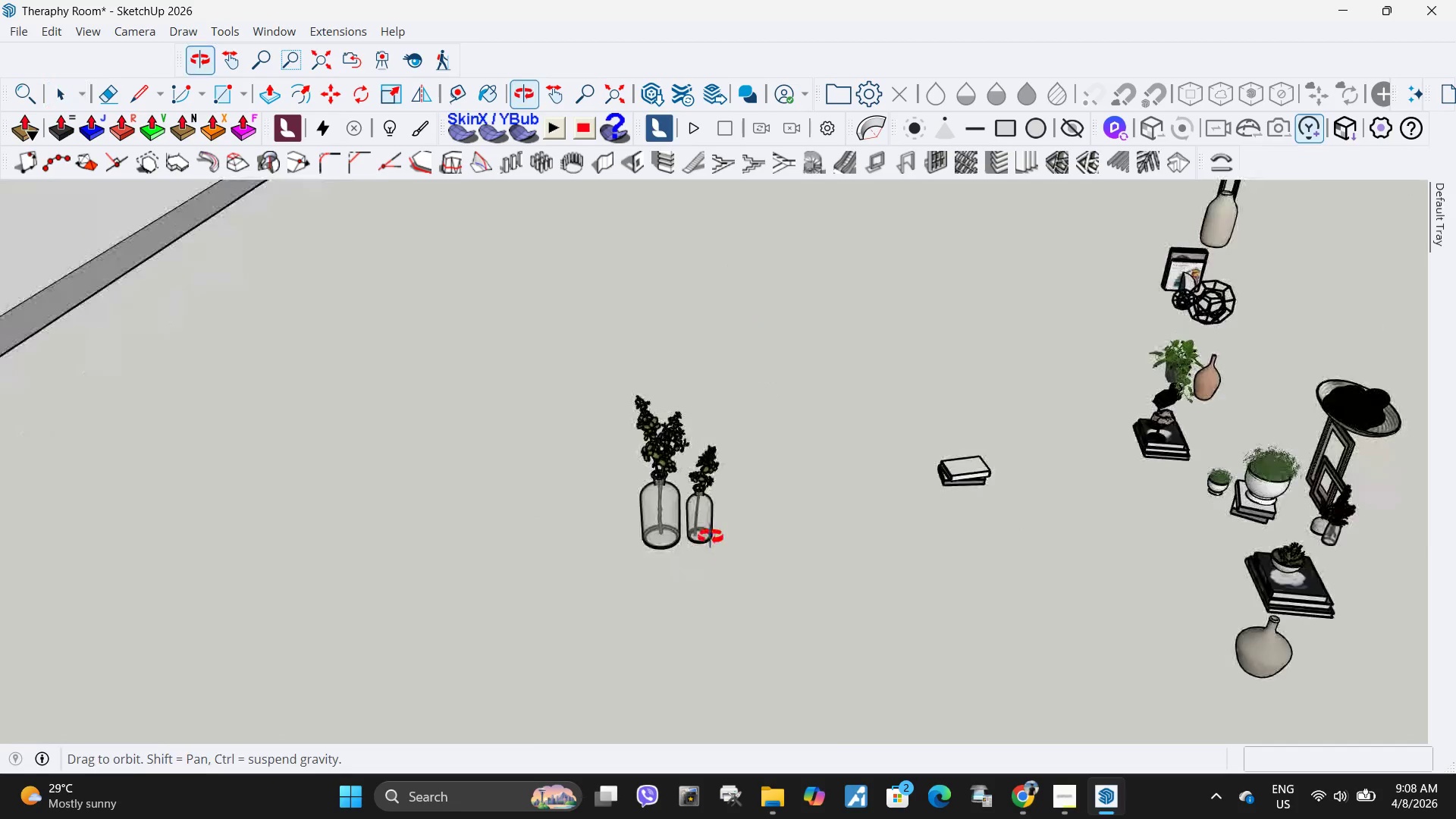 
hold_key(key=ControlLeft, duration=0.8)
double_click([657, 527])
 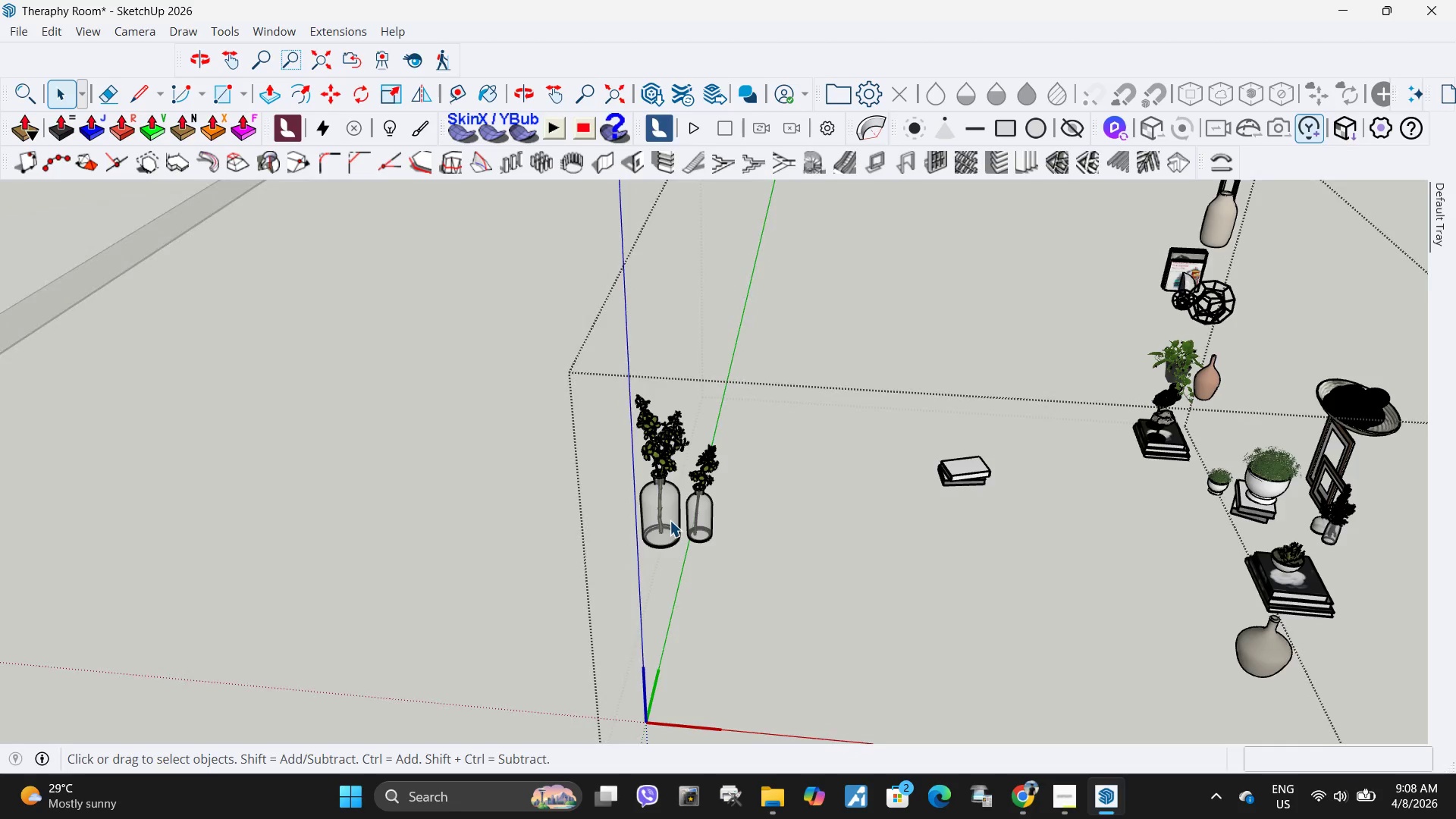 
hold_key(key=ControlLeft, duration=1.09)
left_click([669, 521])
 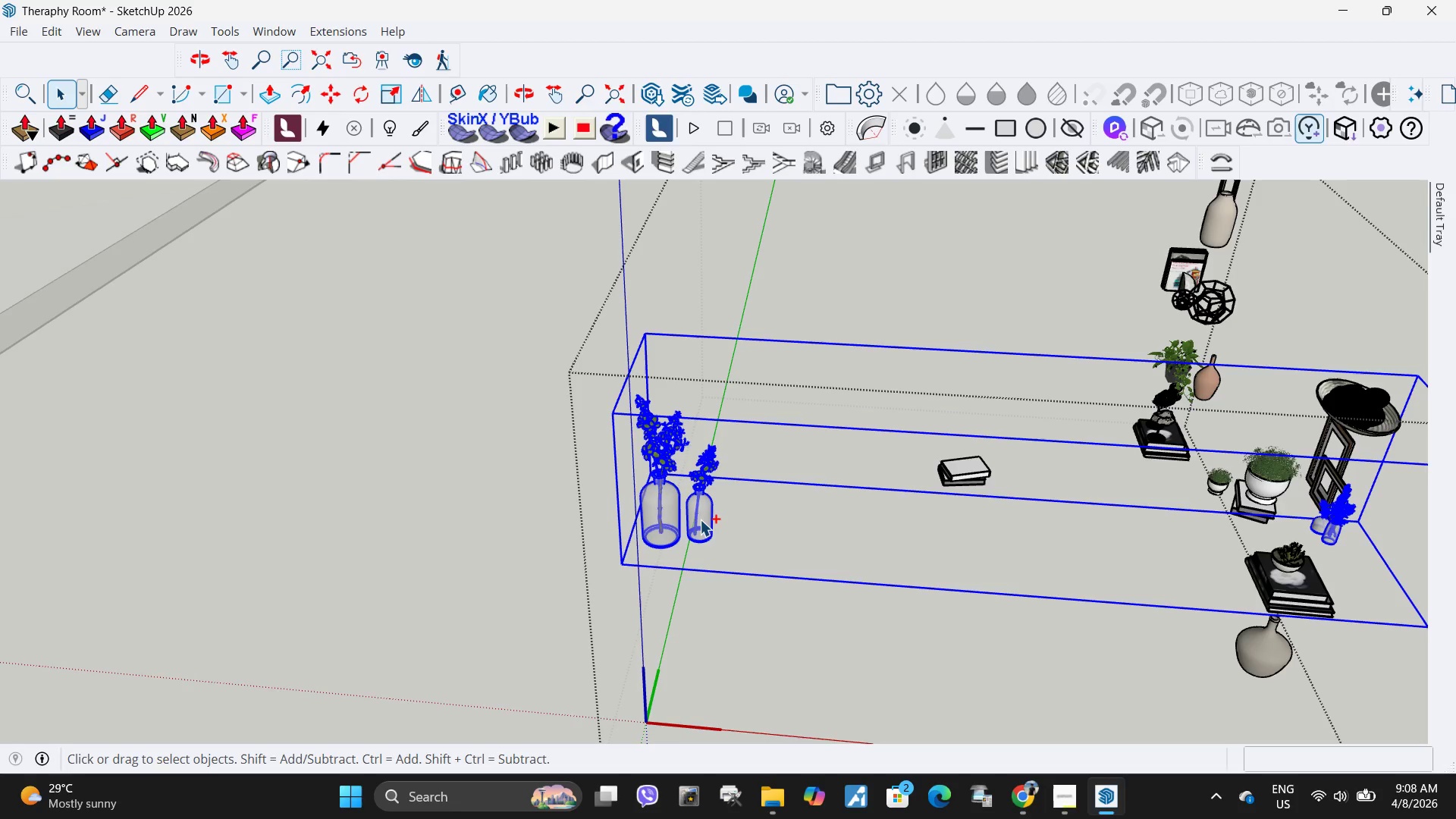 
left_click([700, 519])
 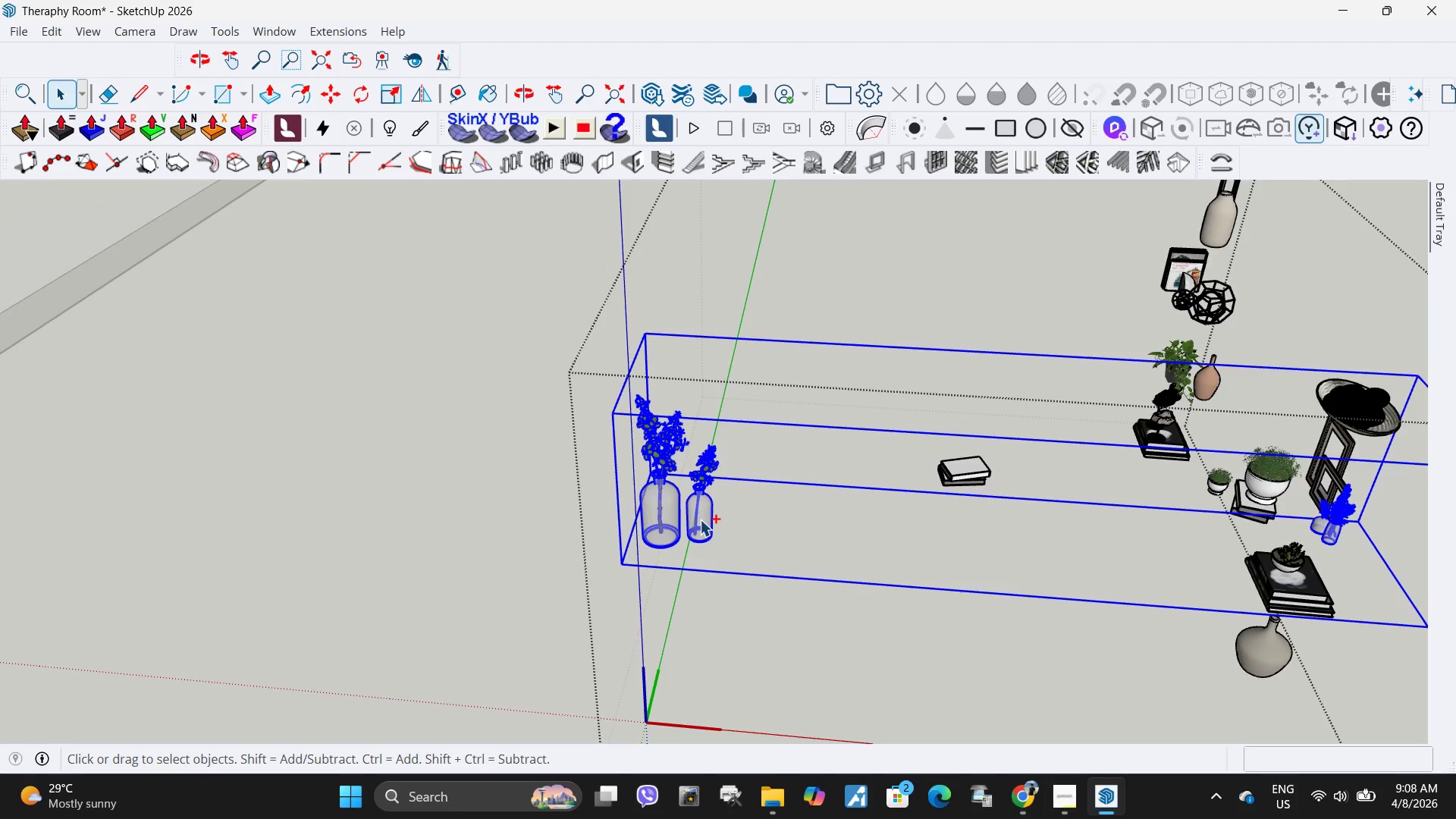 
double_click([700, 519])
 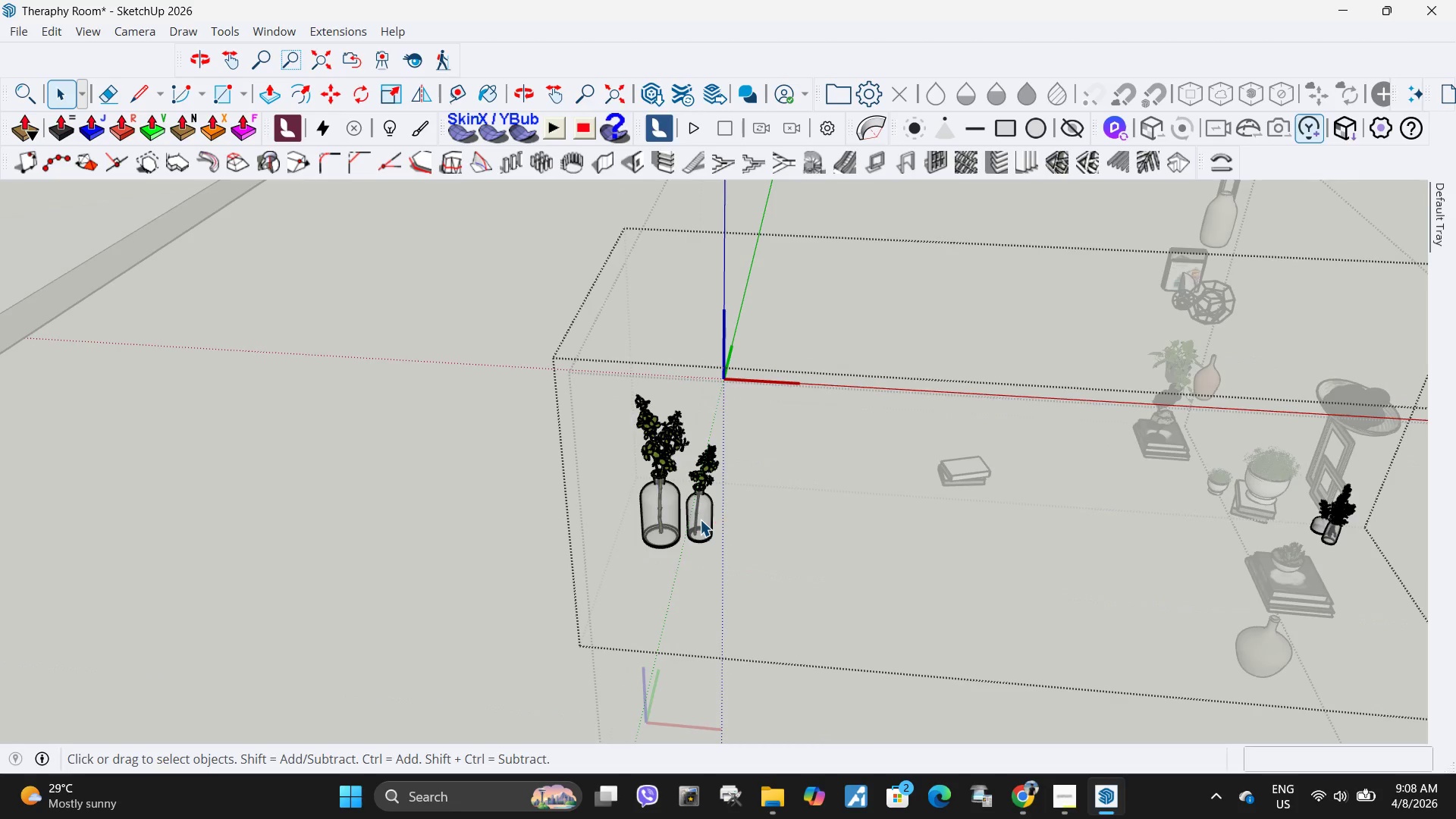 
hold_key(key=ControlLeft, duration=1.49)
left_click([700, 519])
 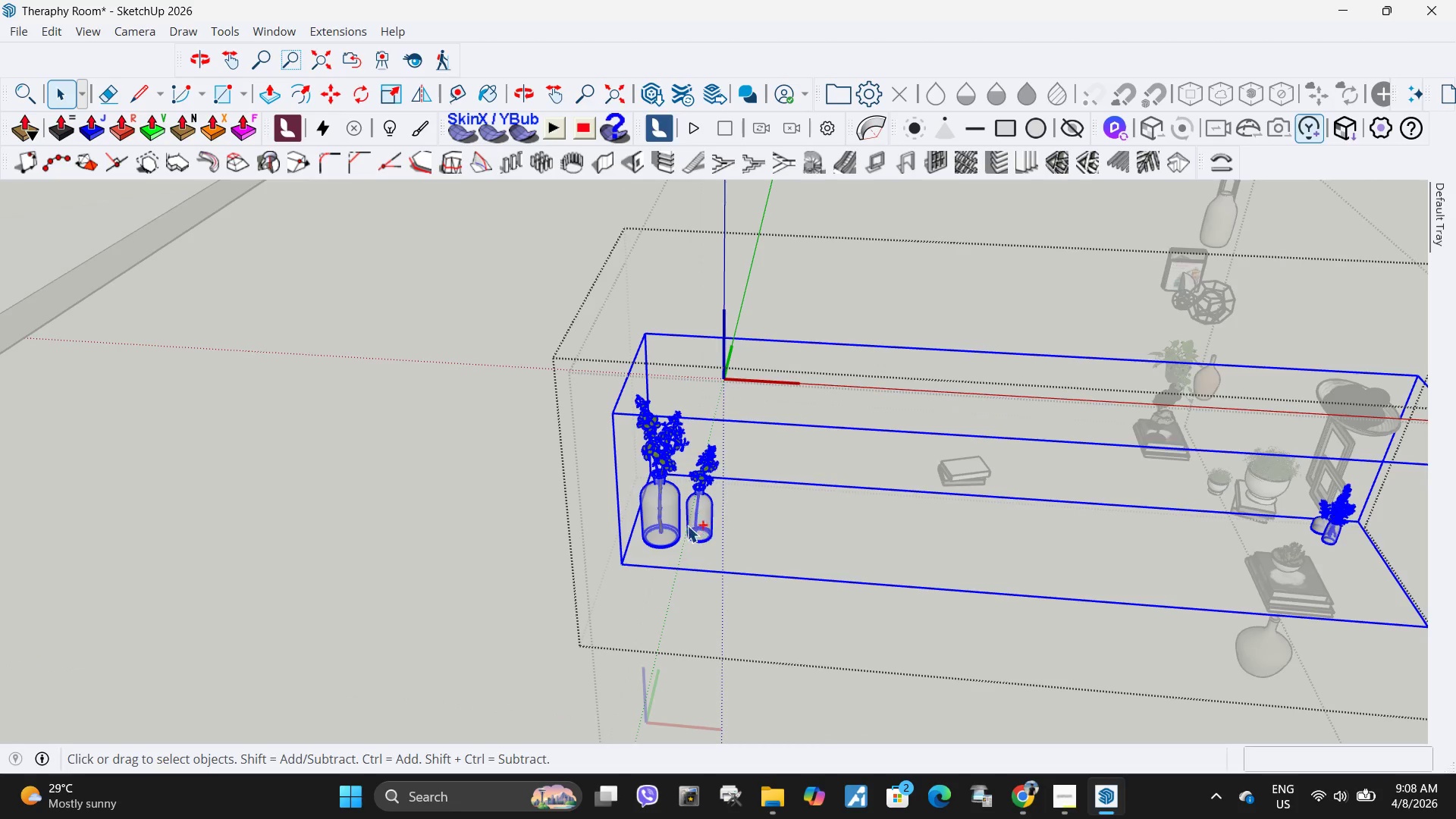 
left_click([680, 527])
 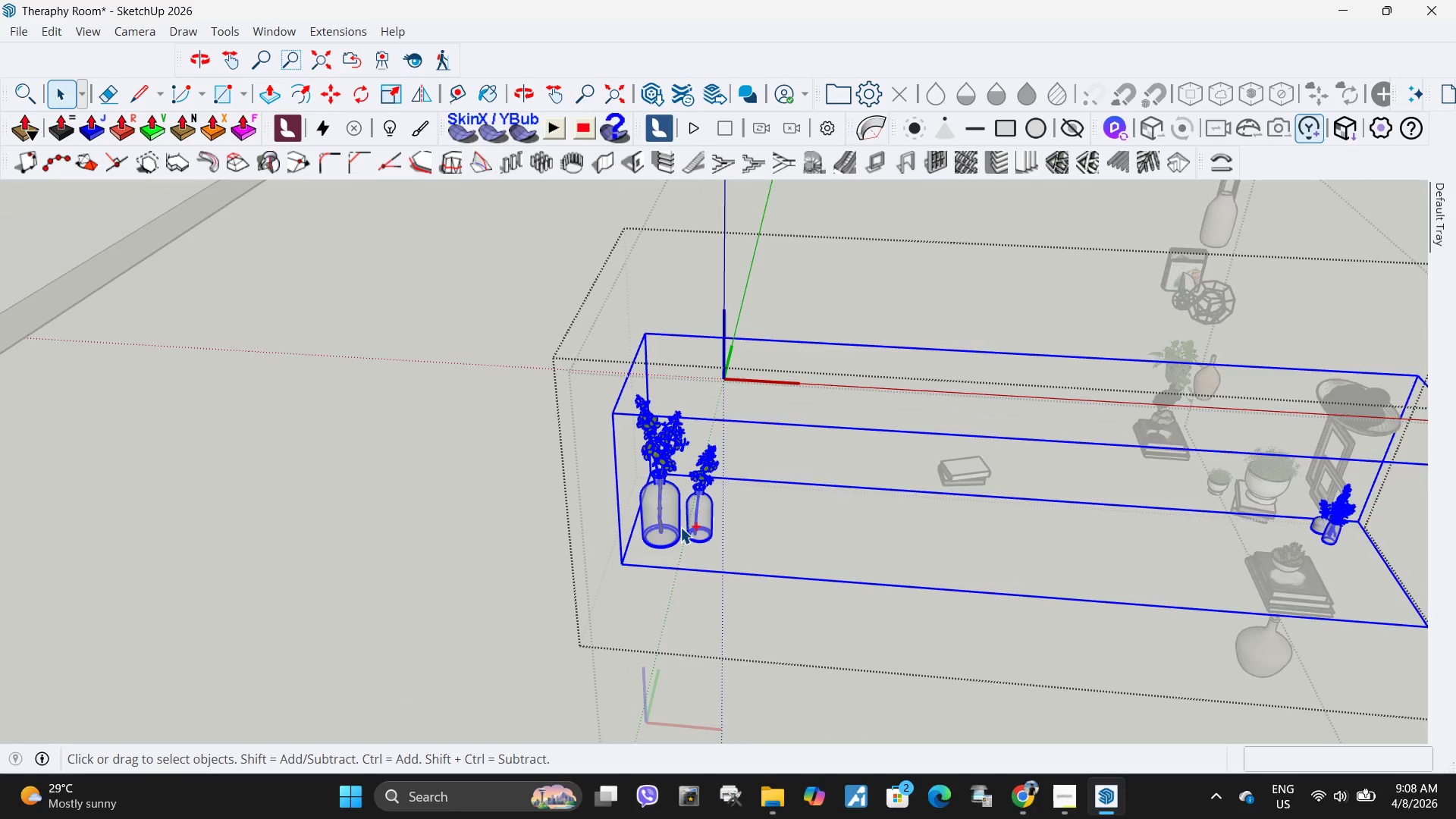 
double_click([680, 527])
 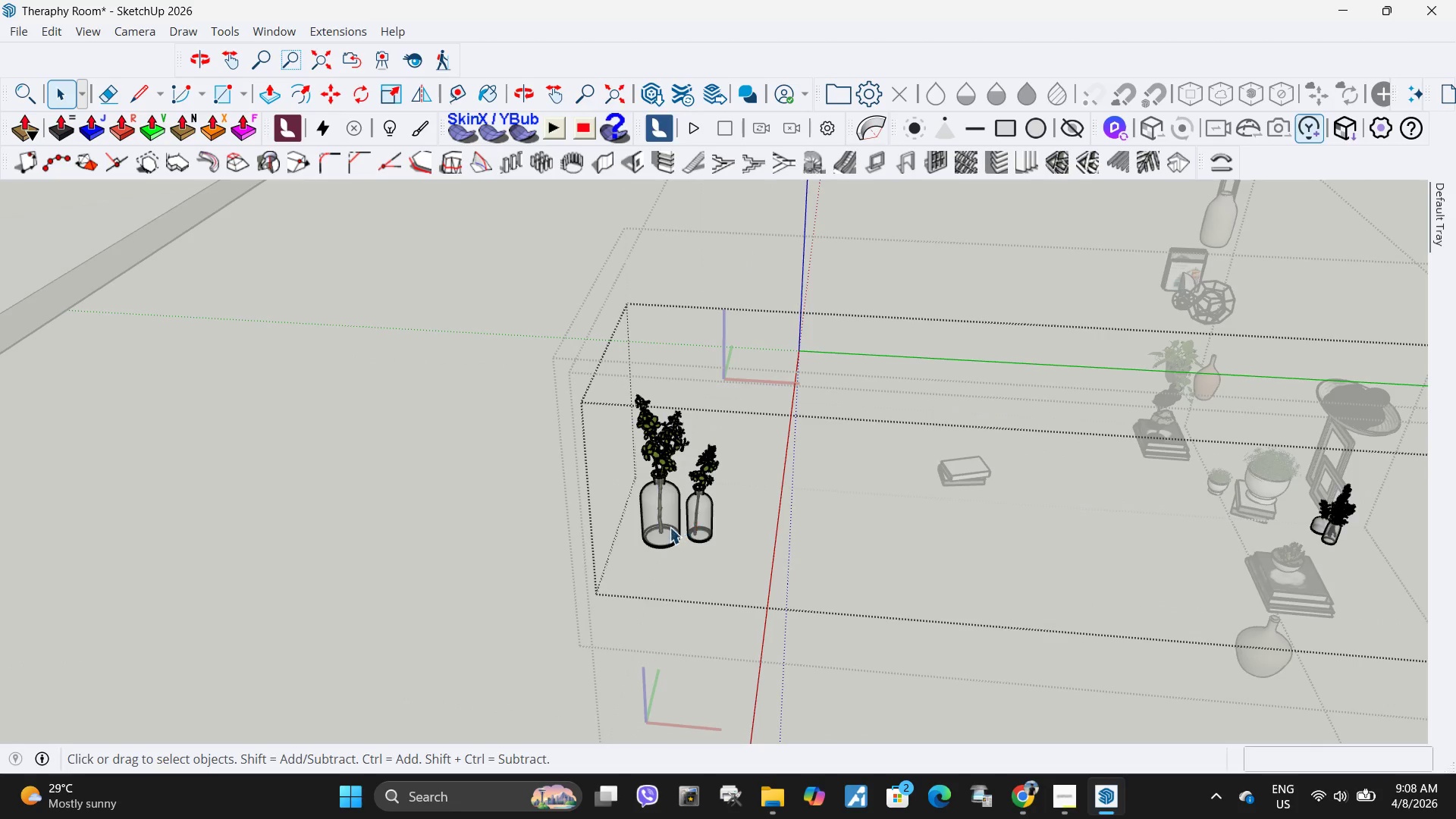 
hold_key(key=ControlLeft, duration=2.06)
triple_click([654, 527])
 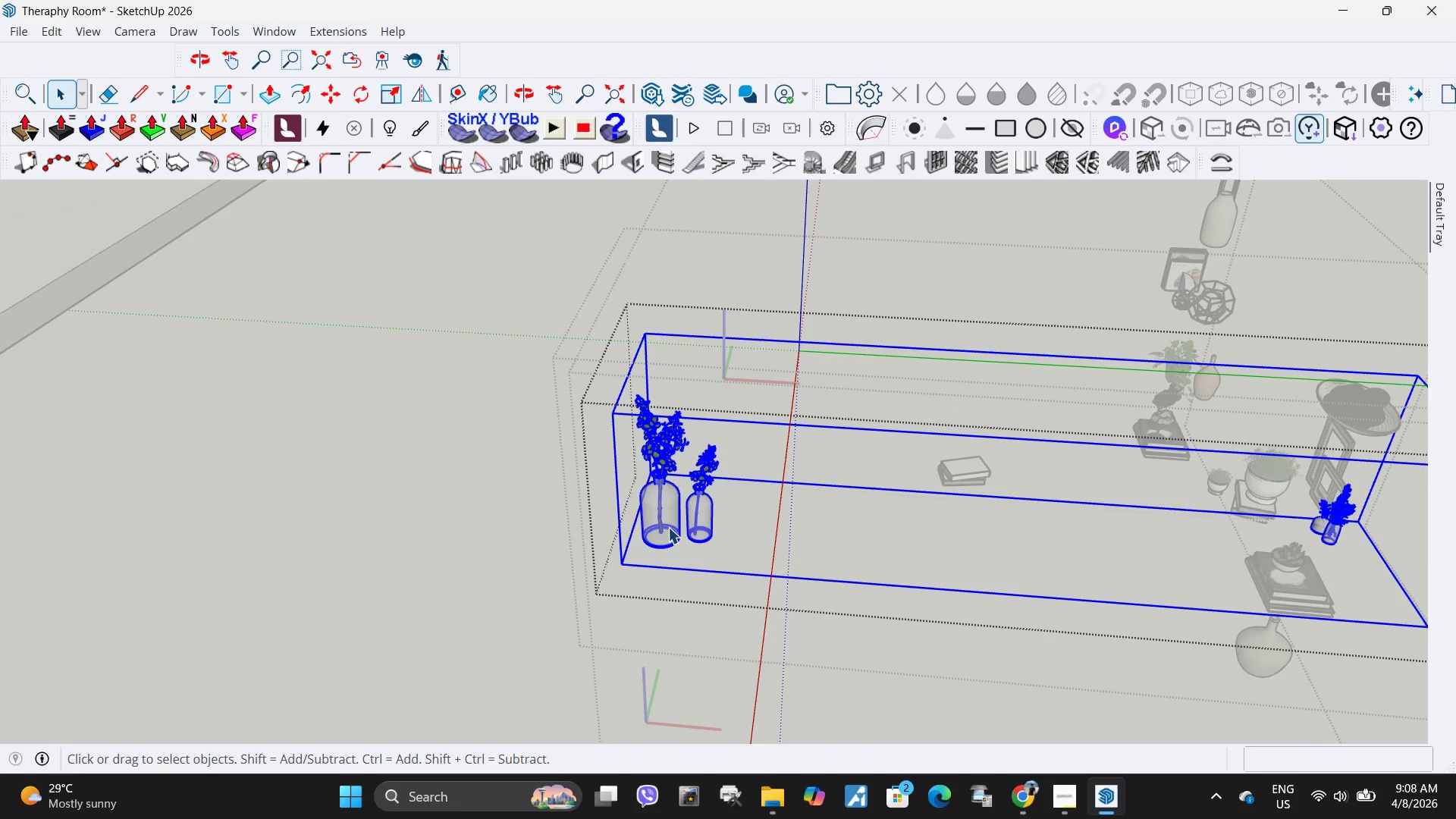 
double_click([668, 527])
 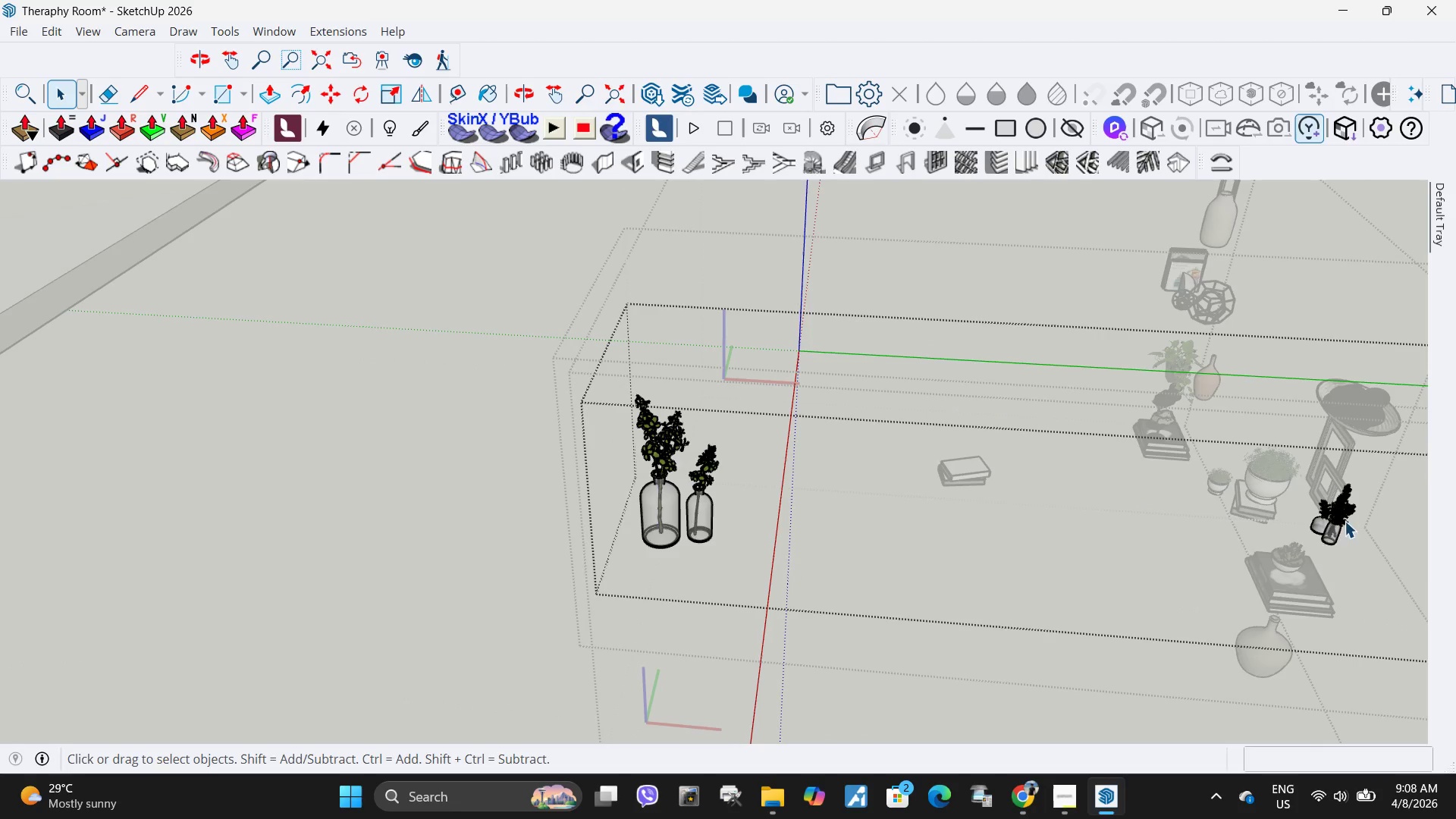 
hold_key(key=ControlLeft, duration=0.75)
 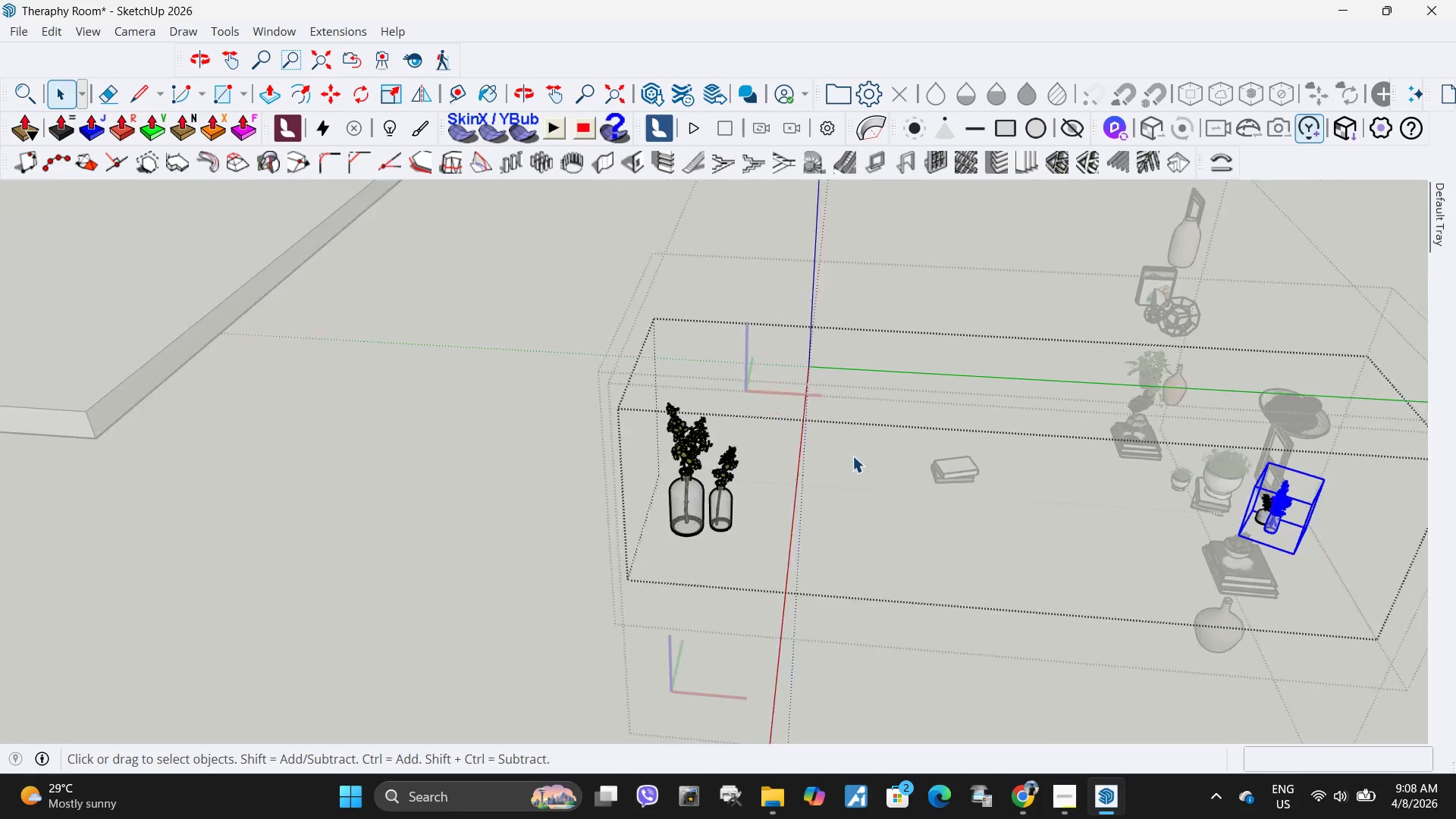 
left_click_drag(start_coordinate=[1133, 452], to_coordinate=[1300, 600])
 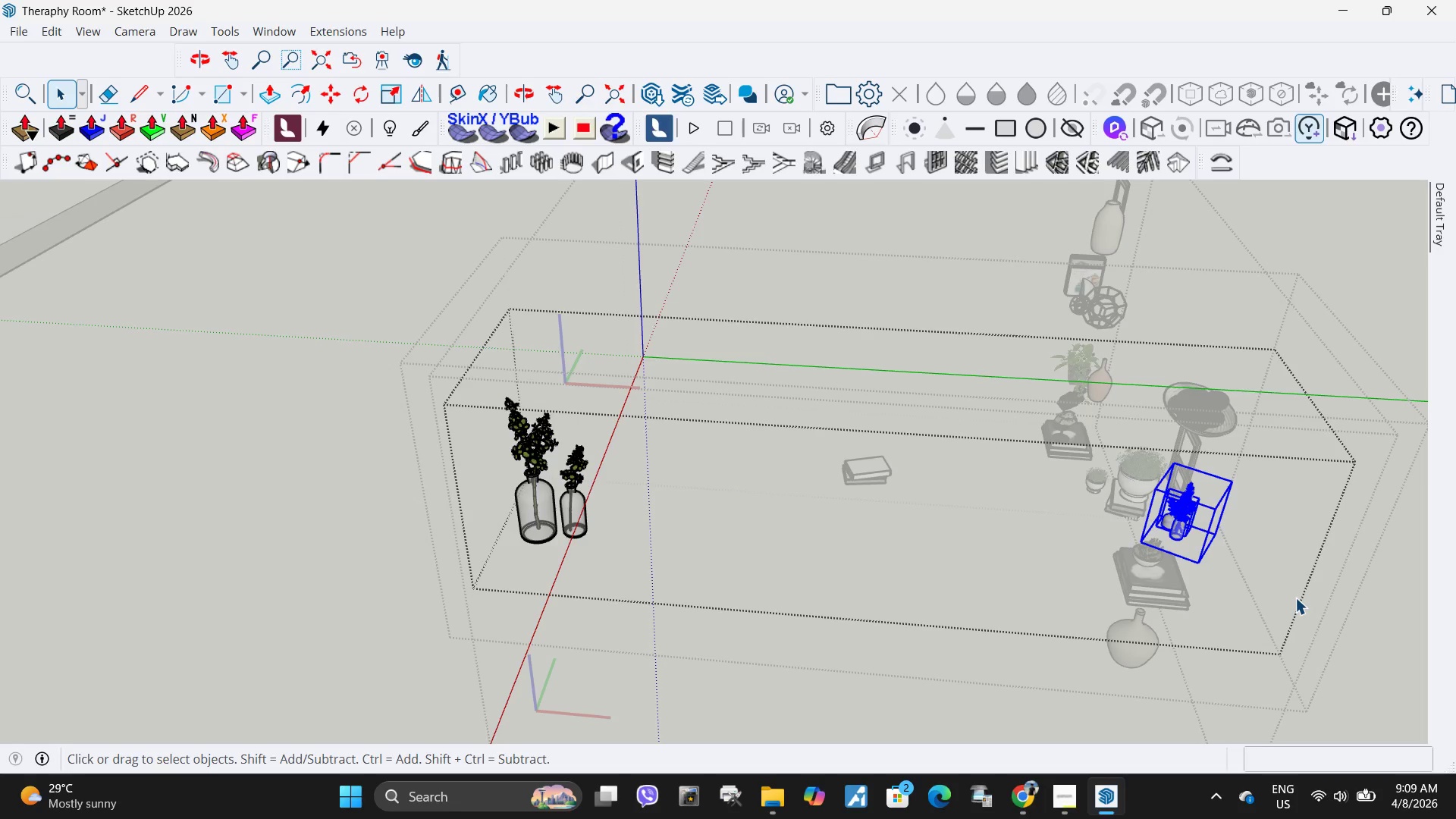 
scroll: coordinate [1295, 457], scroll_direction: none, amount: 0.0
 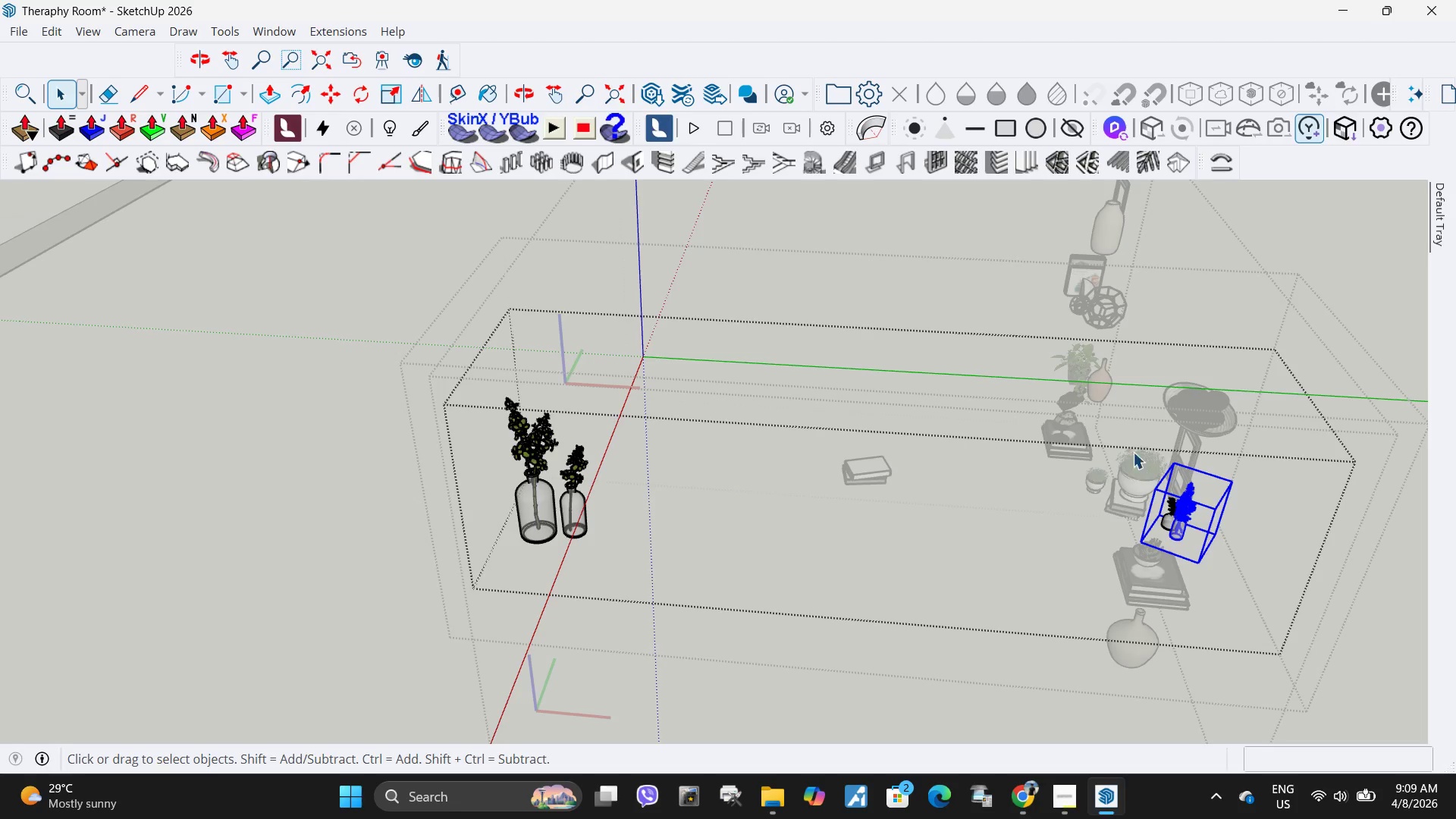 
key(Control+C)
 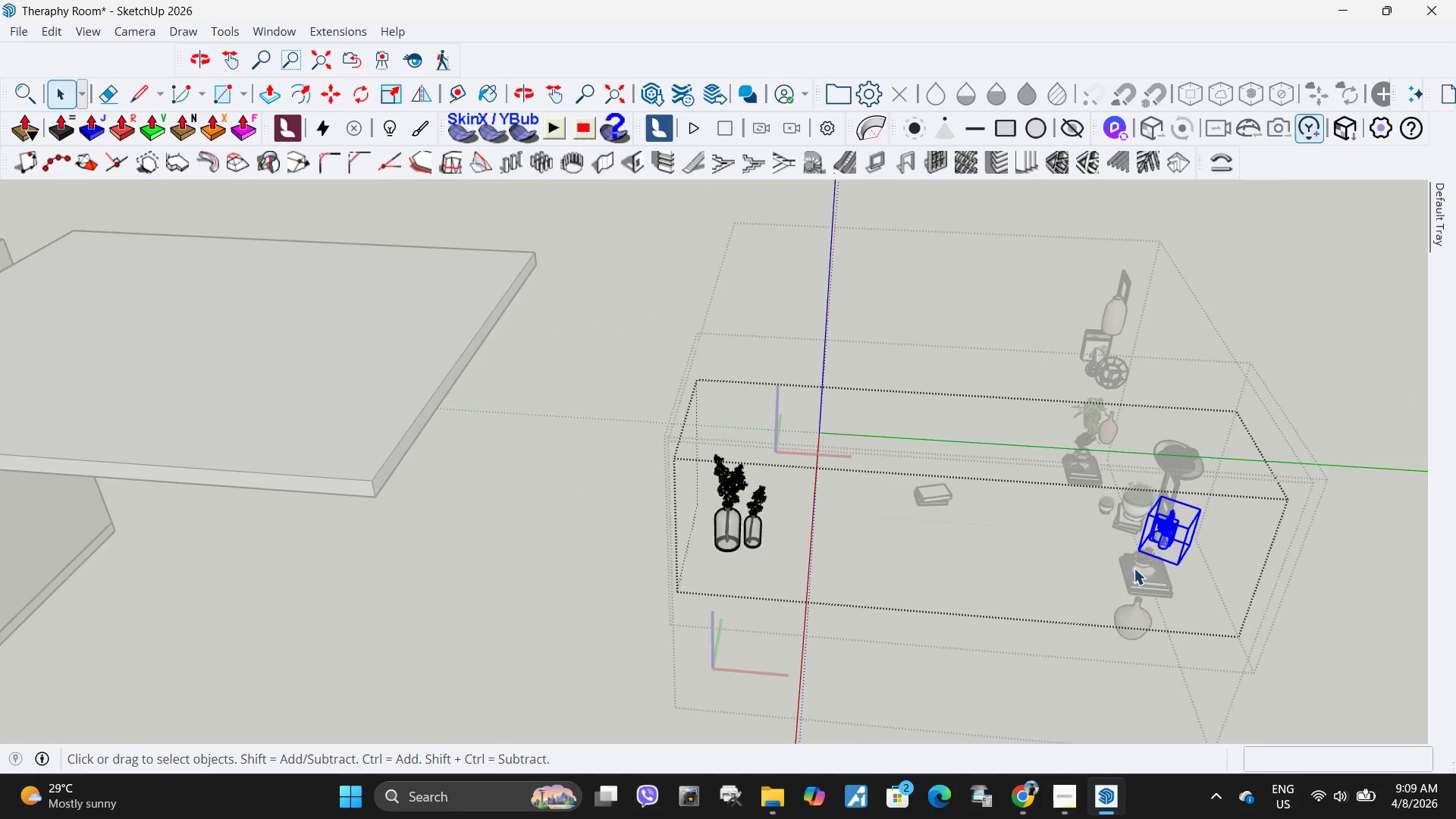 
key(Space)
 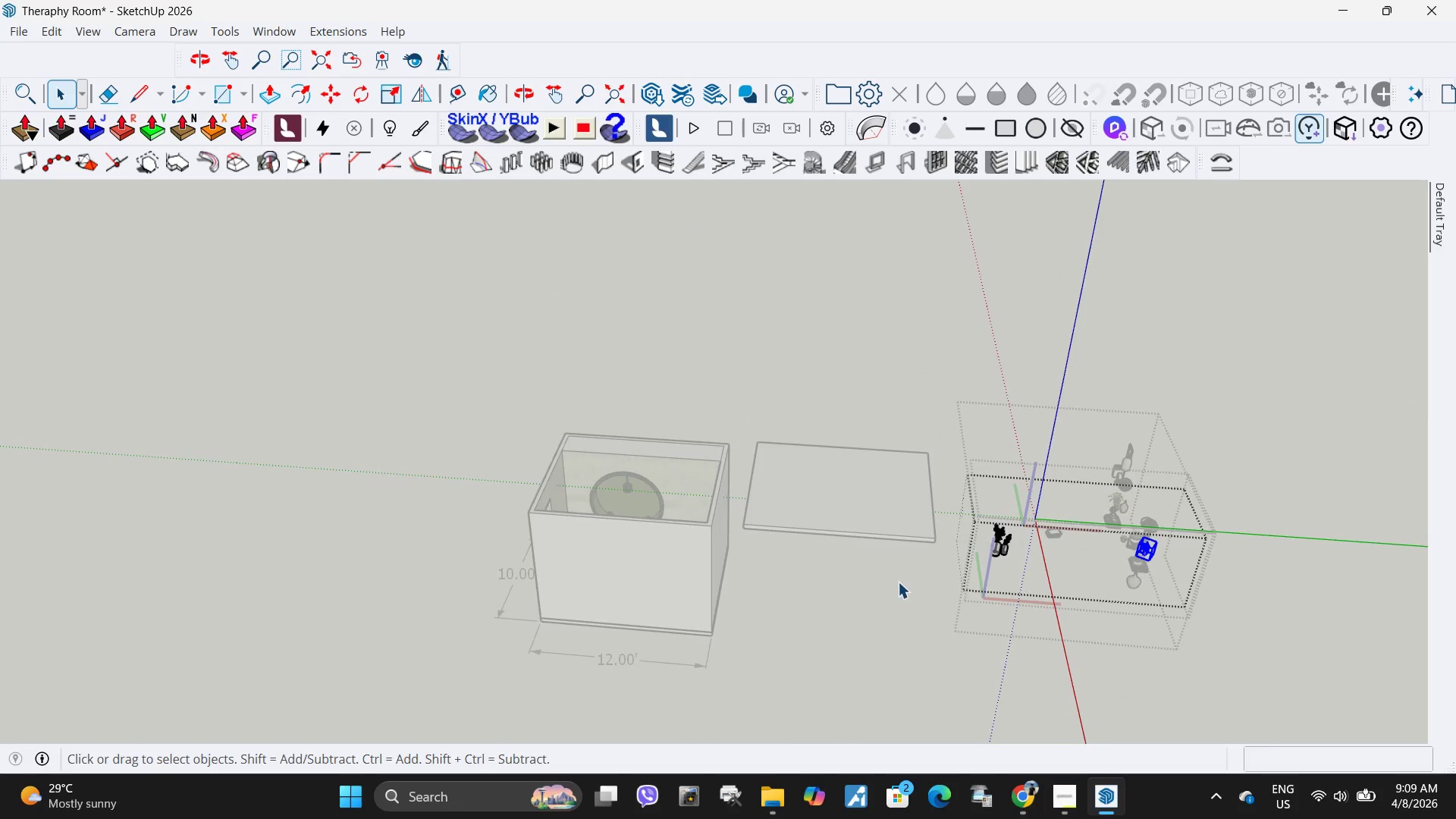 
left_click([898, 582])
 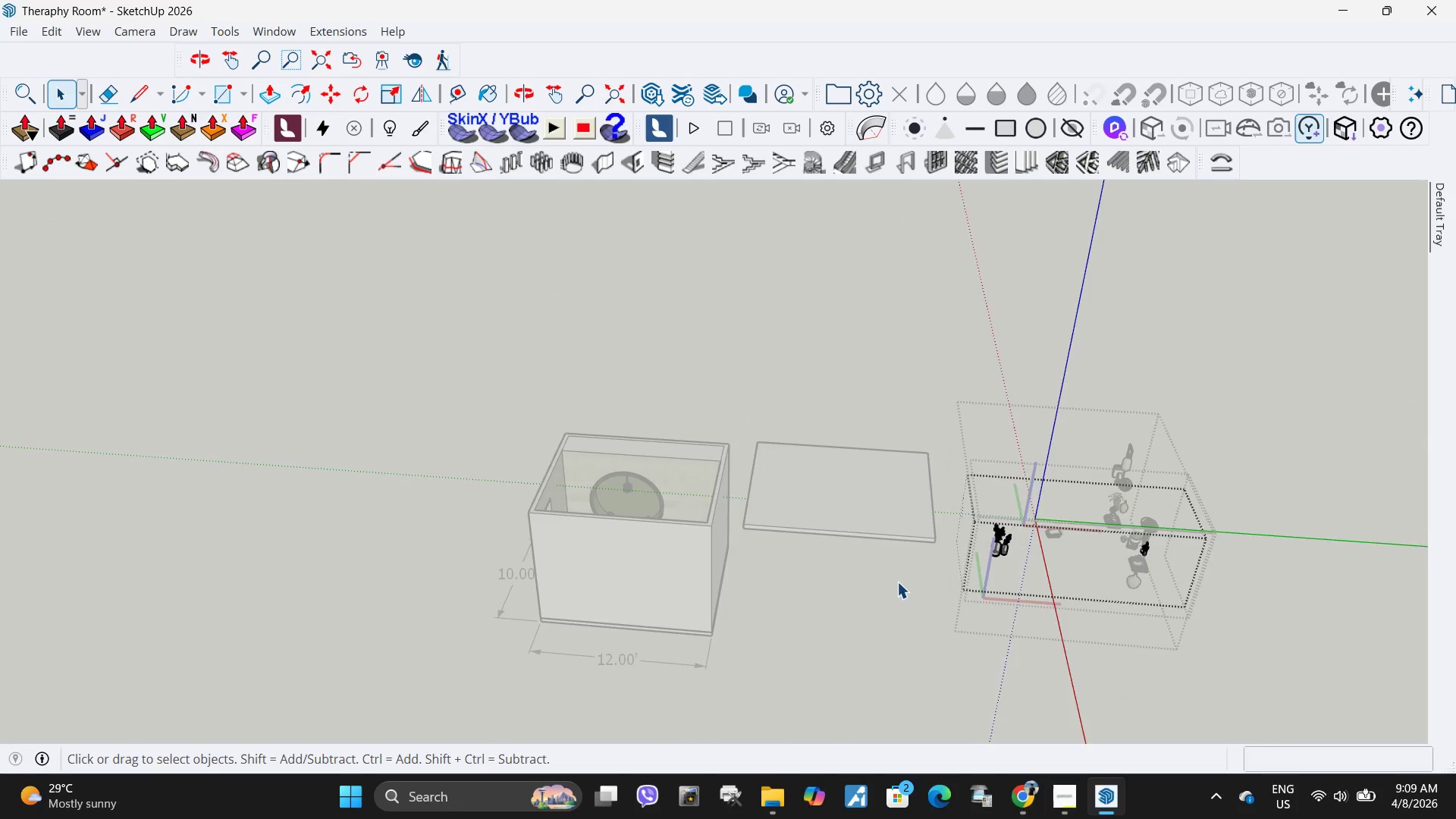 
key(Escape)
 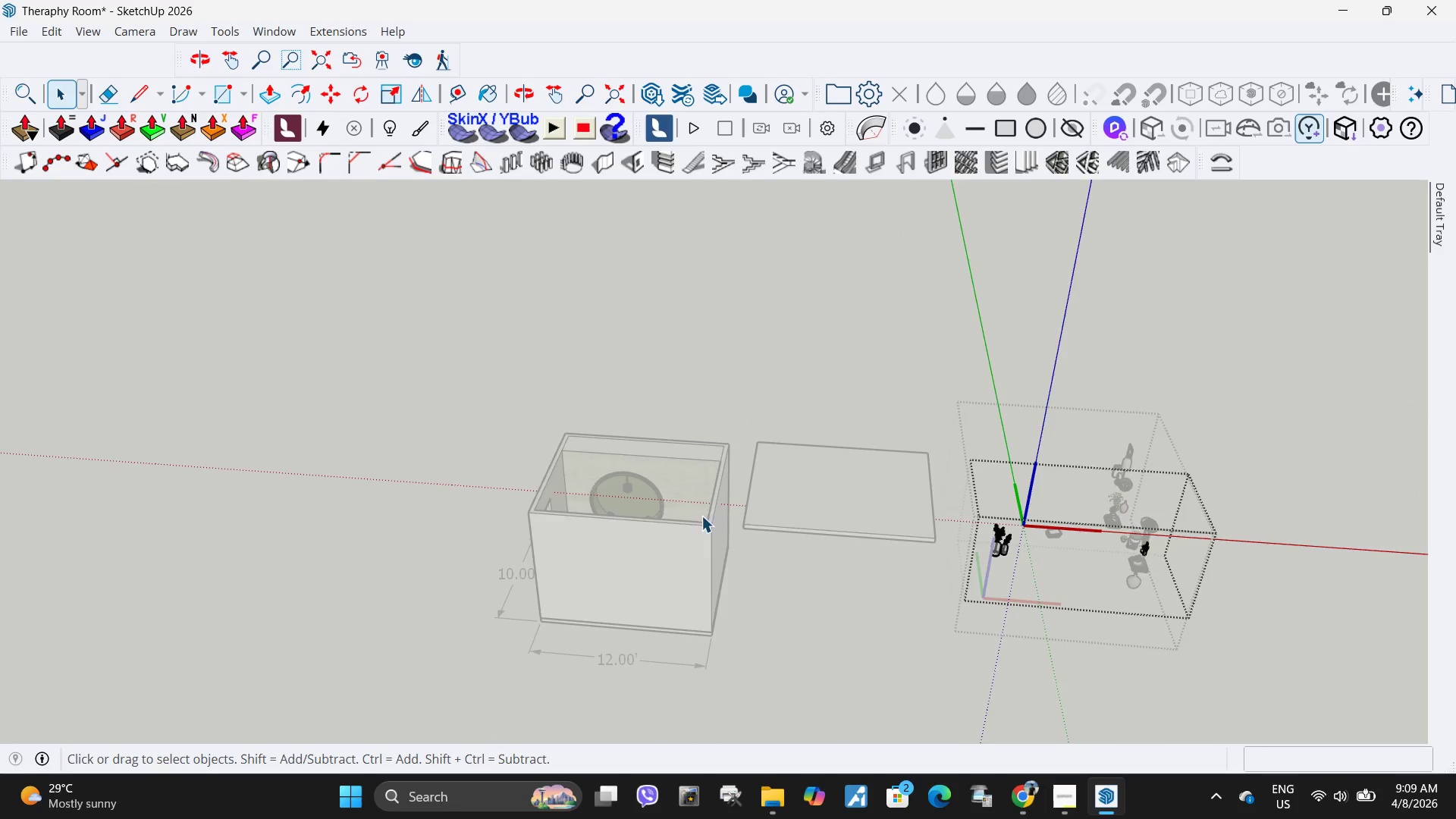 
key(Escape)
 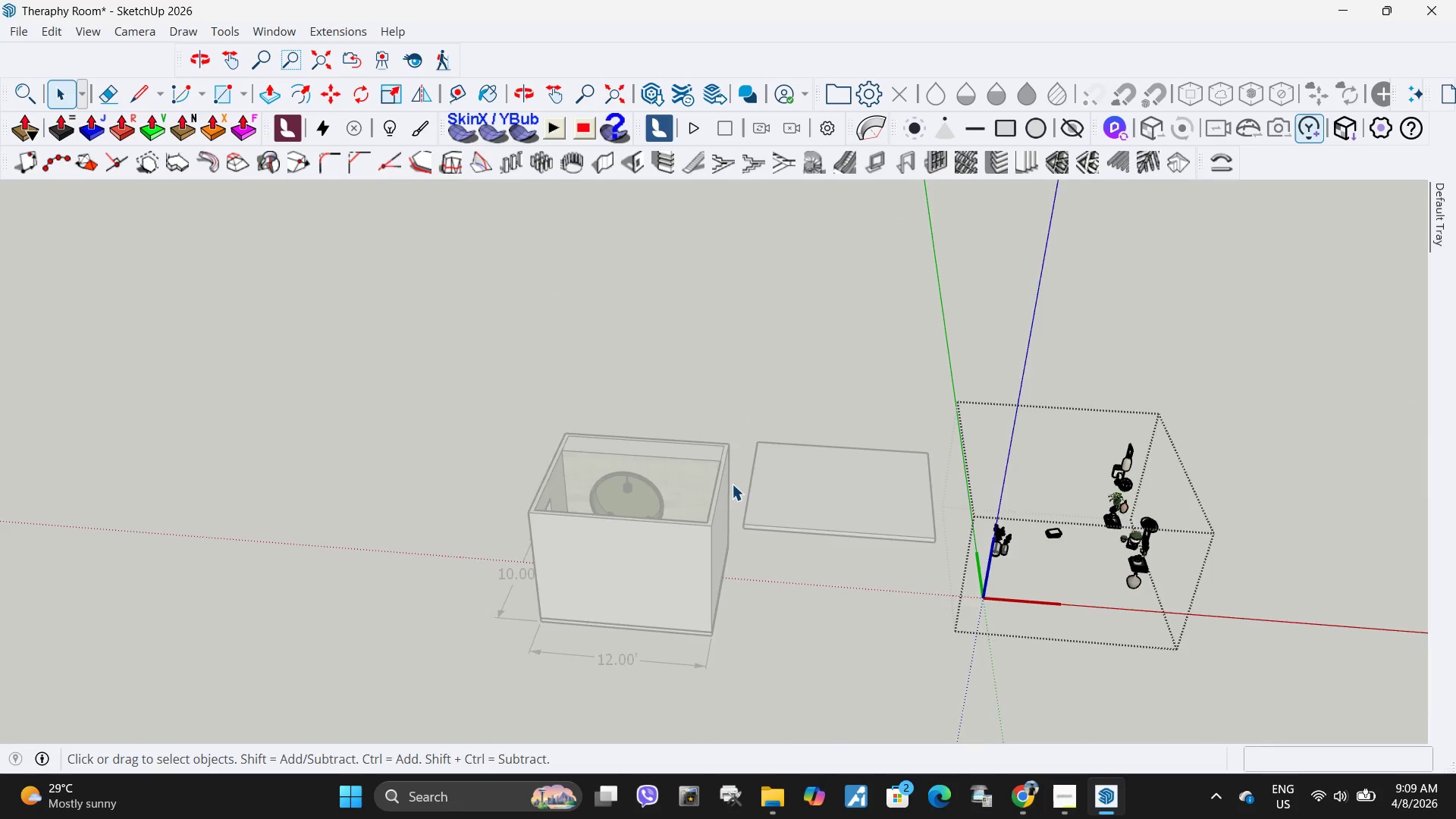 
key(Escape)
 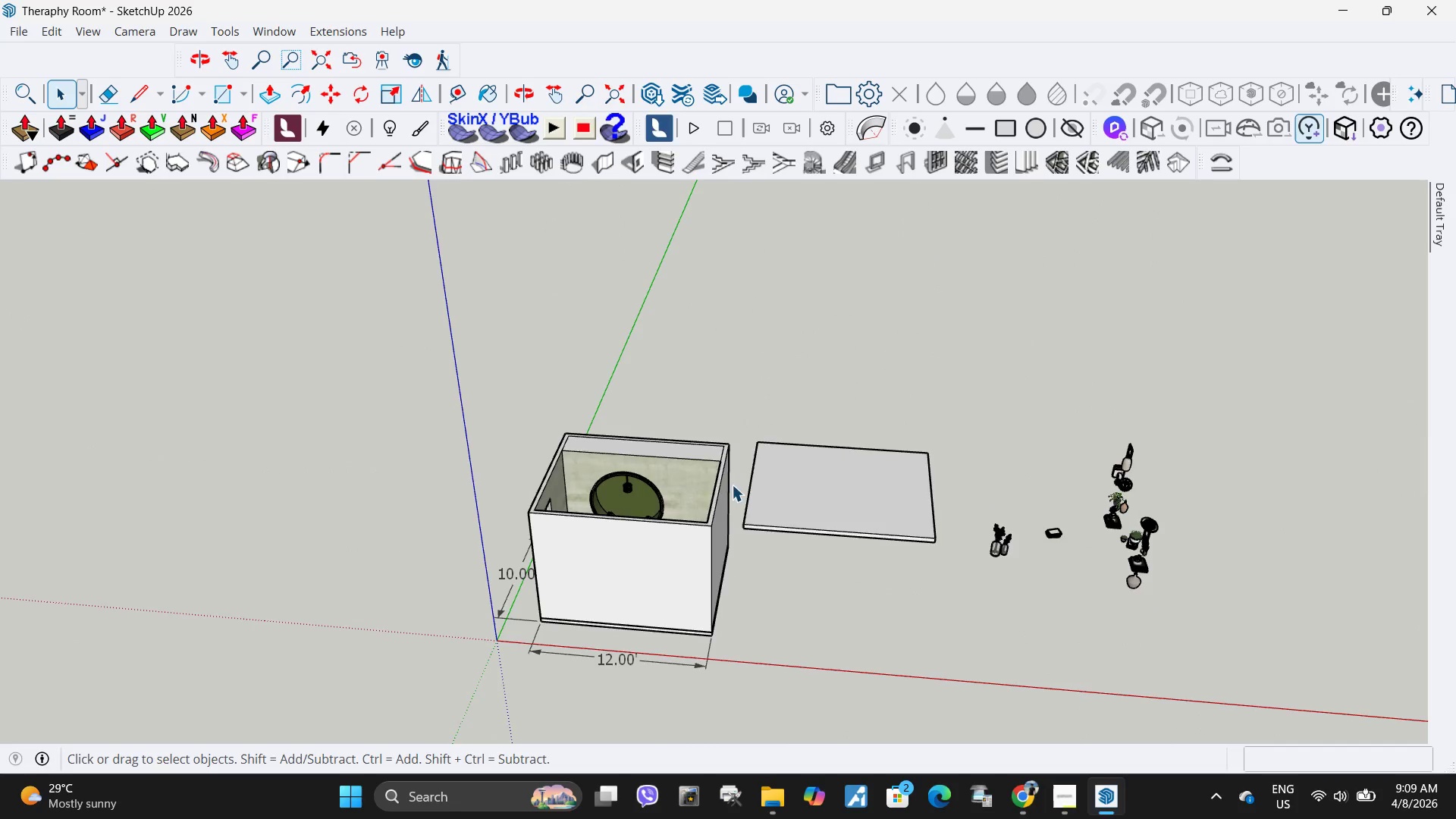 
key(Escape)
 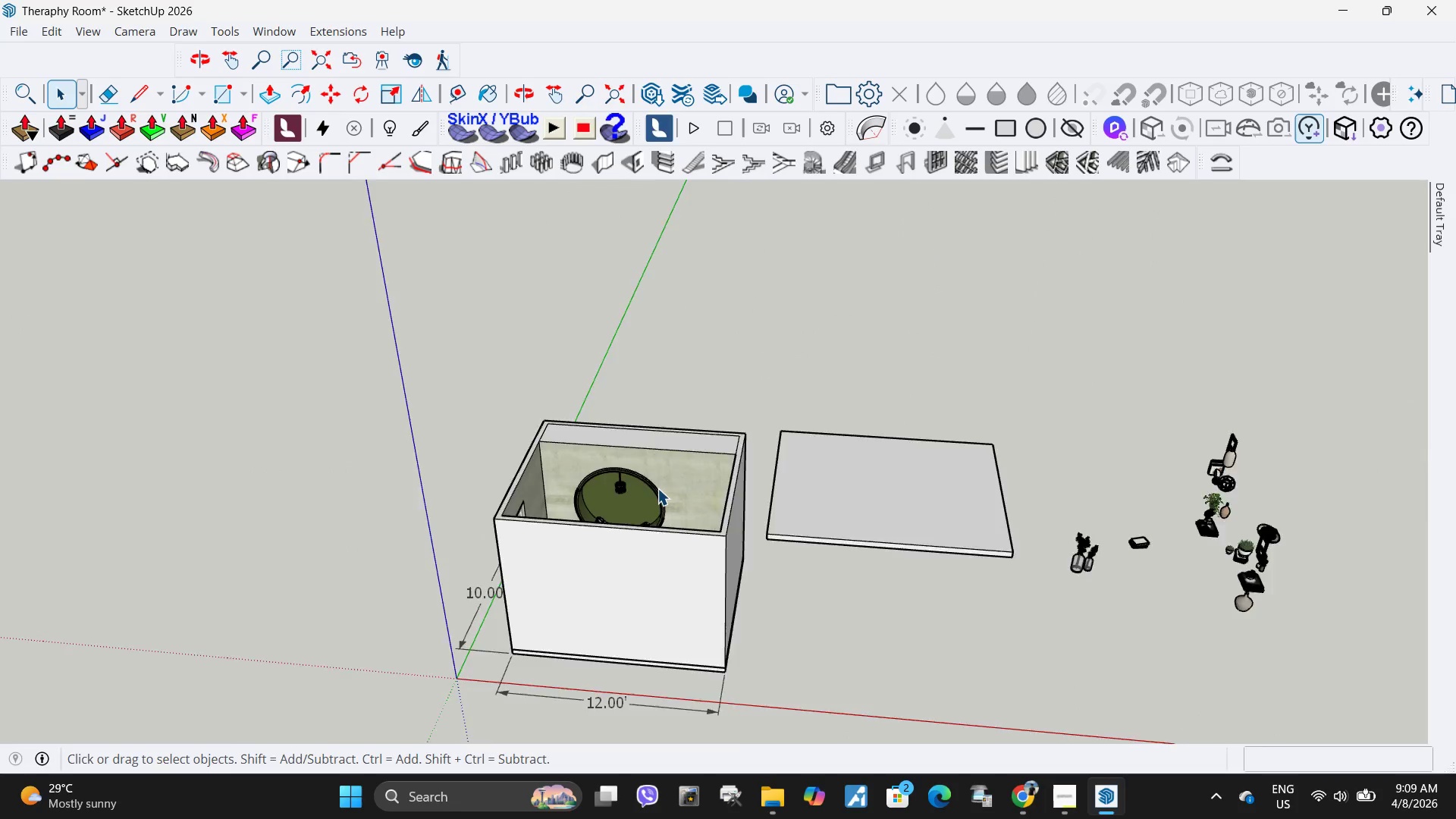 
scroll: coordinate [1134, 558], scroll_direction: down, amount: 19.0
 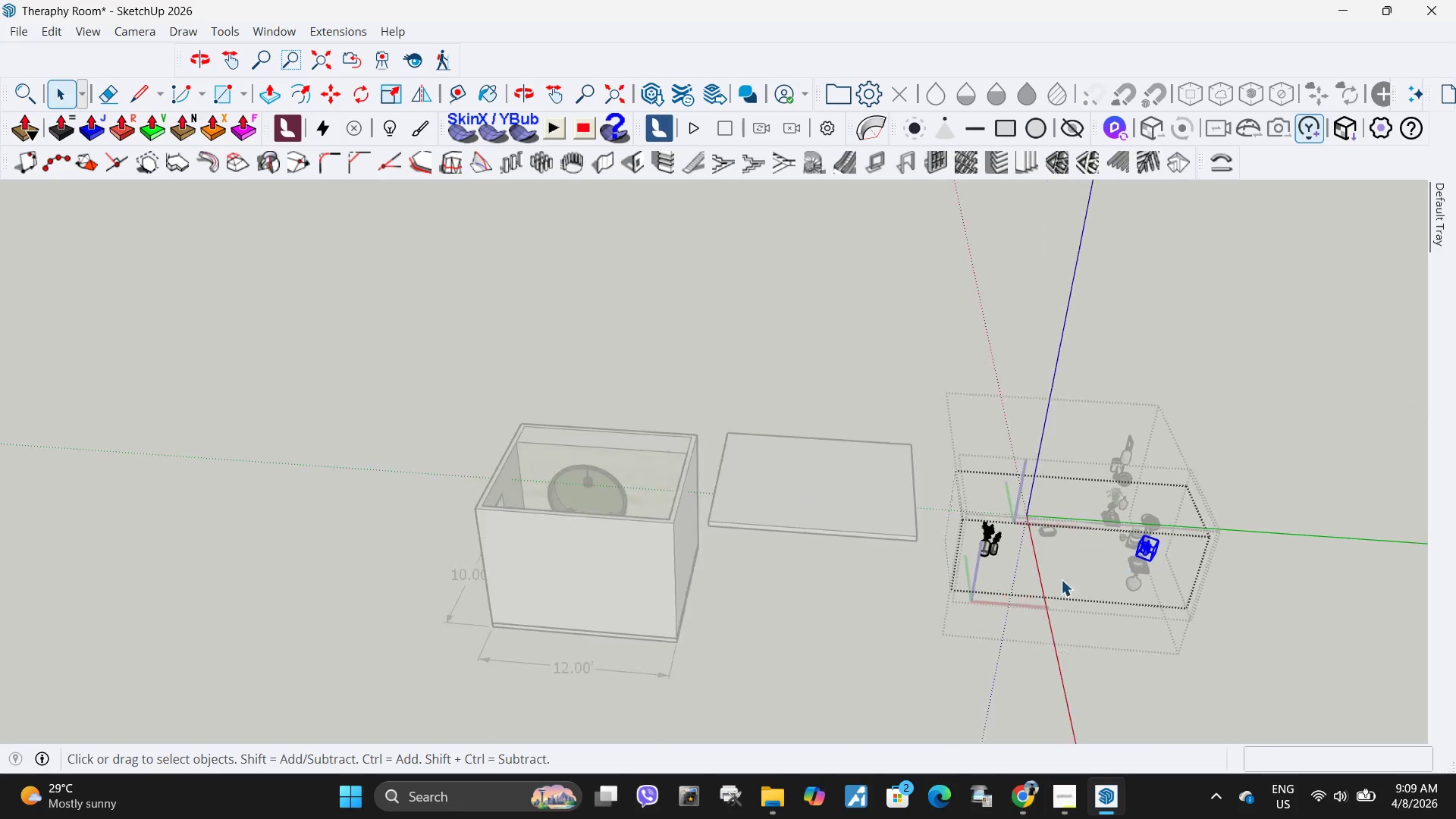 
key(Control+ControlLeft)
 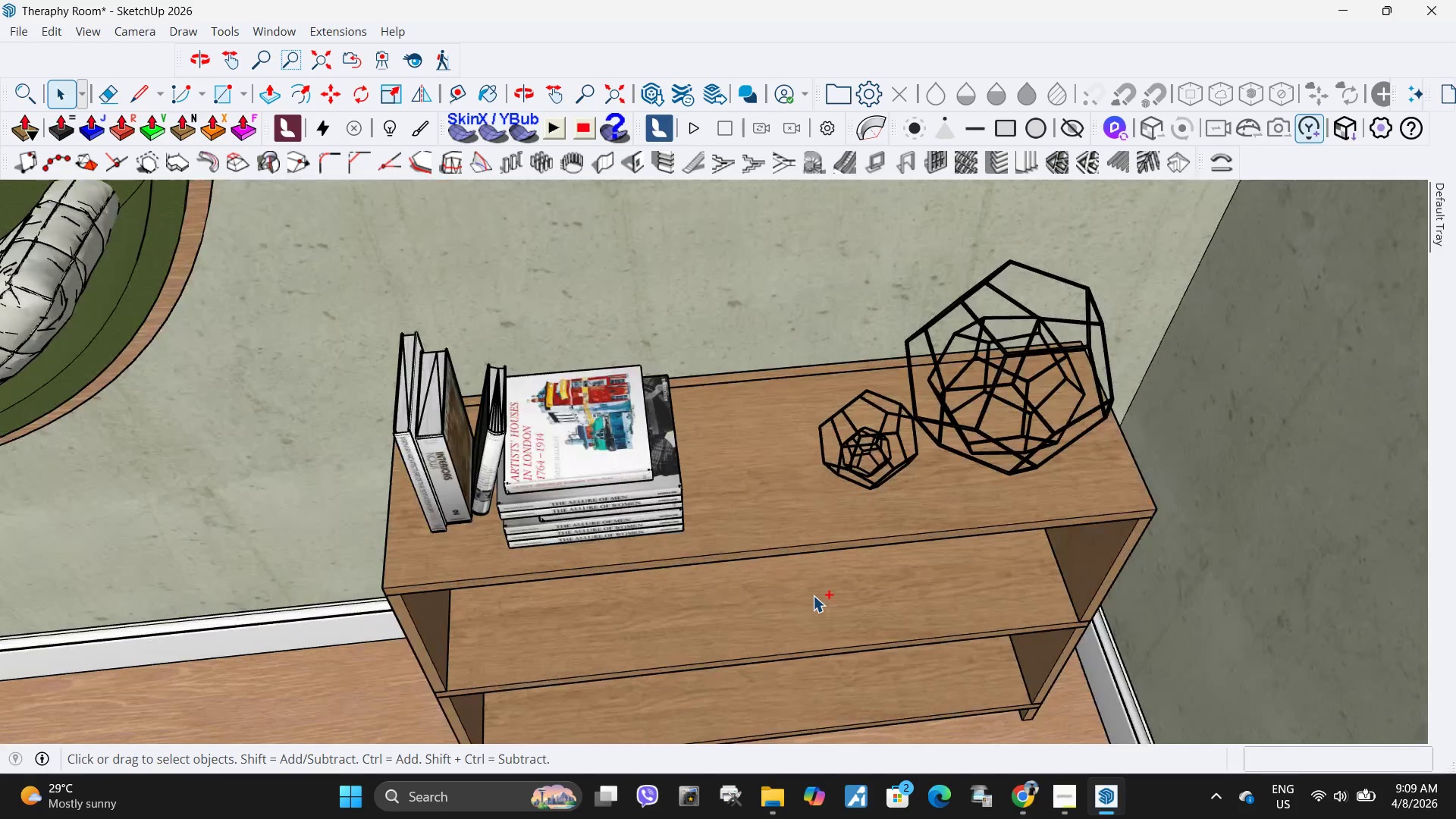 
scroll: coordinate [727, 524], scroll_direction: up, amount: 10.0
 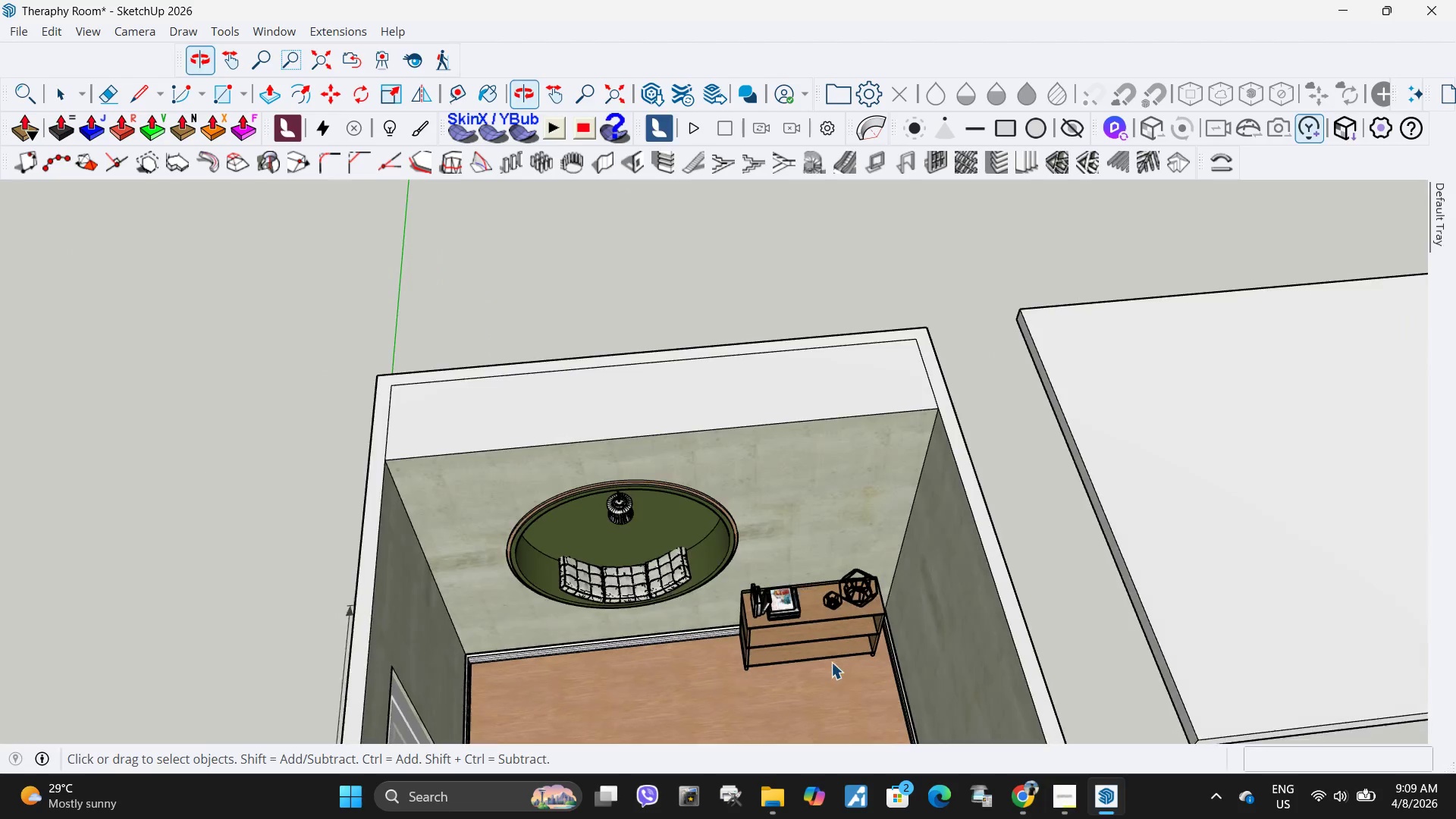 
key(Control+V)
 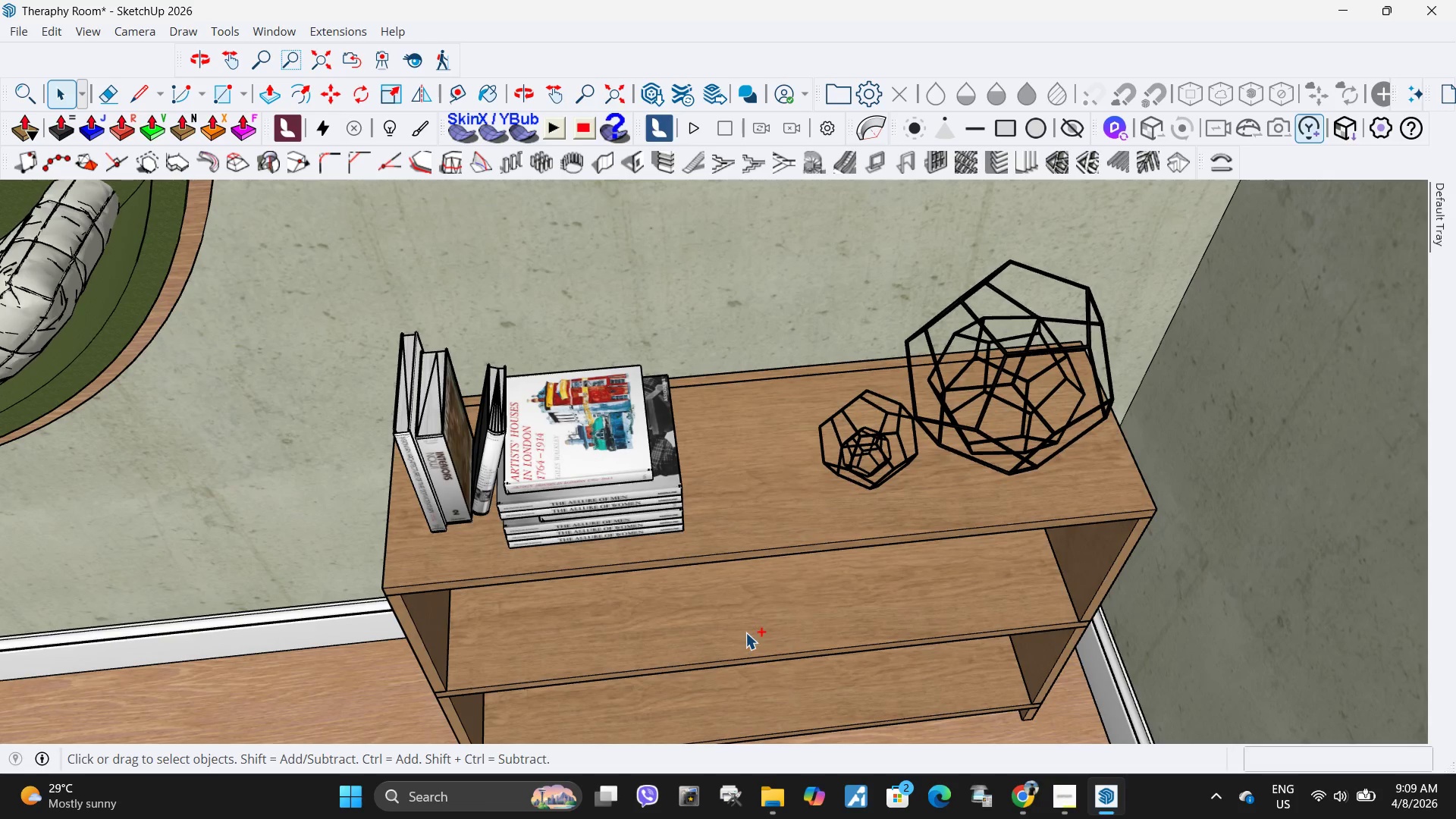 
scroll: coordinate [813, 595], scroll_direction: up, amount: 15.0
 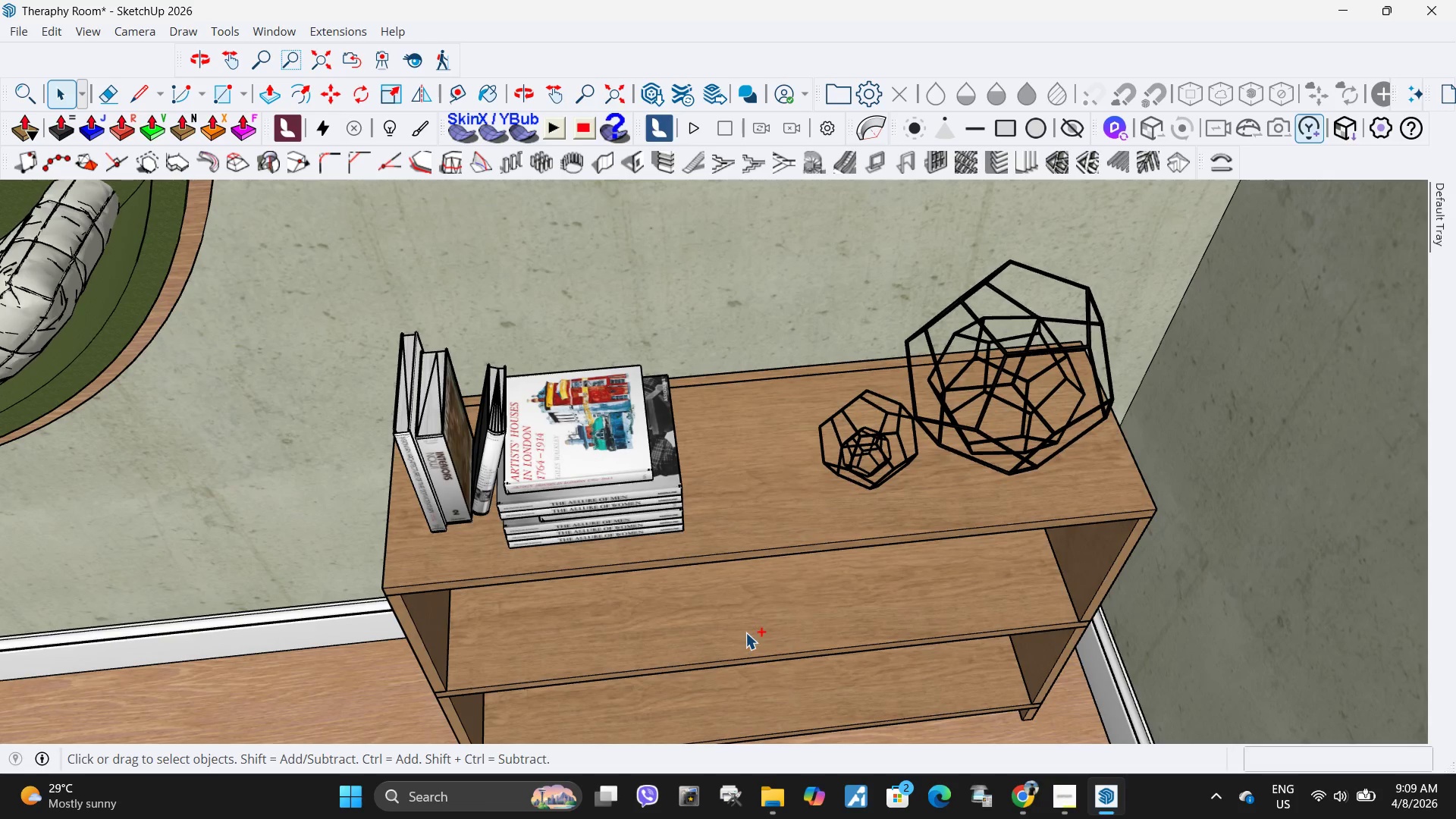 
scroll: coordinate [698, 623], scroll_direction: down, amount: 6.0
 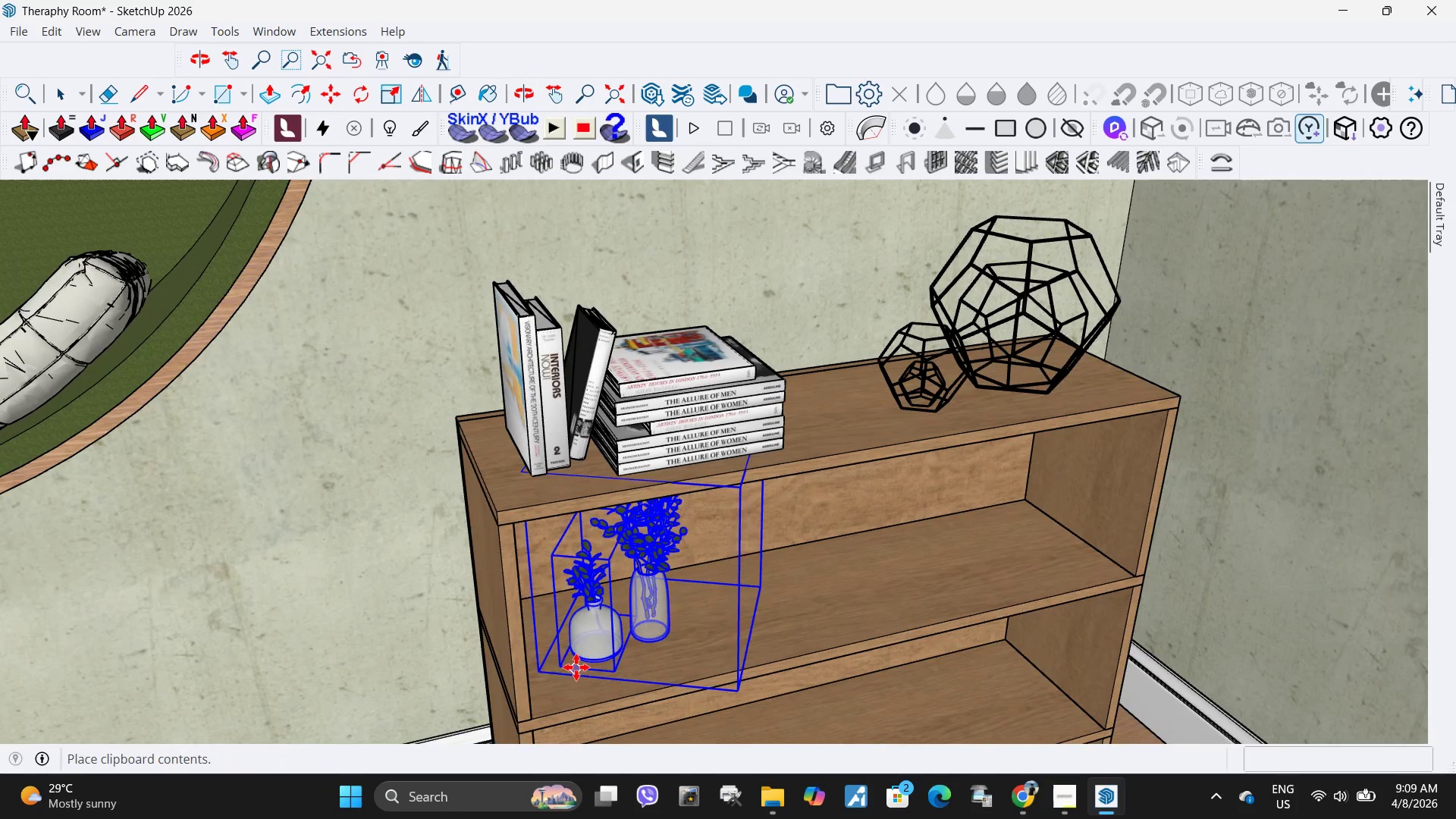 
left_click([605, 676])
 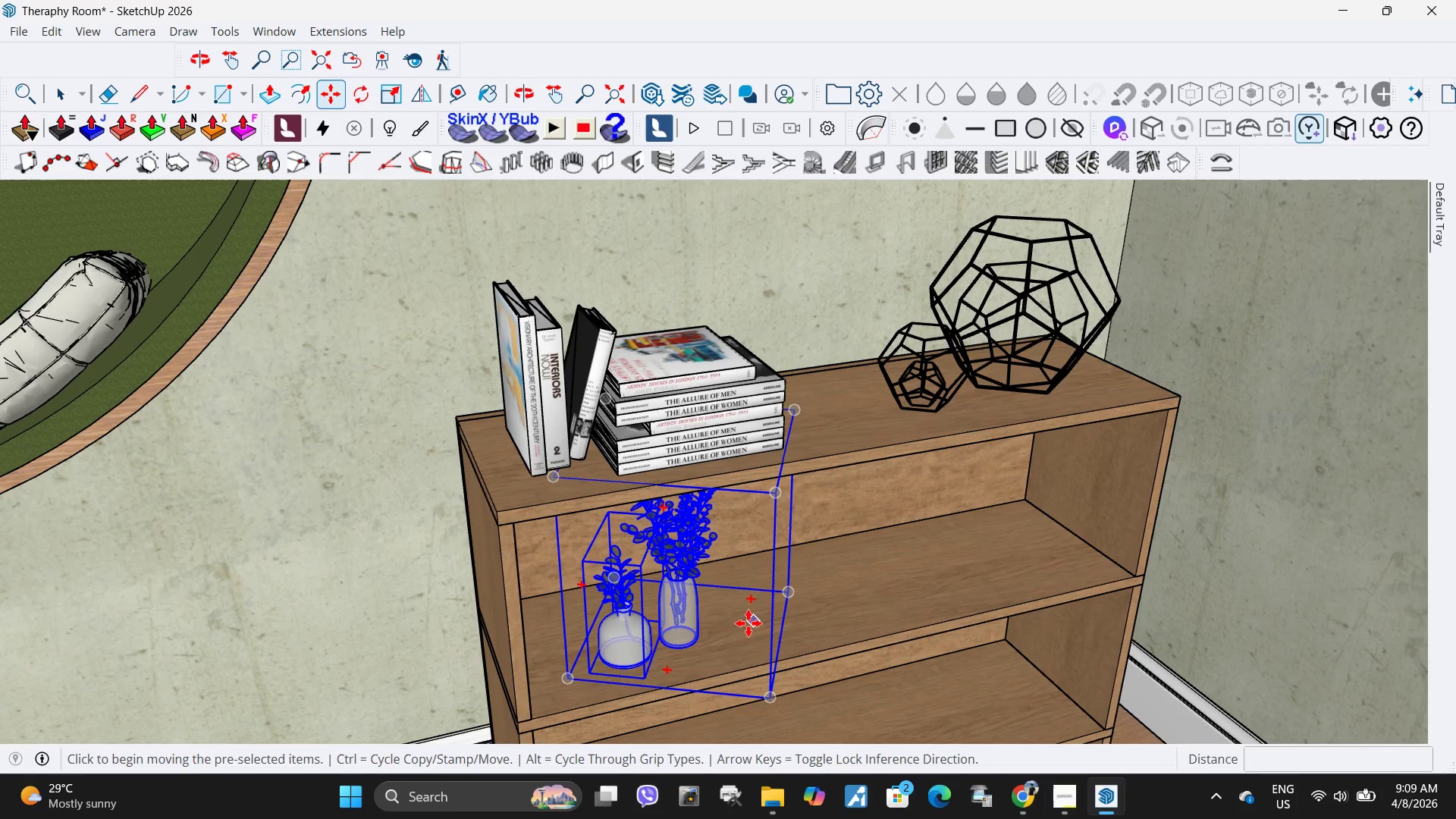 
left_click_drag(start_coordinate=[745, 626], to_coordinate=[758, 624])
 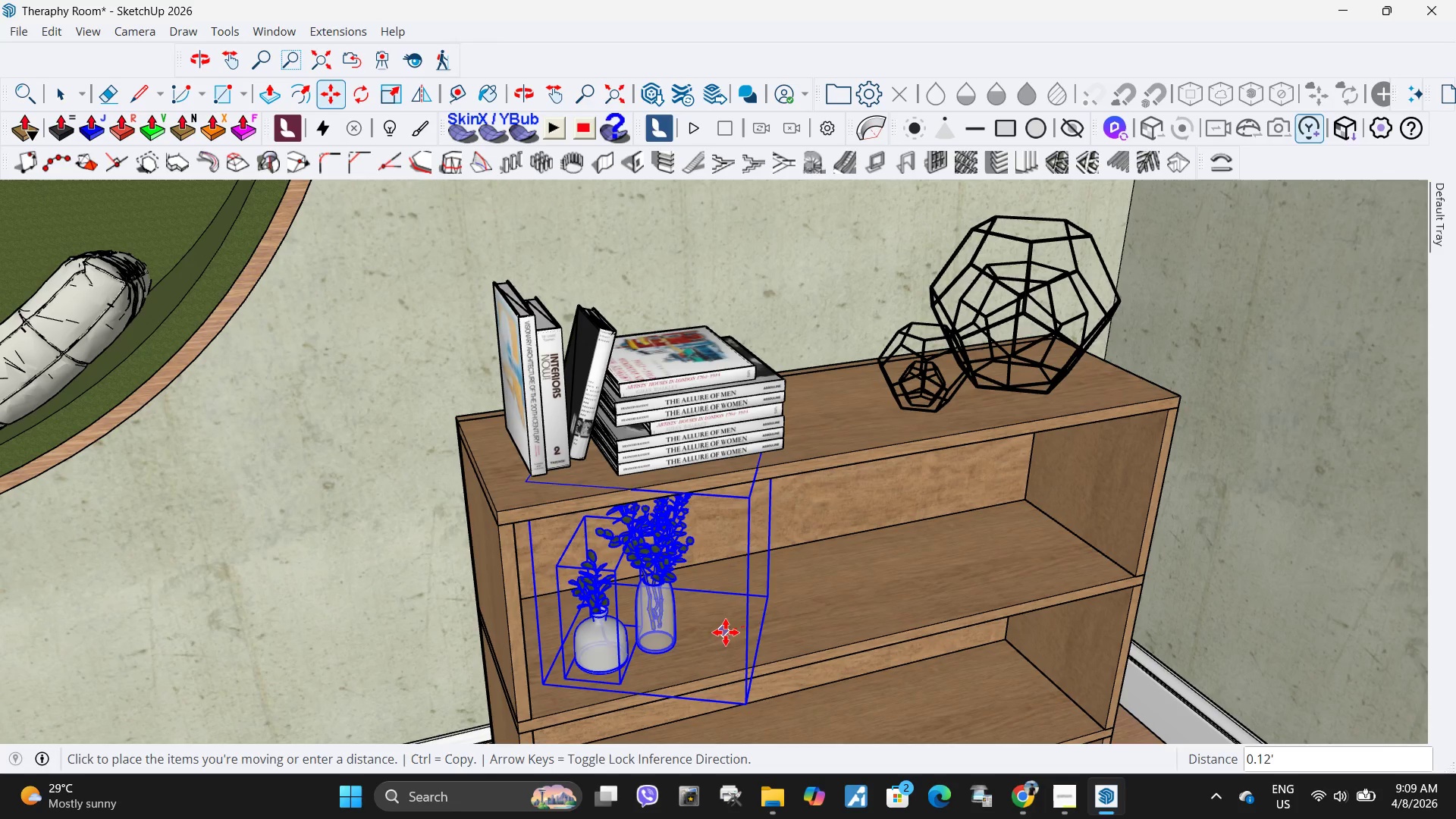 
left_click([726, 632])
 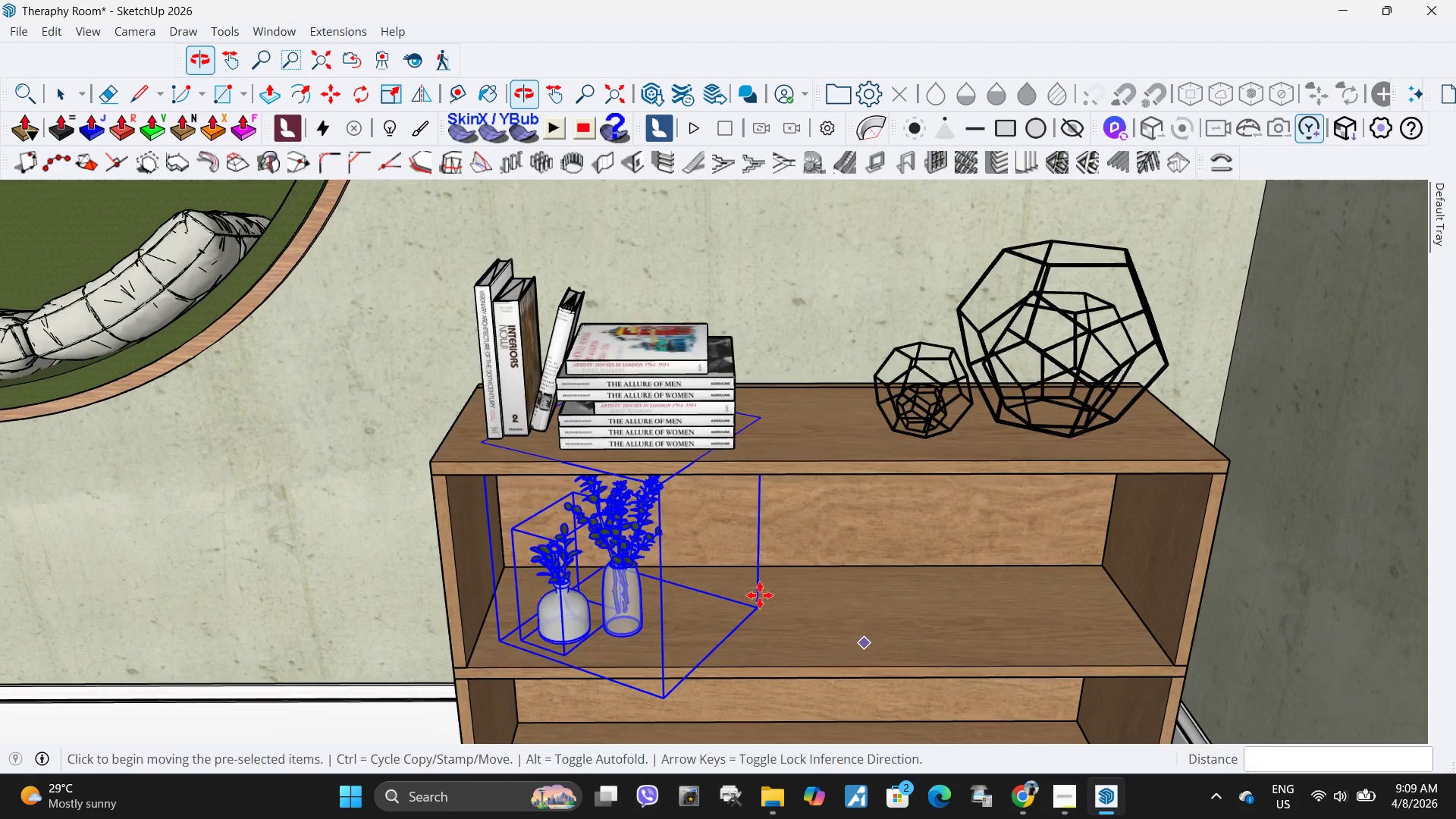 
key(Space)
 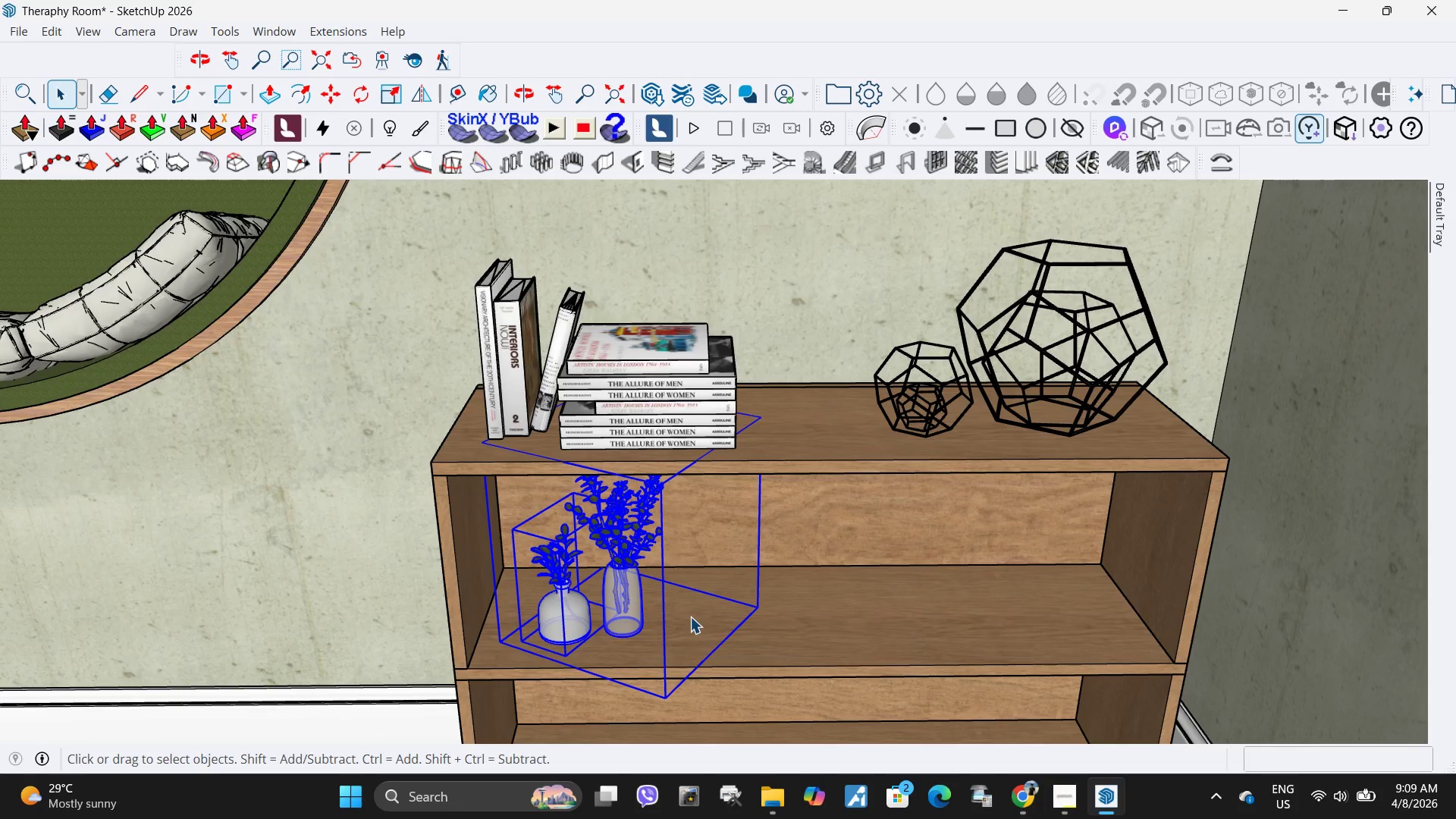 
key(M)
 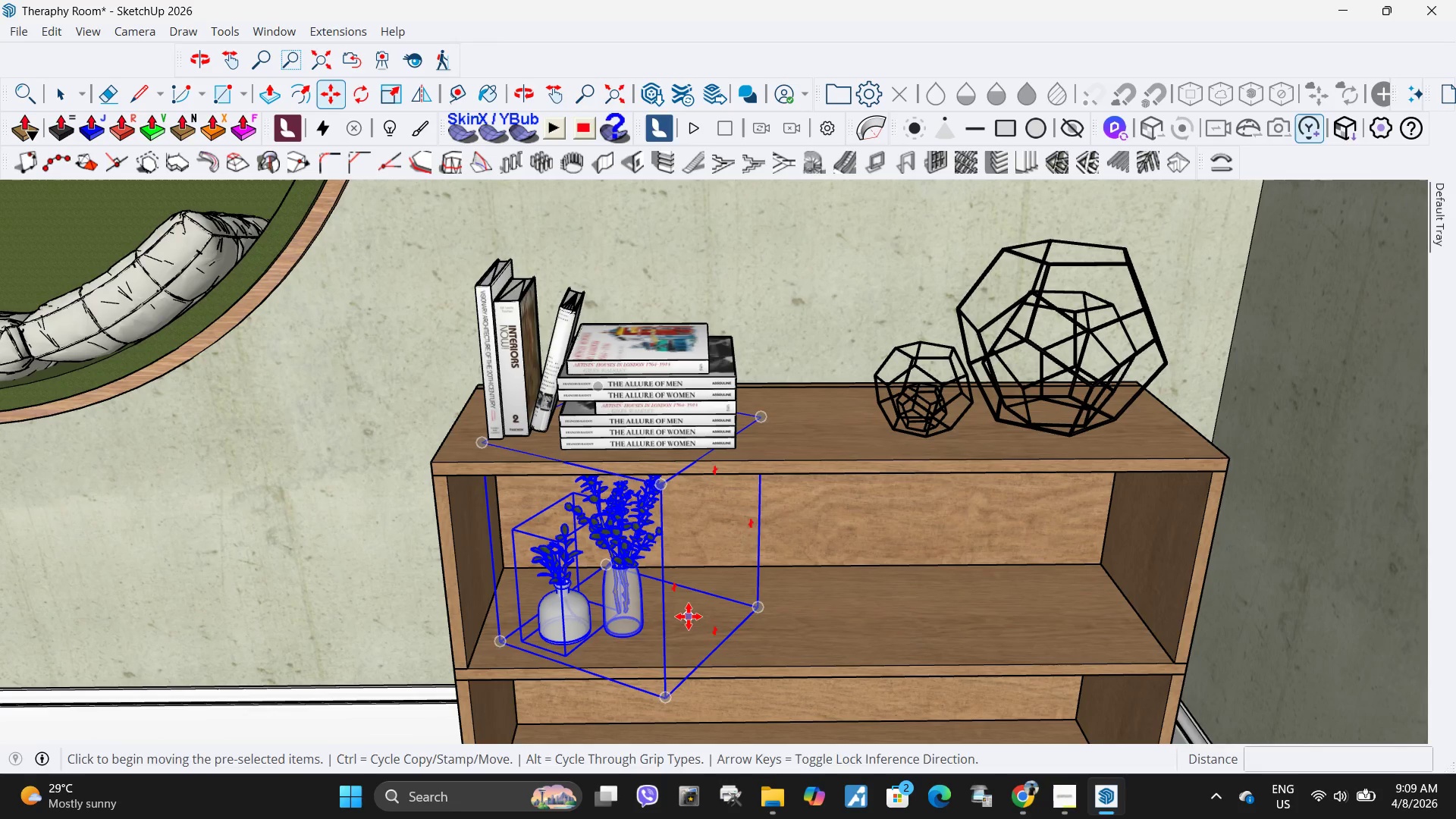 
left_click([689, 617])
 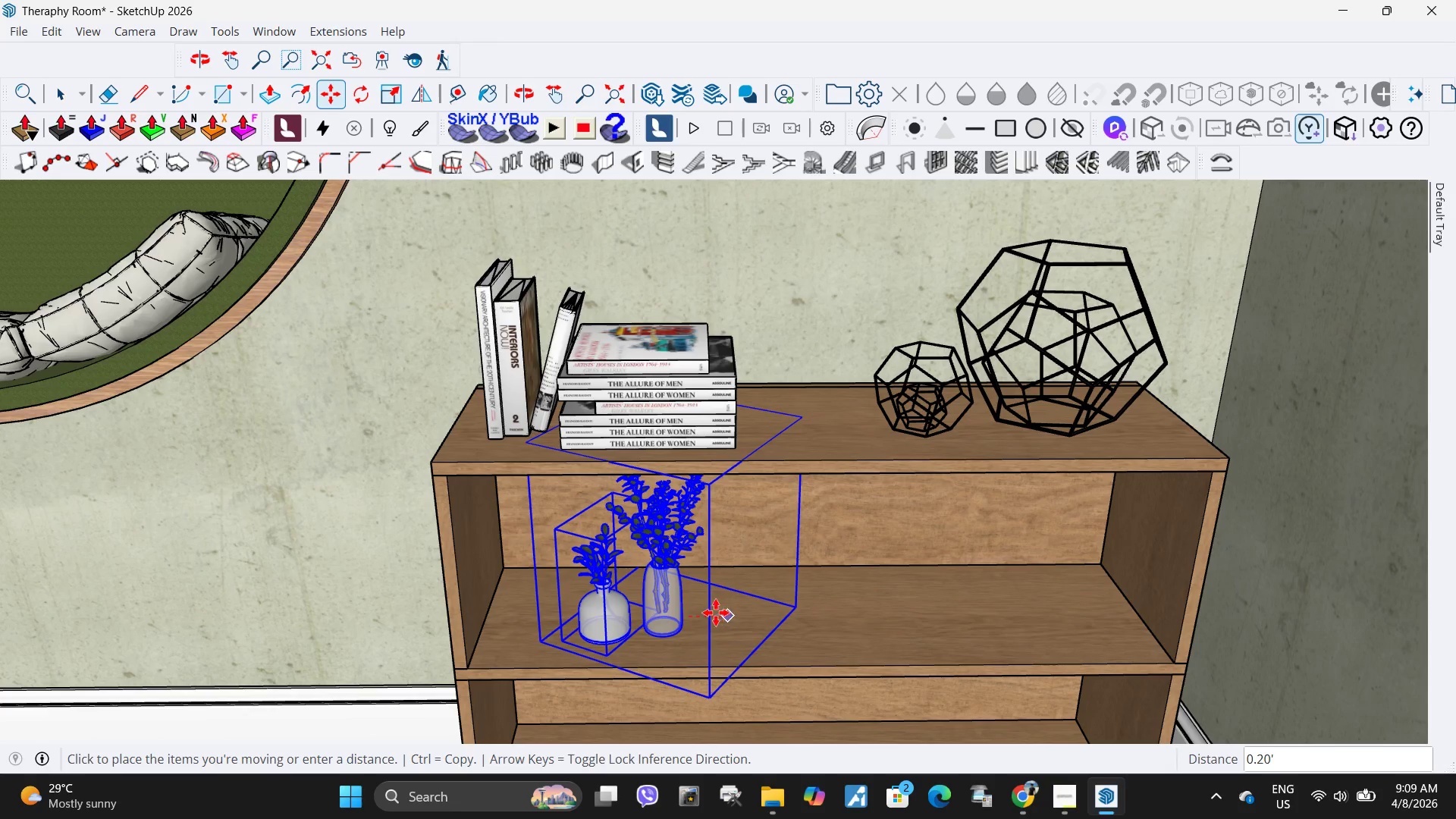 
left_click([708, 613])
 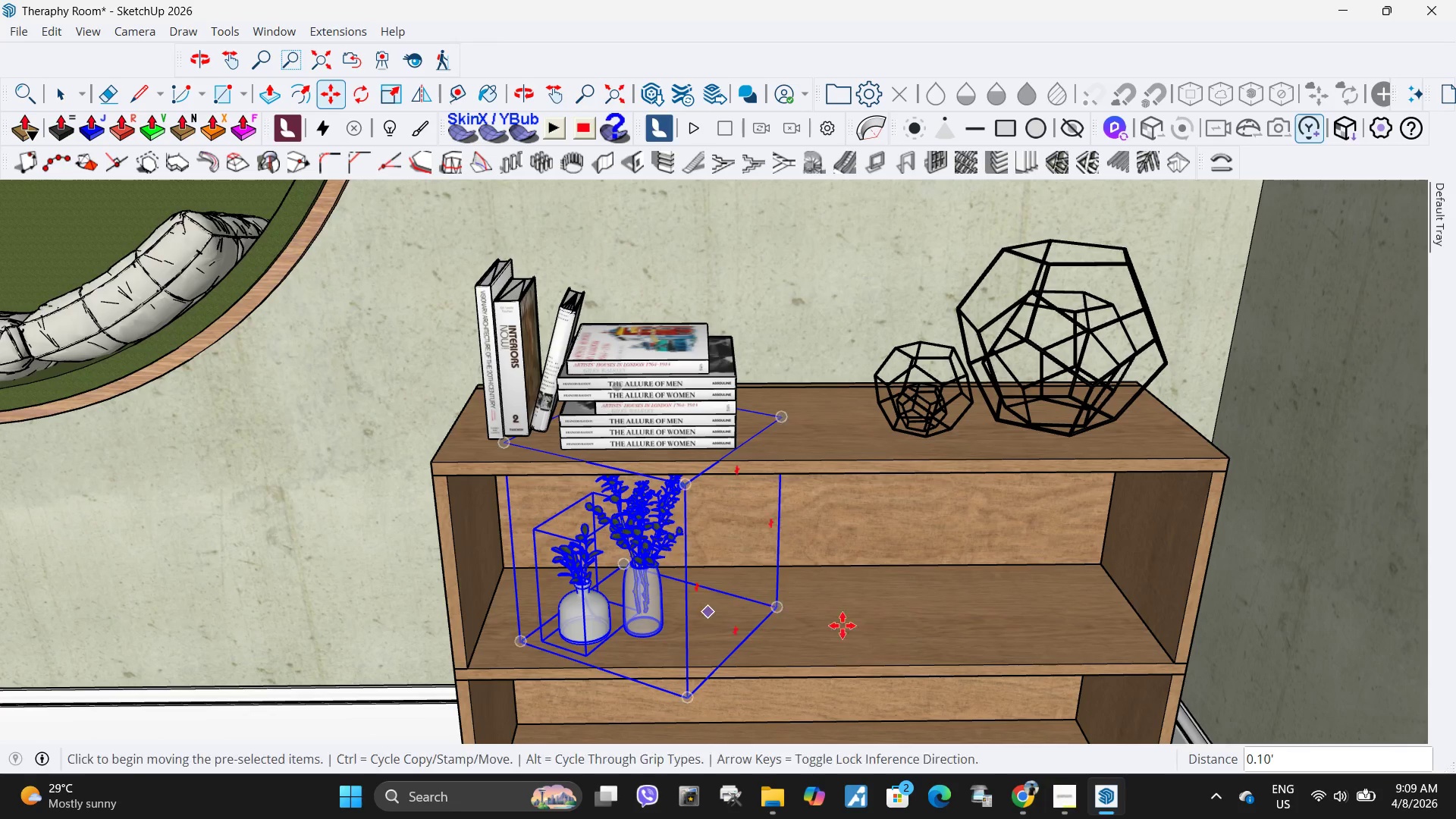 
left_click([858, 630])
 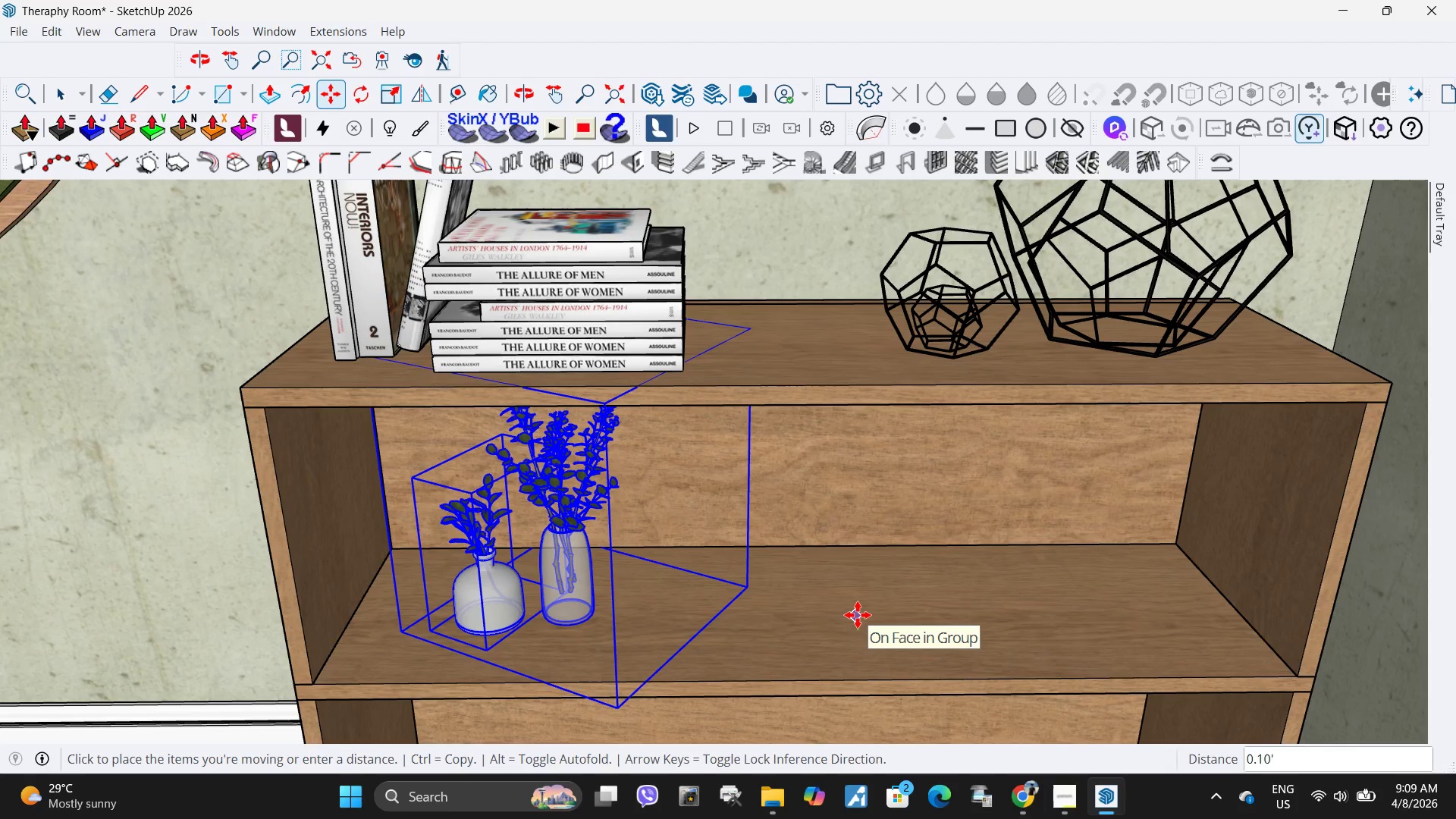 
scroll: coordinate [859, 629], scroll_direction: up, amount: 3.0
 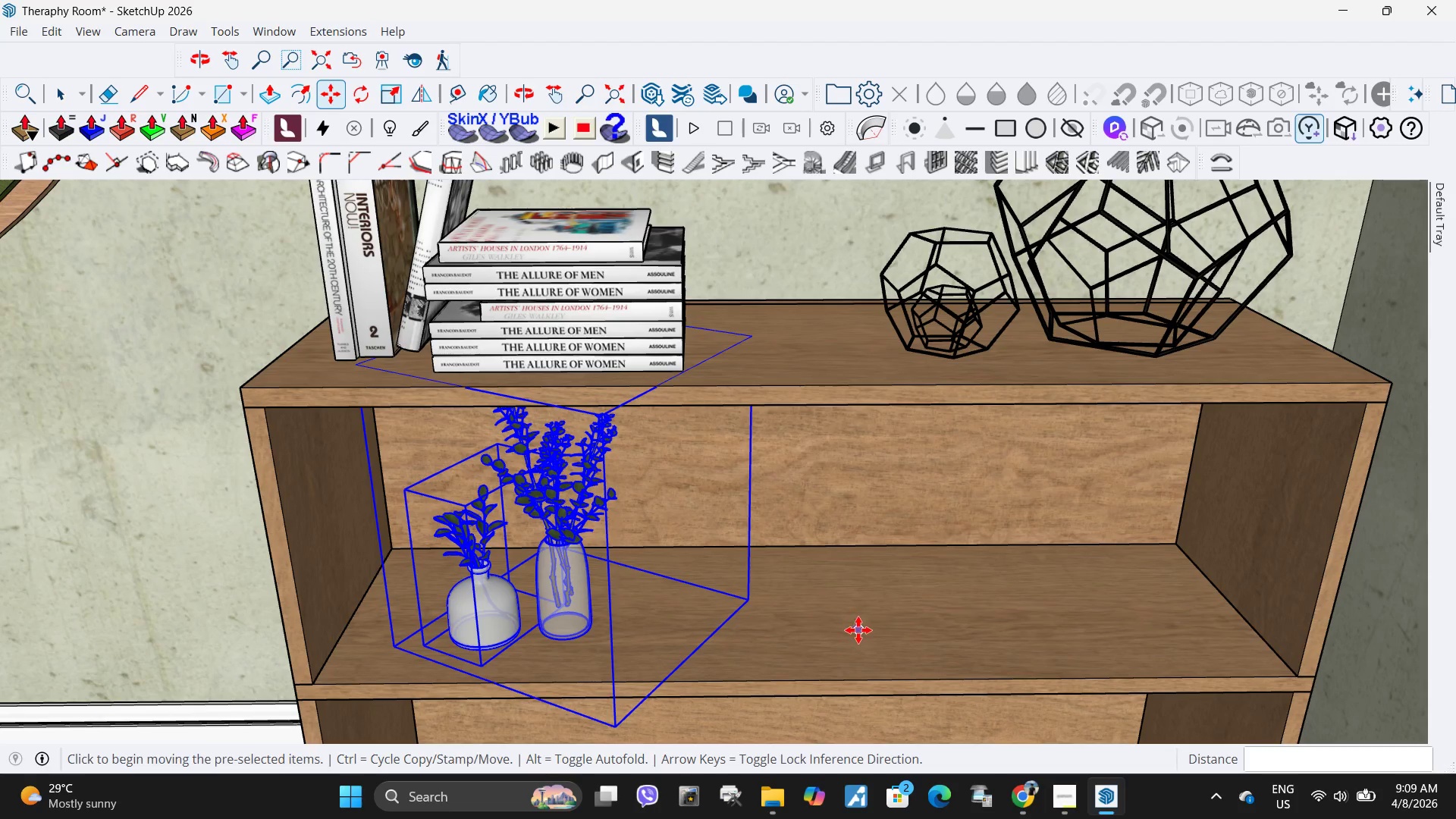 
left_click([858, 615])
 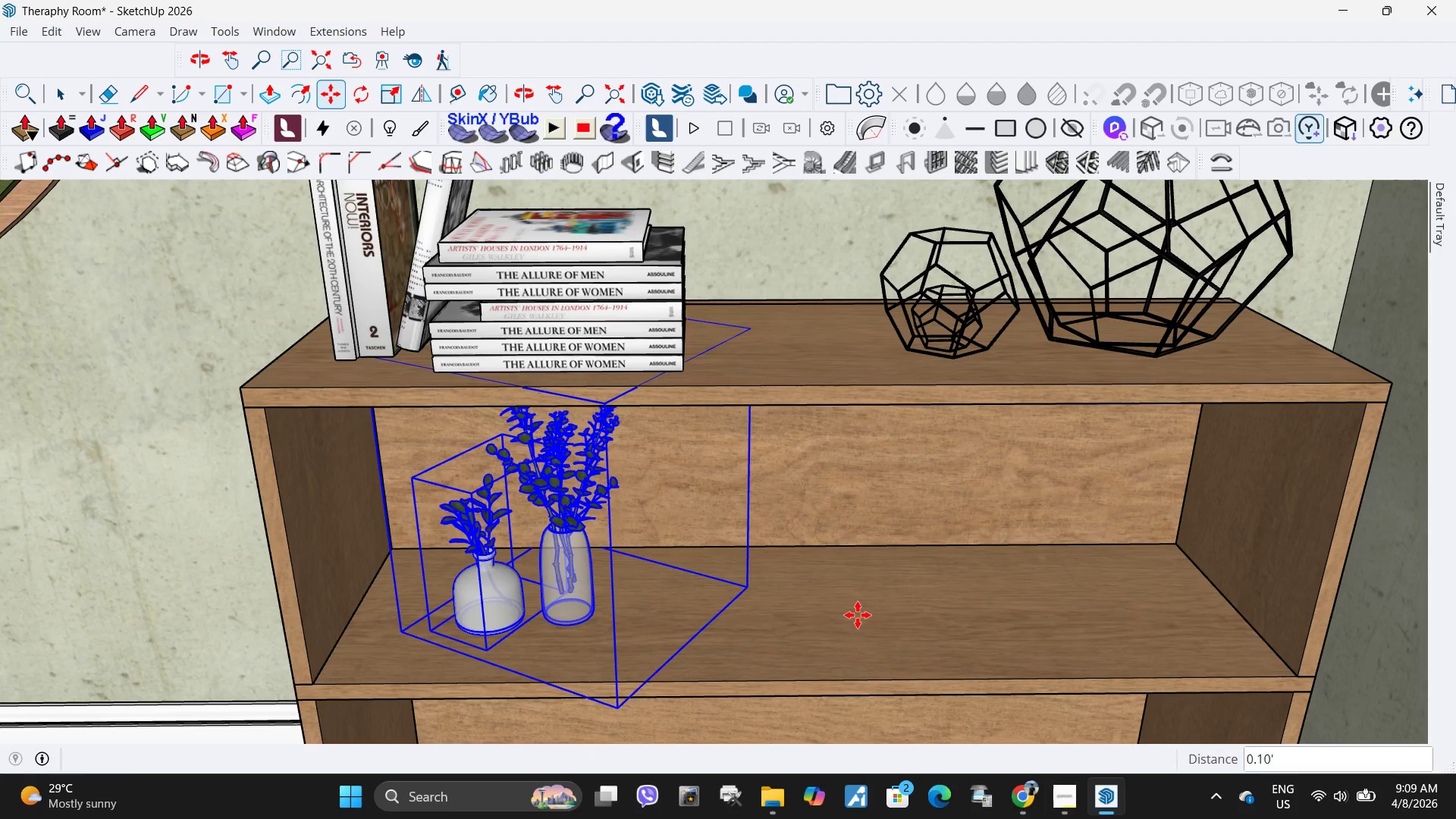 
key(Space)
 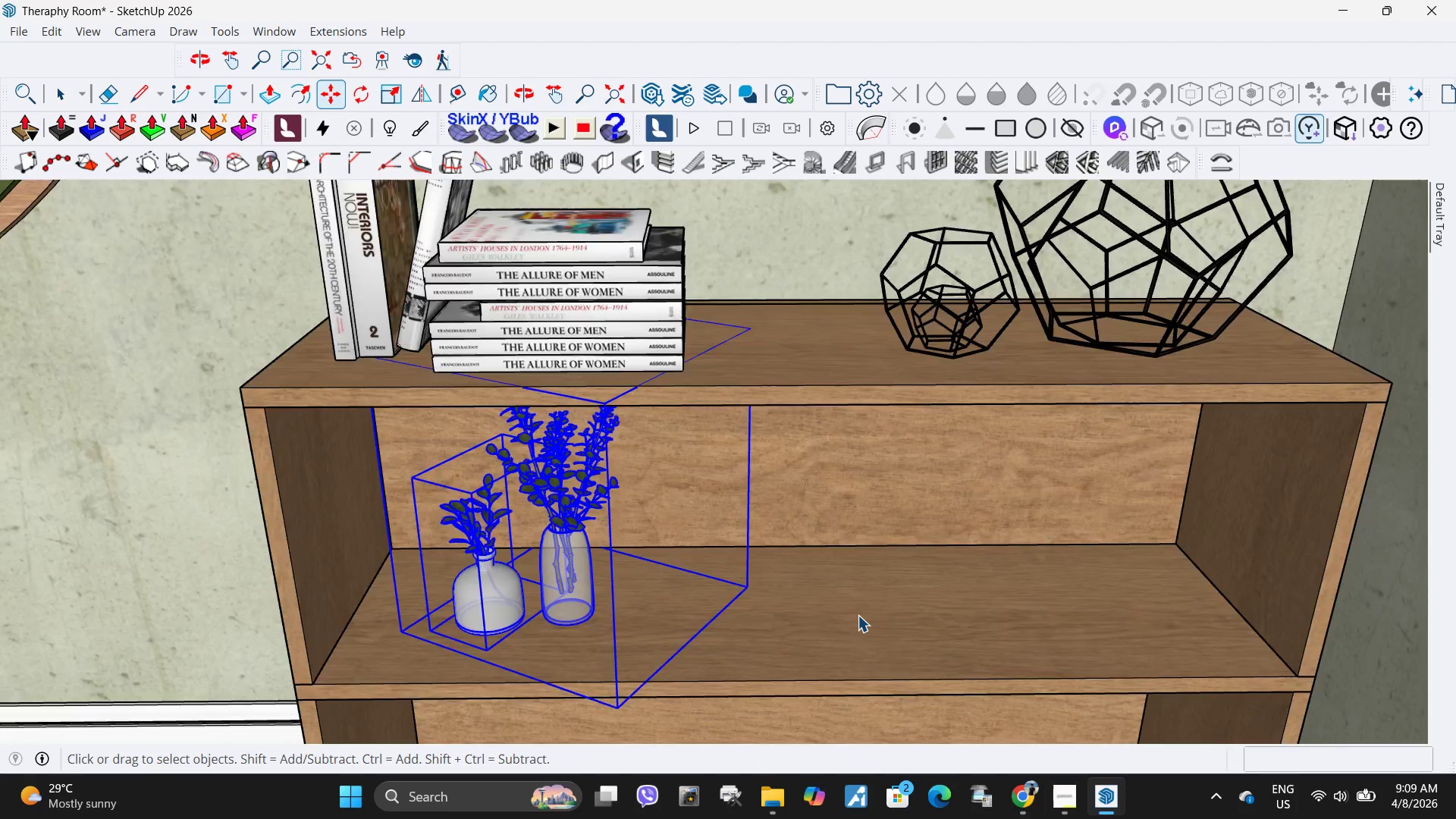 
scroll: coordinate [670, 586], scroll_direction: down, amount: 13.0
 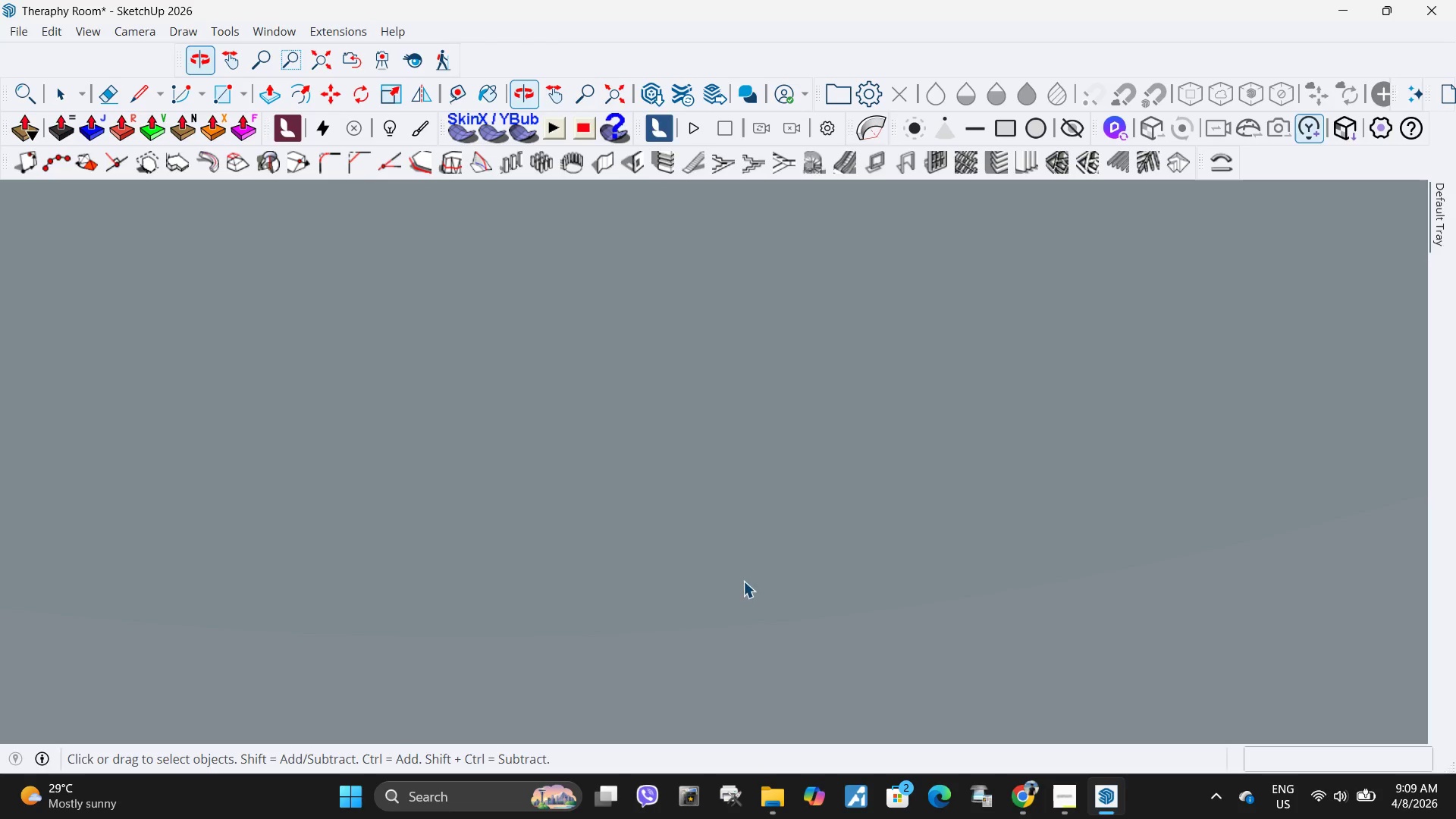 
key(Space)
 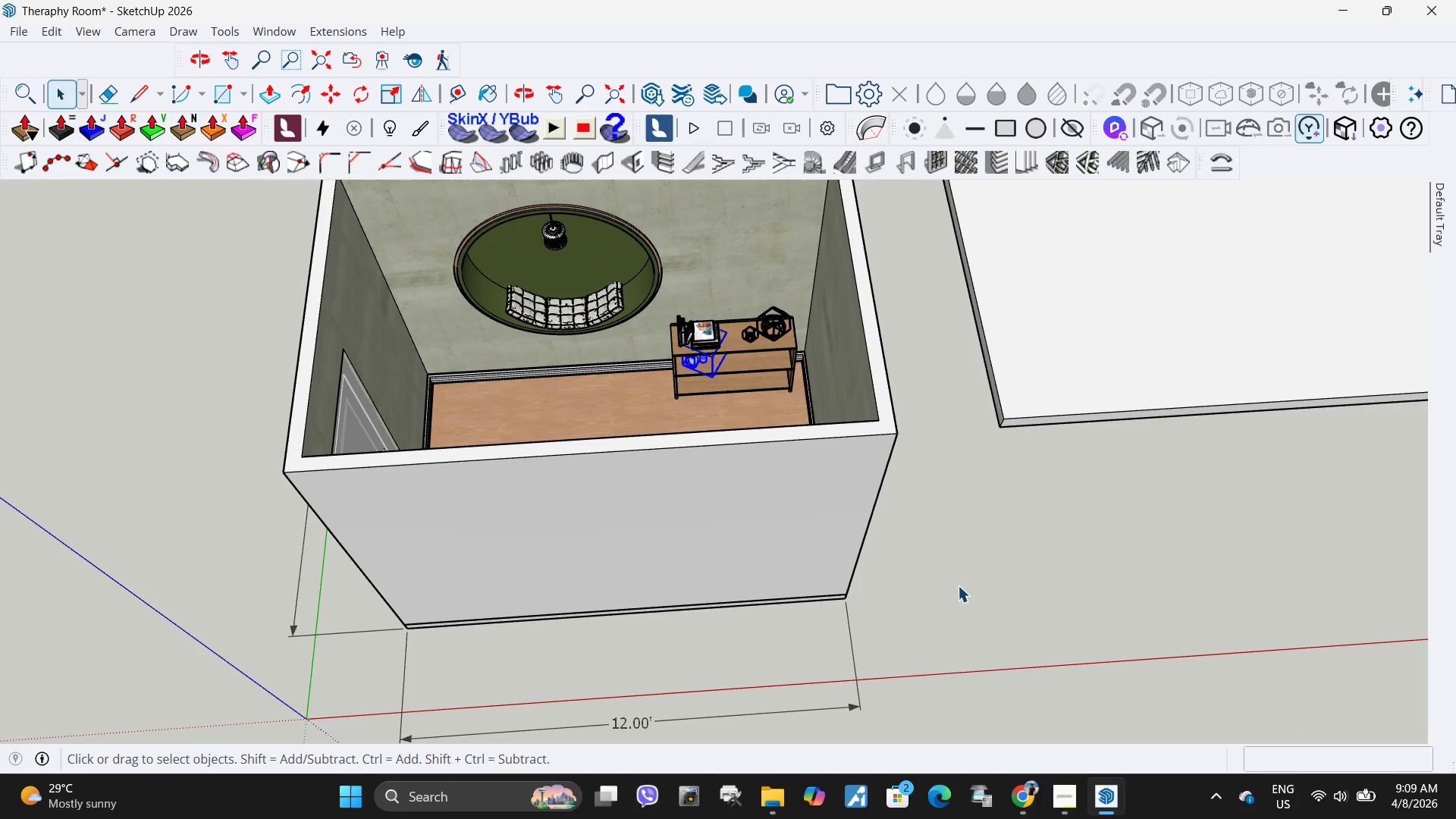 
left_click([958, 585])
 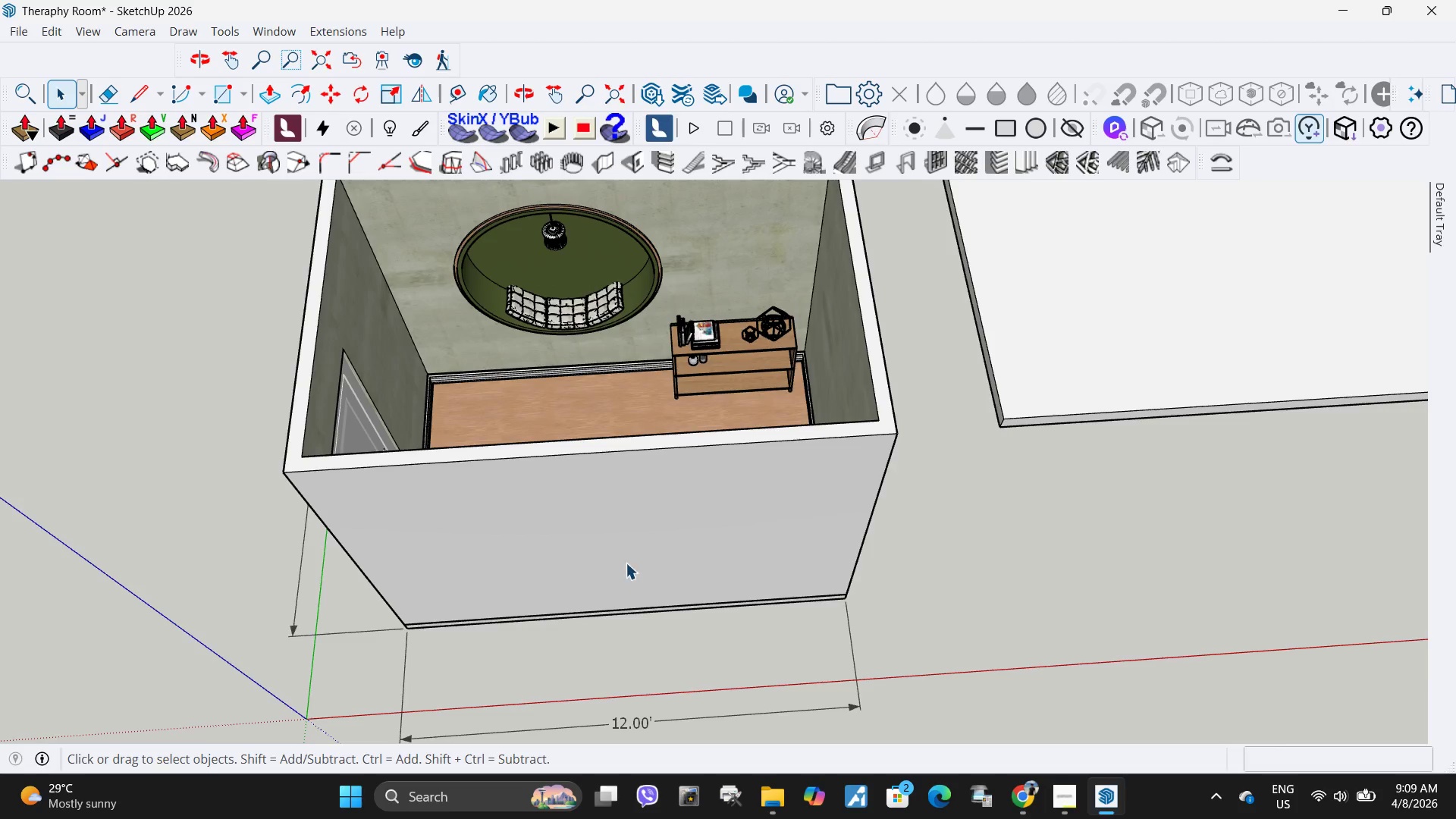 
scroll: coordinate [727, 510], scroll_direction: down, amount: 113.0
 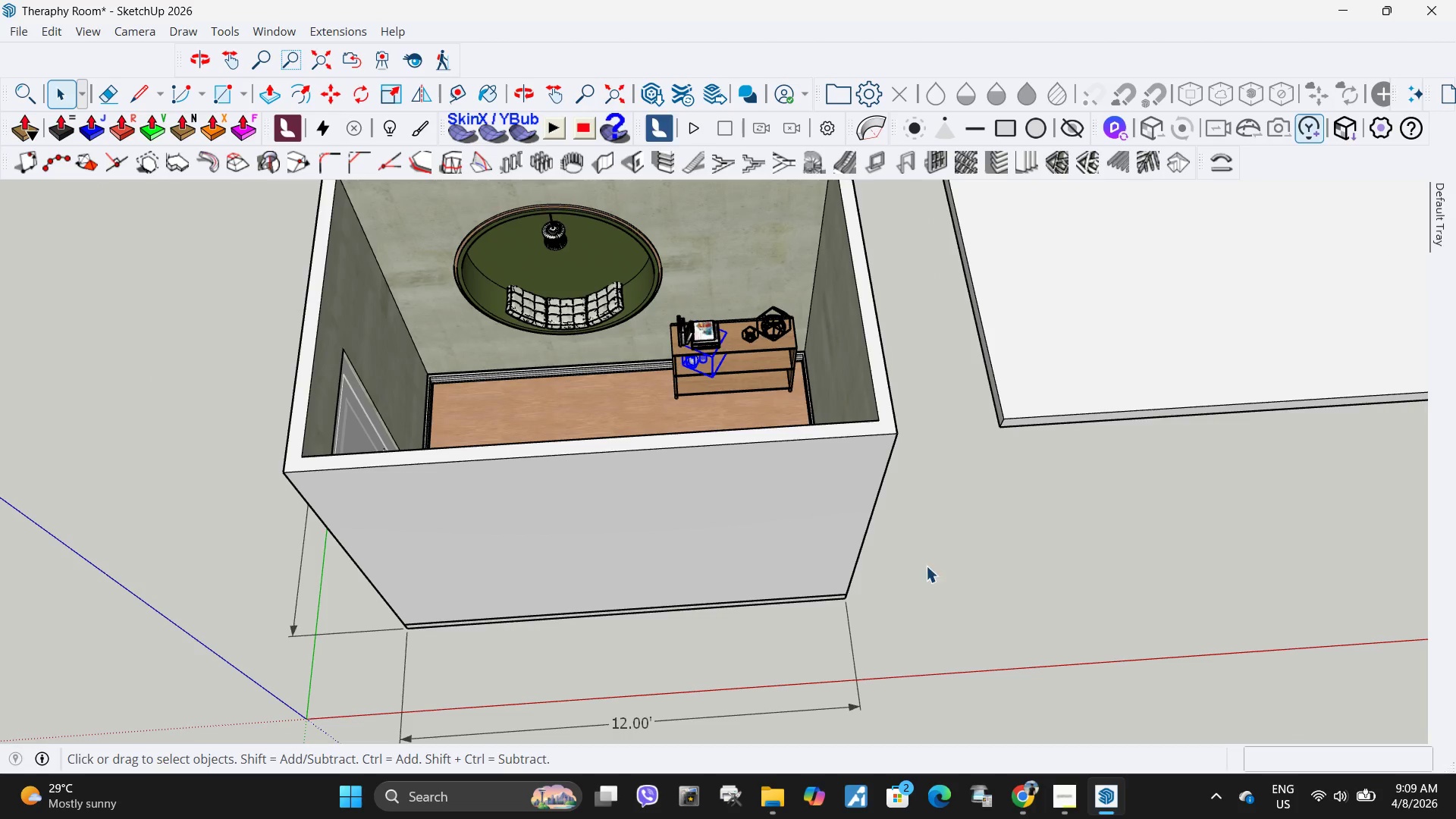 
key(H)
 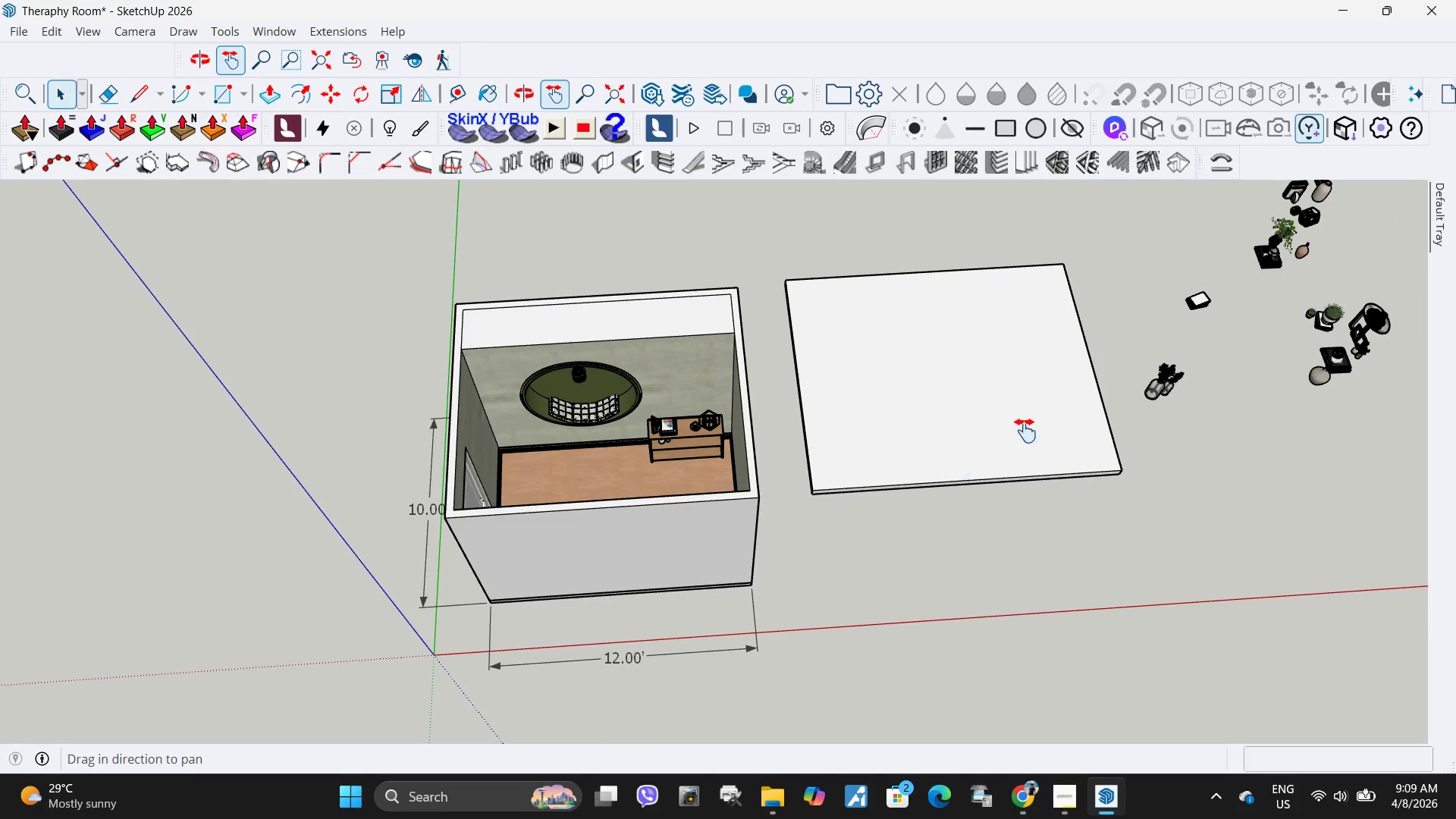 
left_click_drag(start_coordinate=[1025, 431], to_coordinate=[693, 522])
 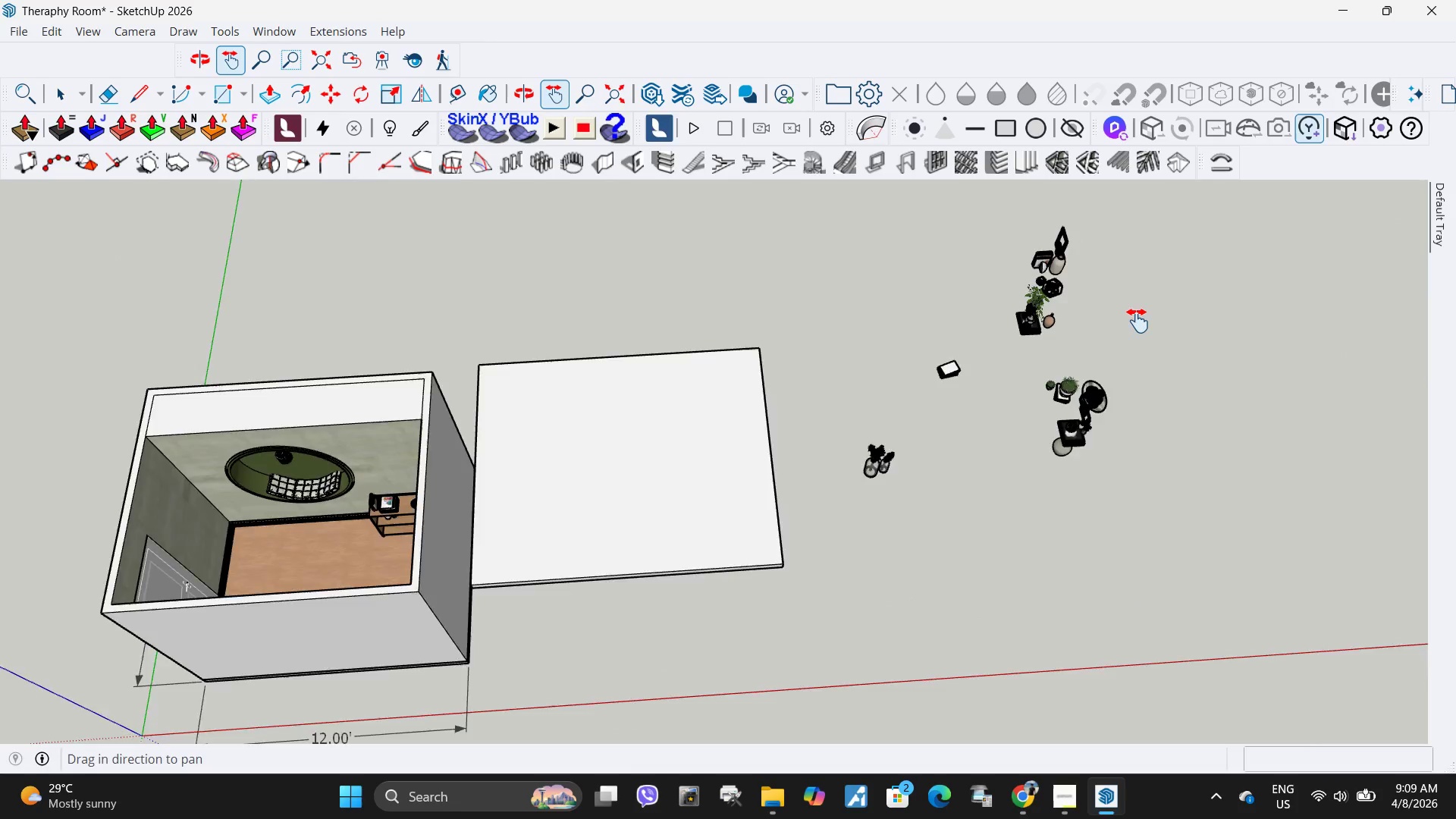 
scroll: coordinate [607, 567], scroll_direction: down, amount: 6.0
 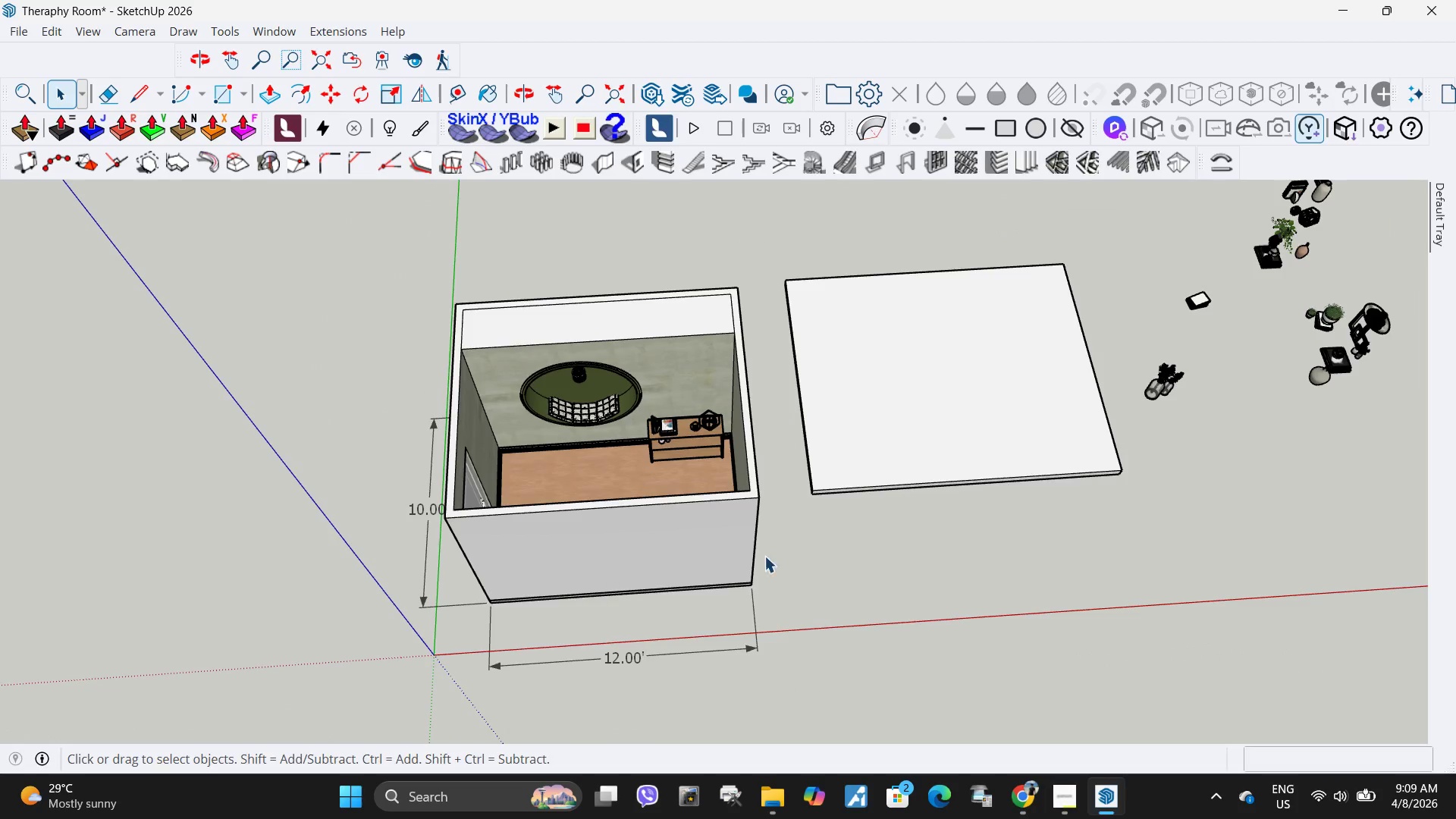 
scroll: coordinate [930, 369], scroll_direction: up, amount: 28.0
 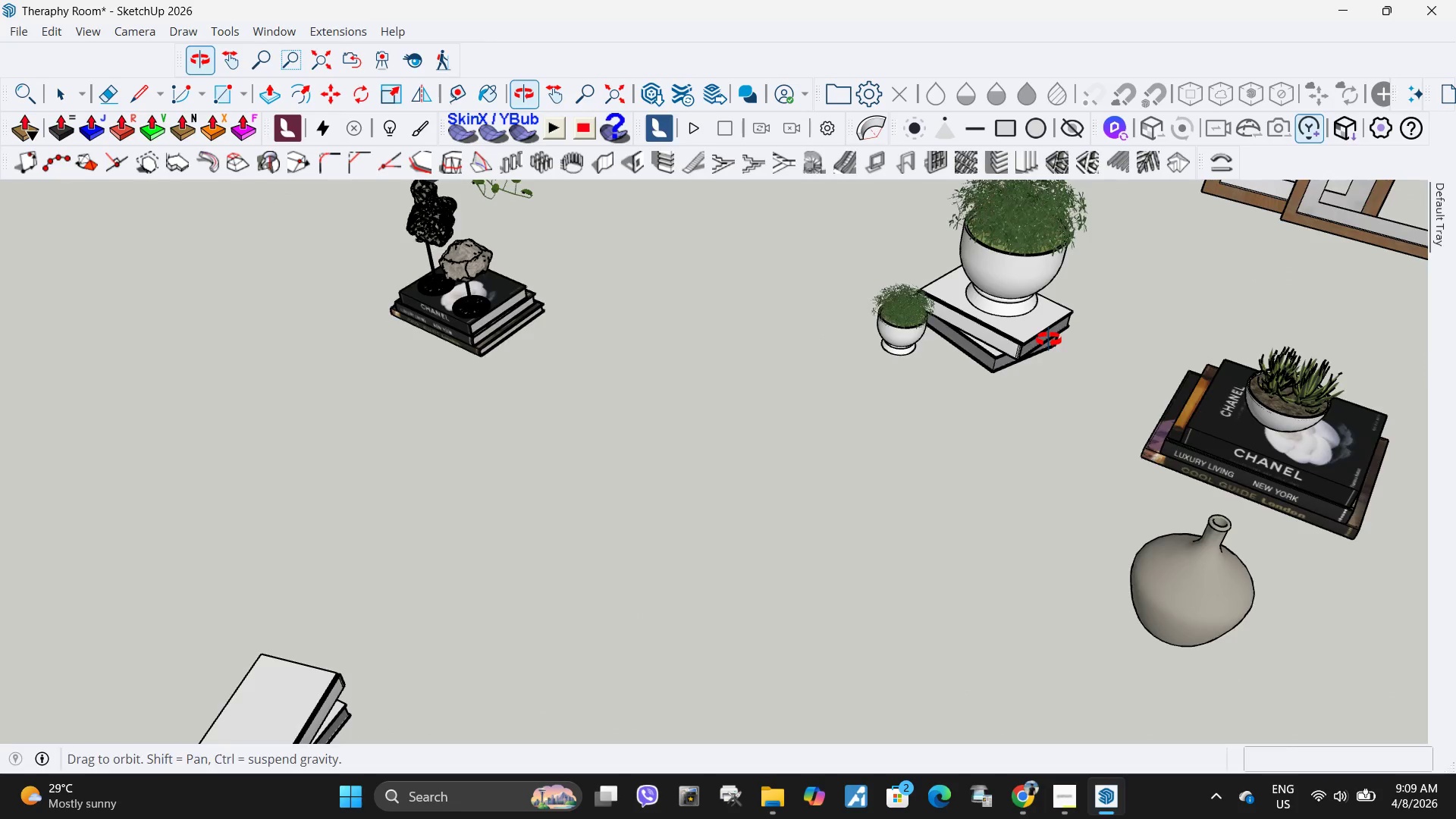 
scroll: coordinate [759, 293], scroll_direction: down, amount: 10.0
 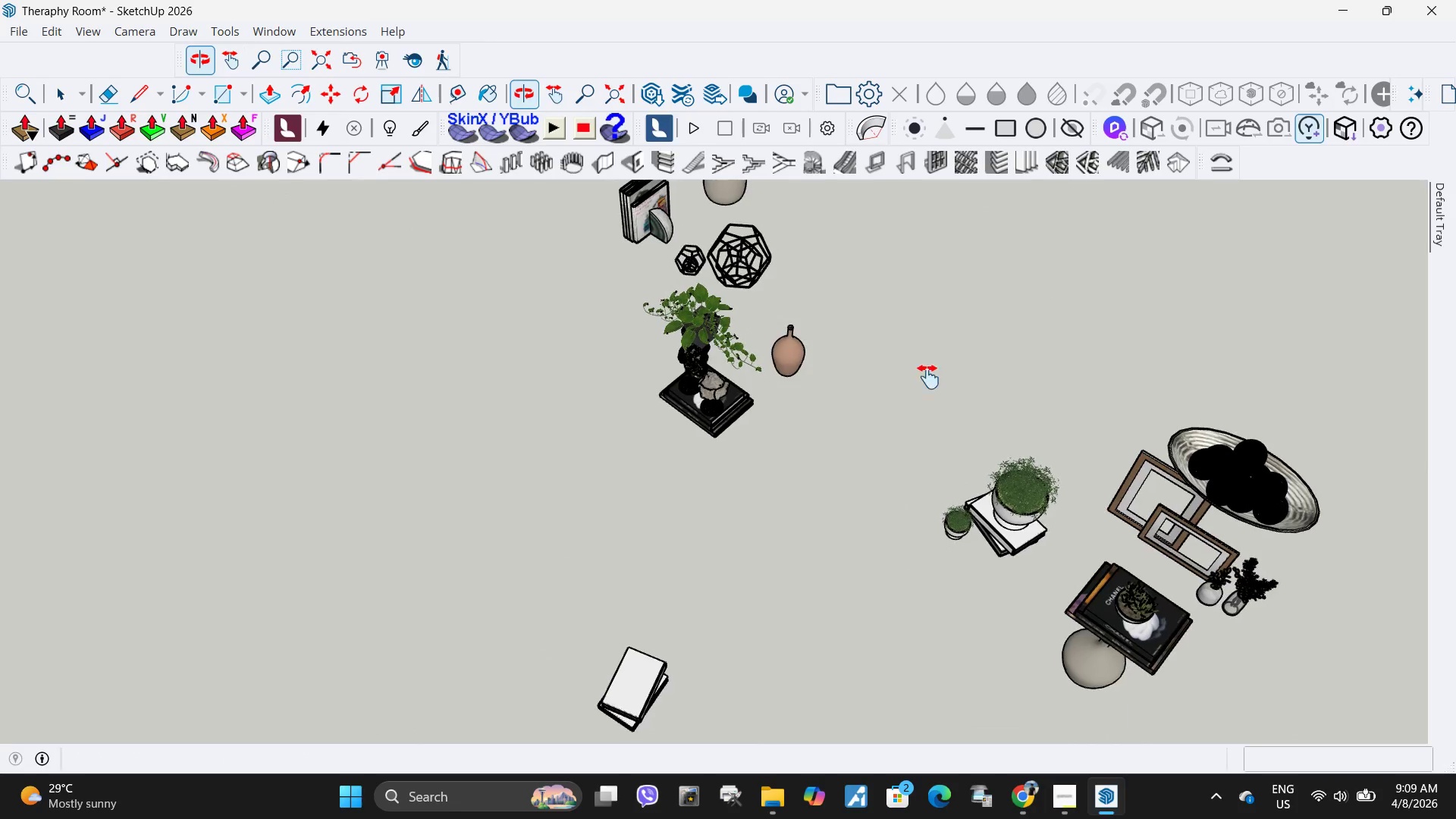 
key(Space)
 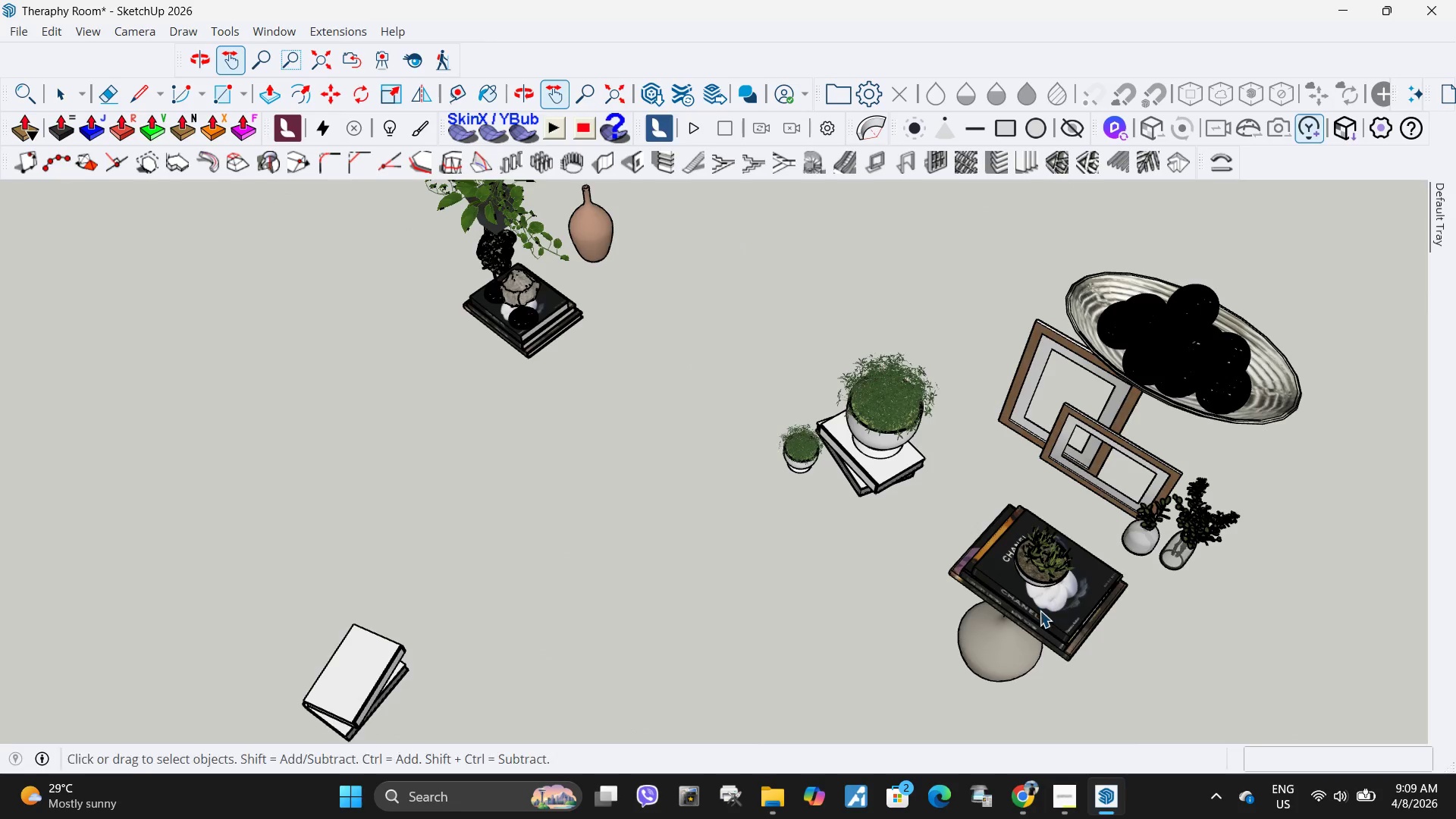 
left_click([1040, 610])
 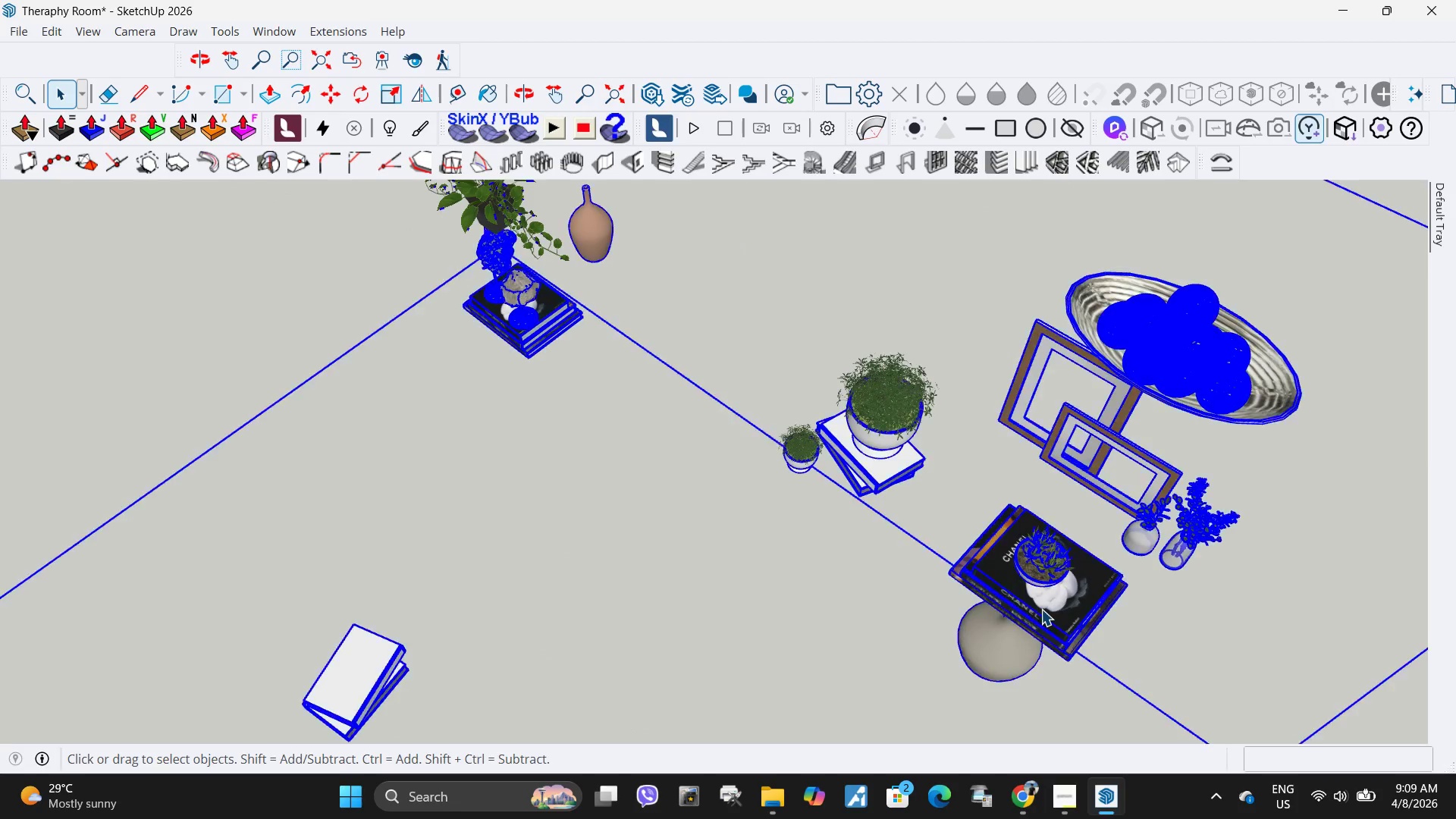 
double_click([1041, 609])
 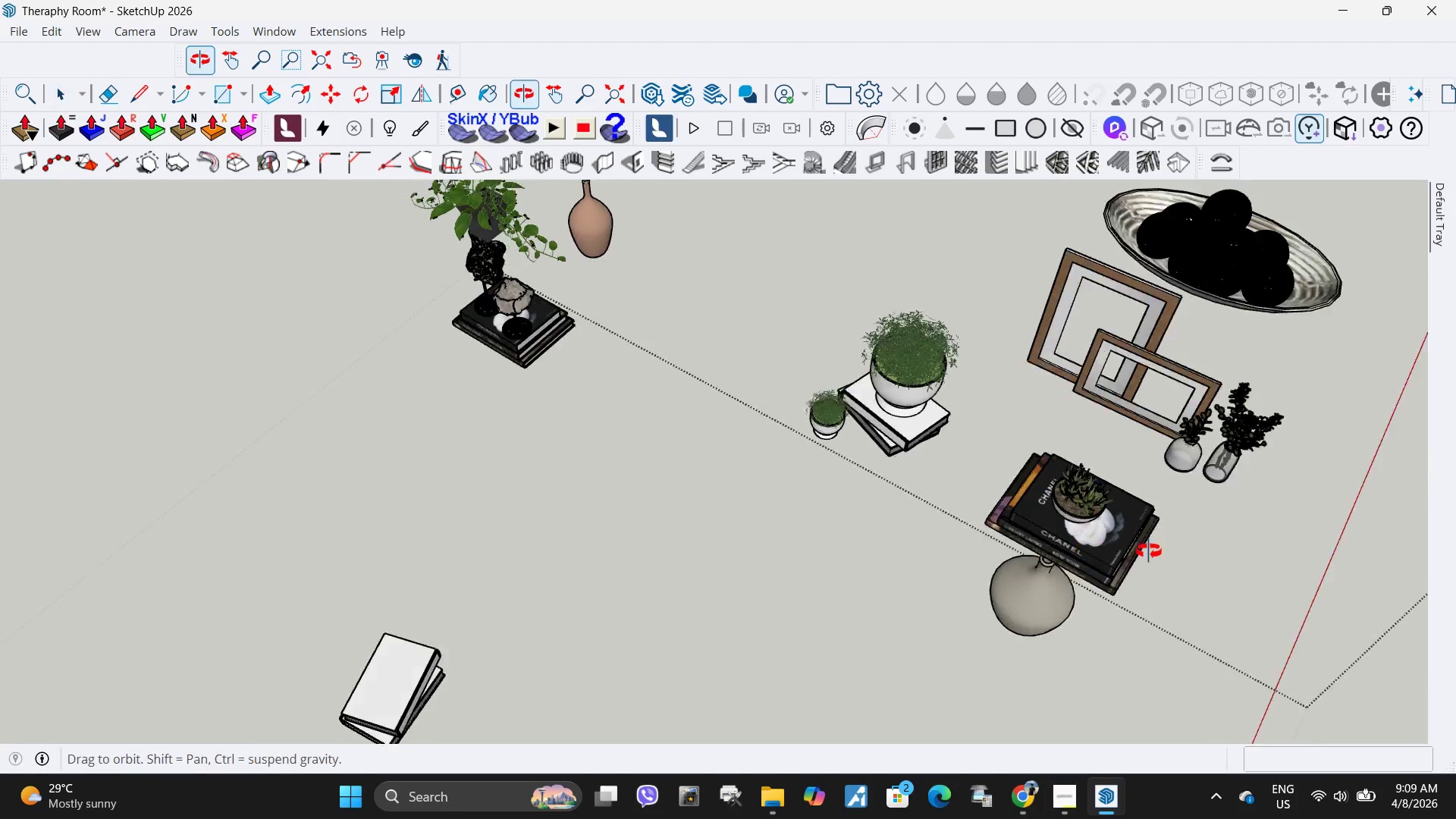 
scroll: coordinate [1075, 548], scroll_direction: up, amount: 3.0
 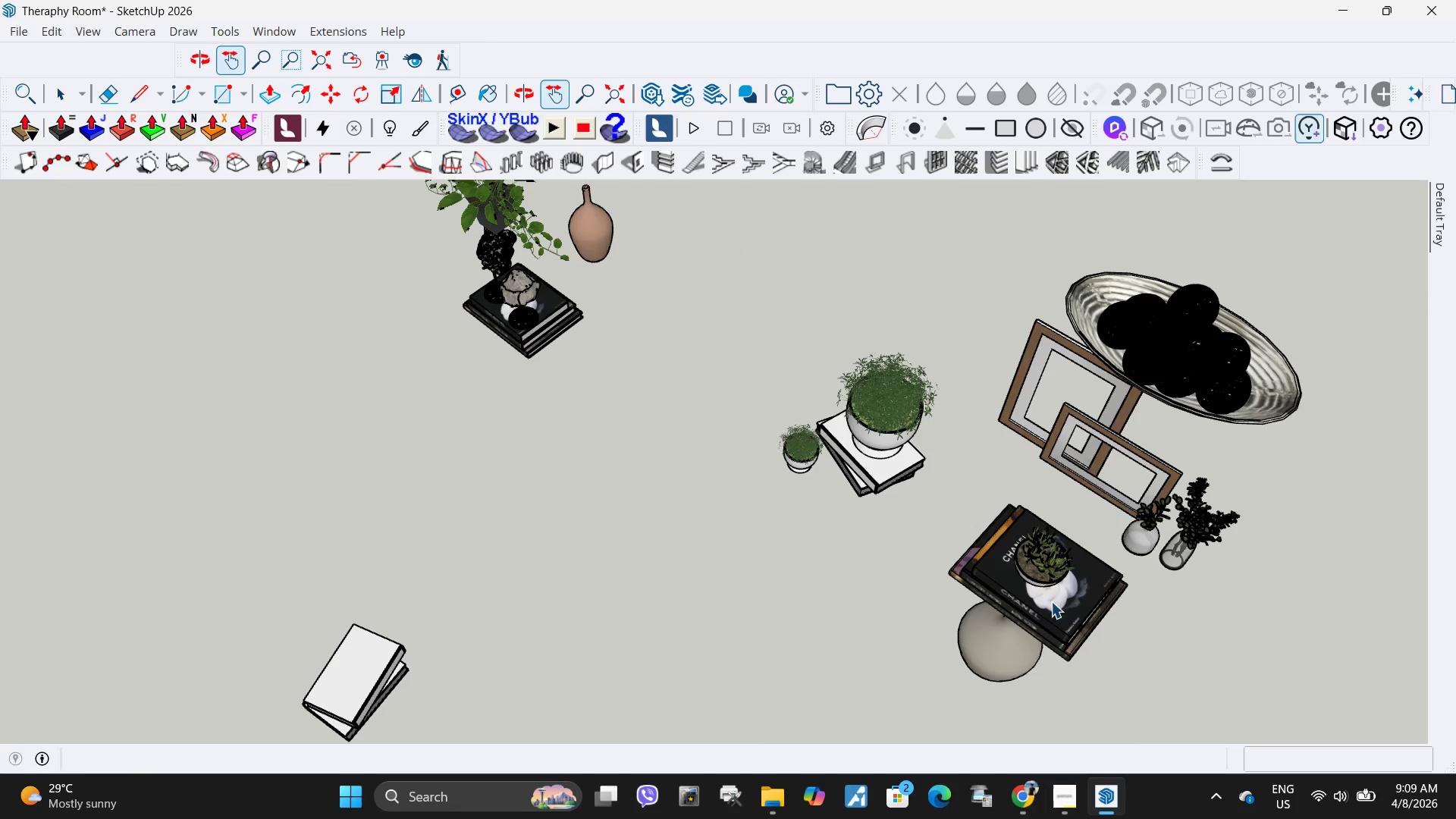 
left_click([1142, 380])
 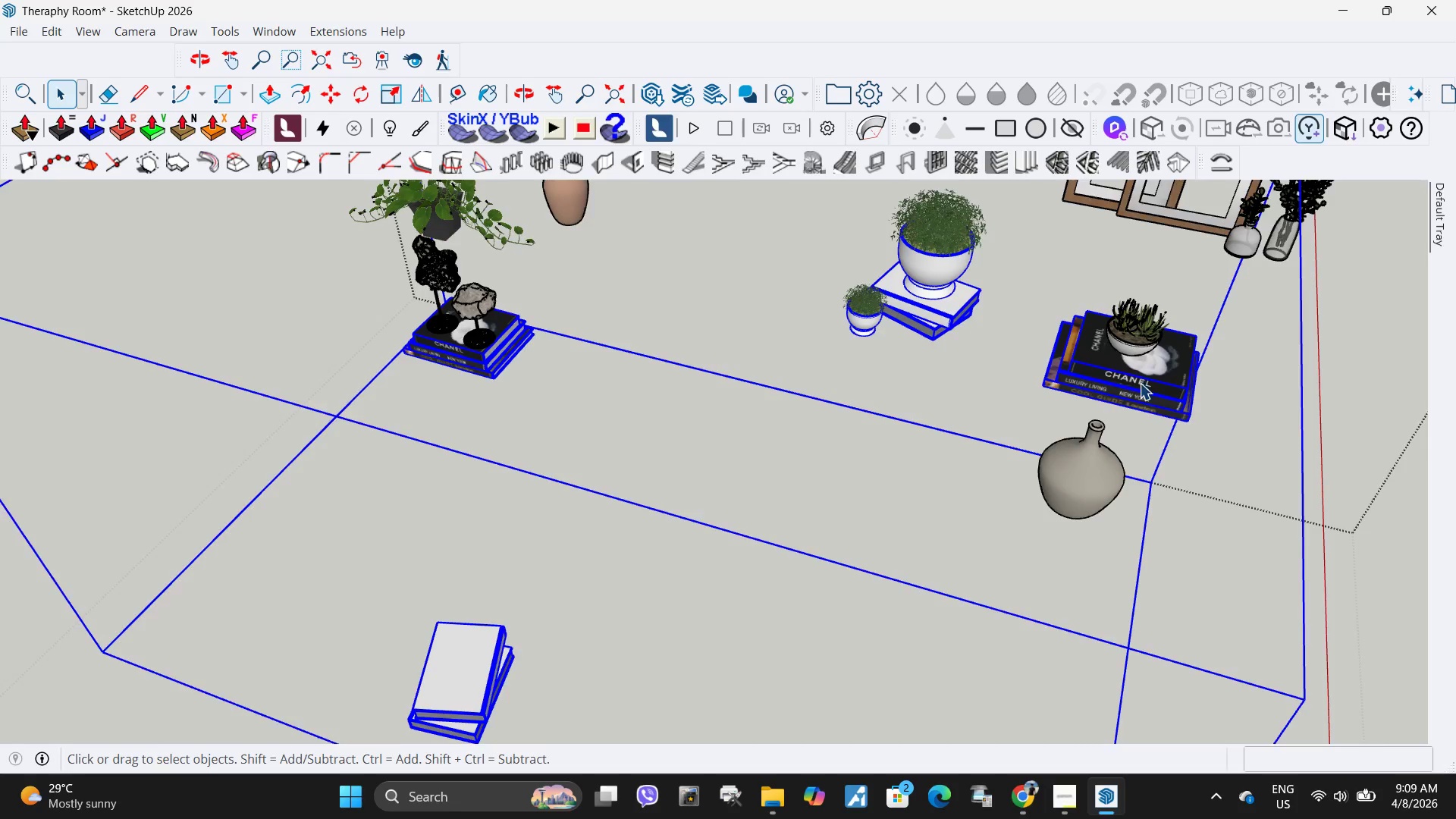 
scroll: coordinate [1157, 546], scroll_direction: up, amount: 1.0
 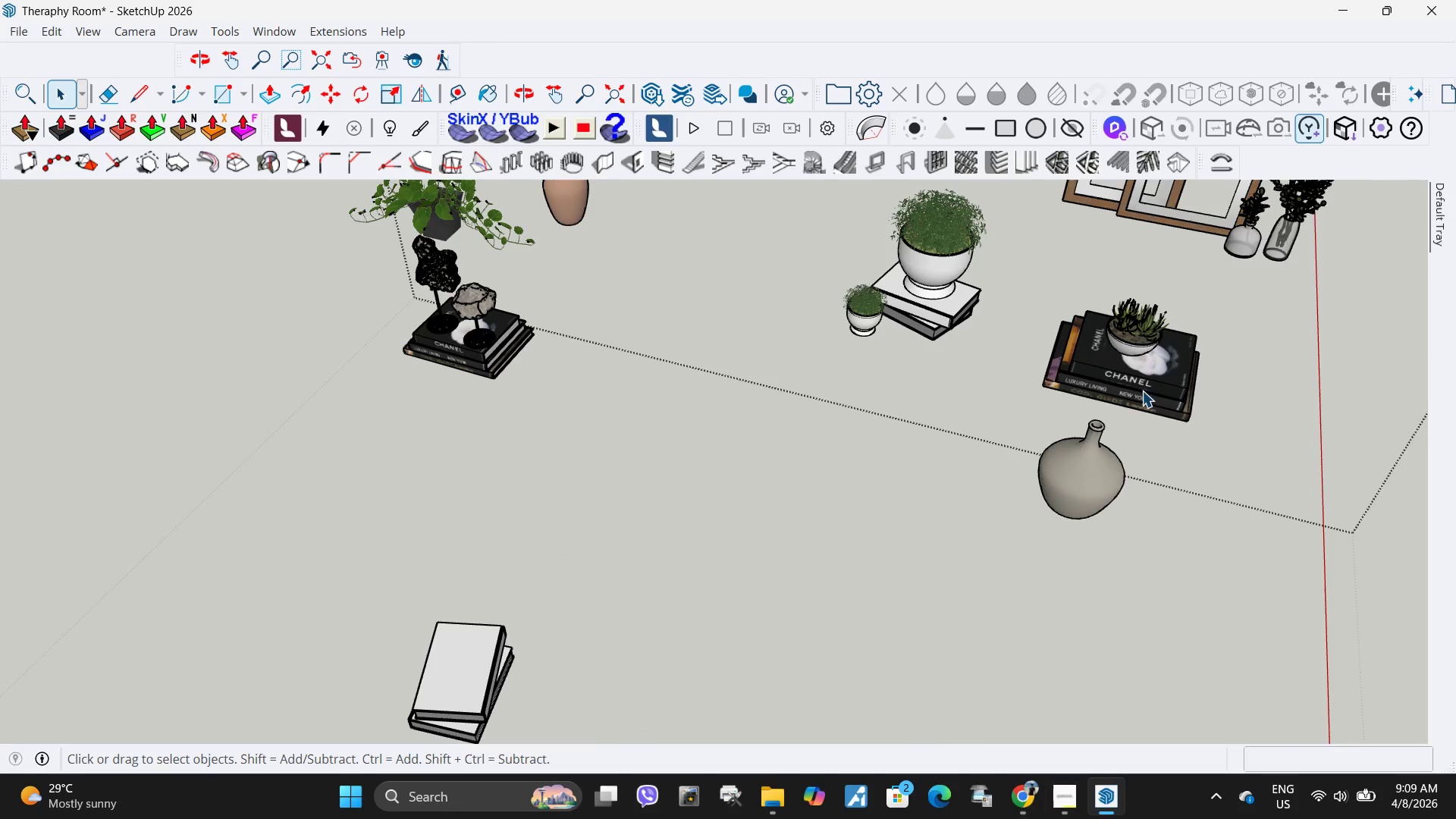 
double_click([1150, 357])
 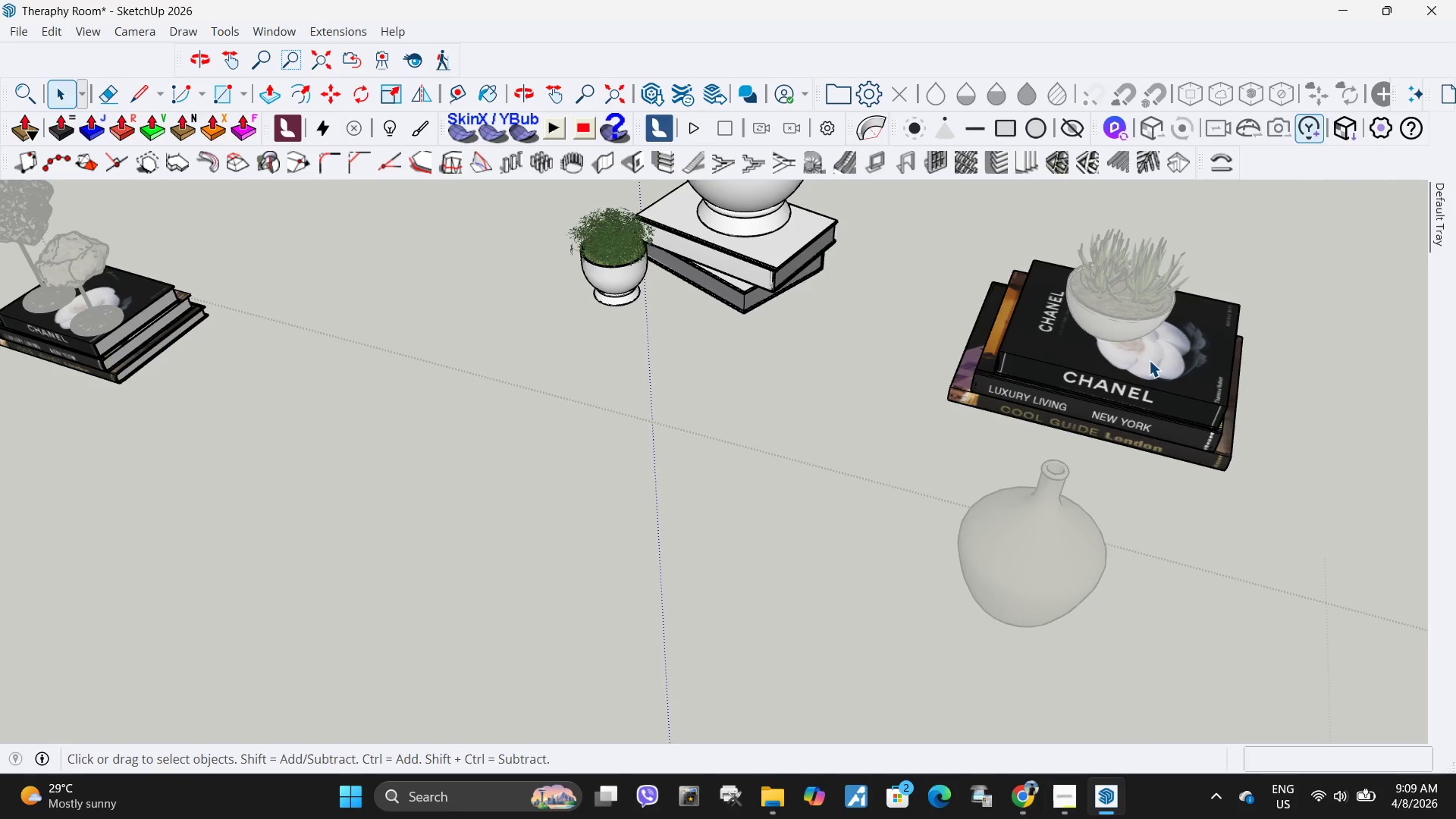 
triple_click([1149, 361])
 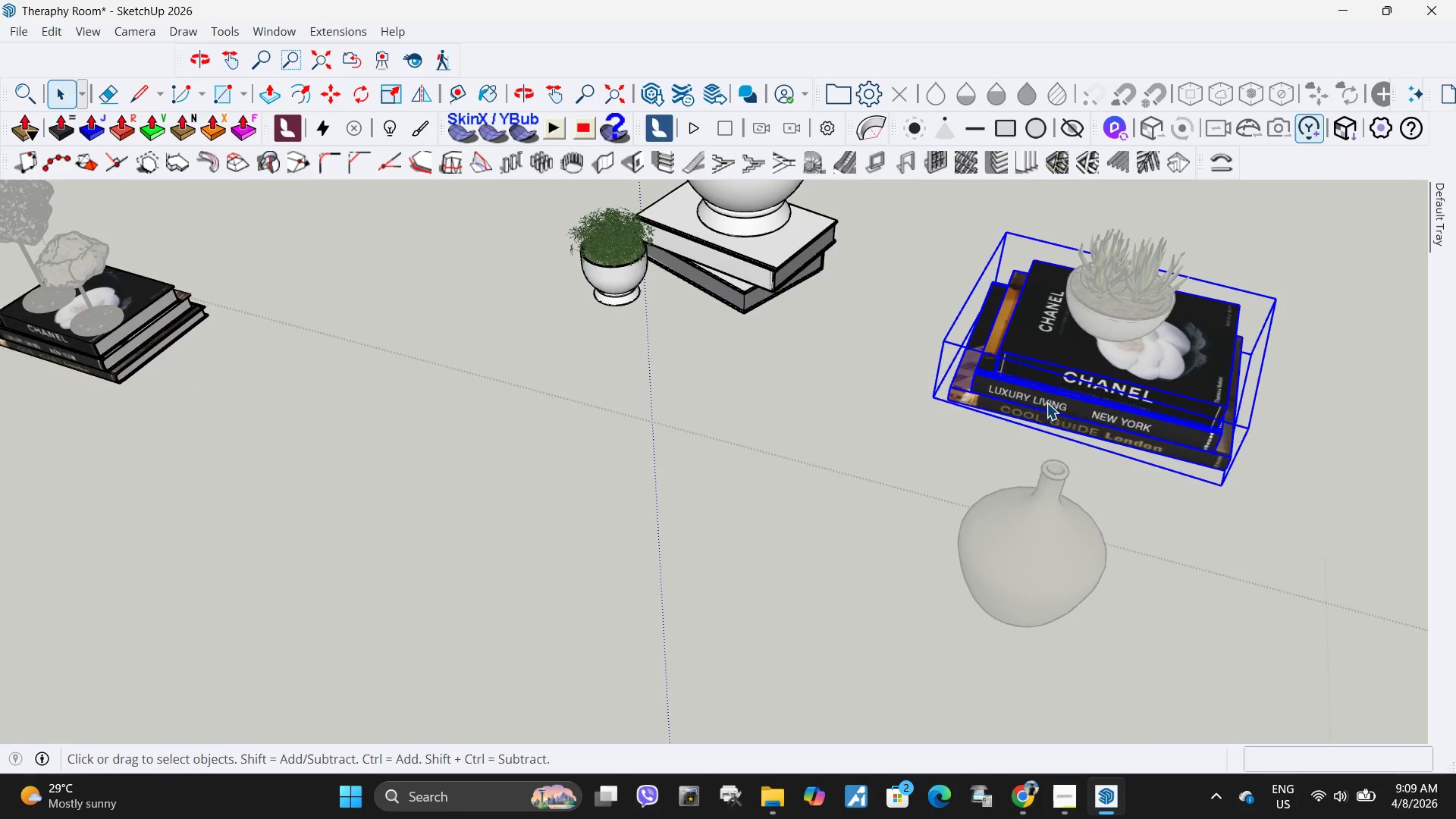 
scroll: coordinate [1150, 357], scroll_direction: up, amount: 7.0
 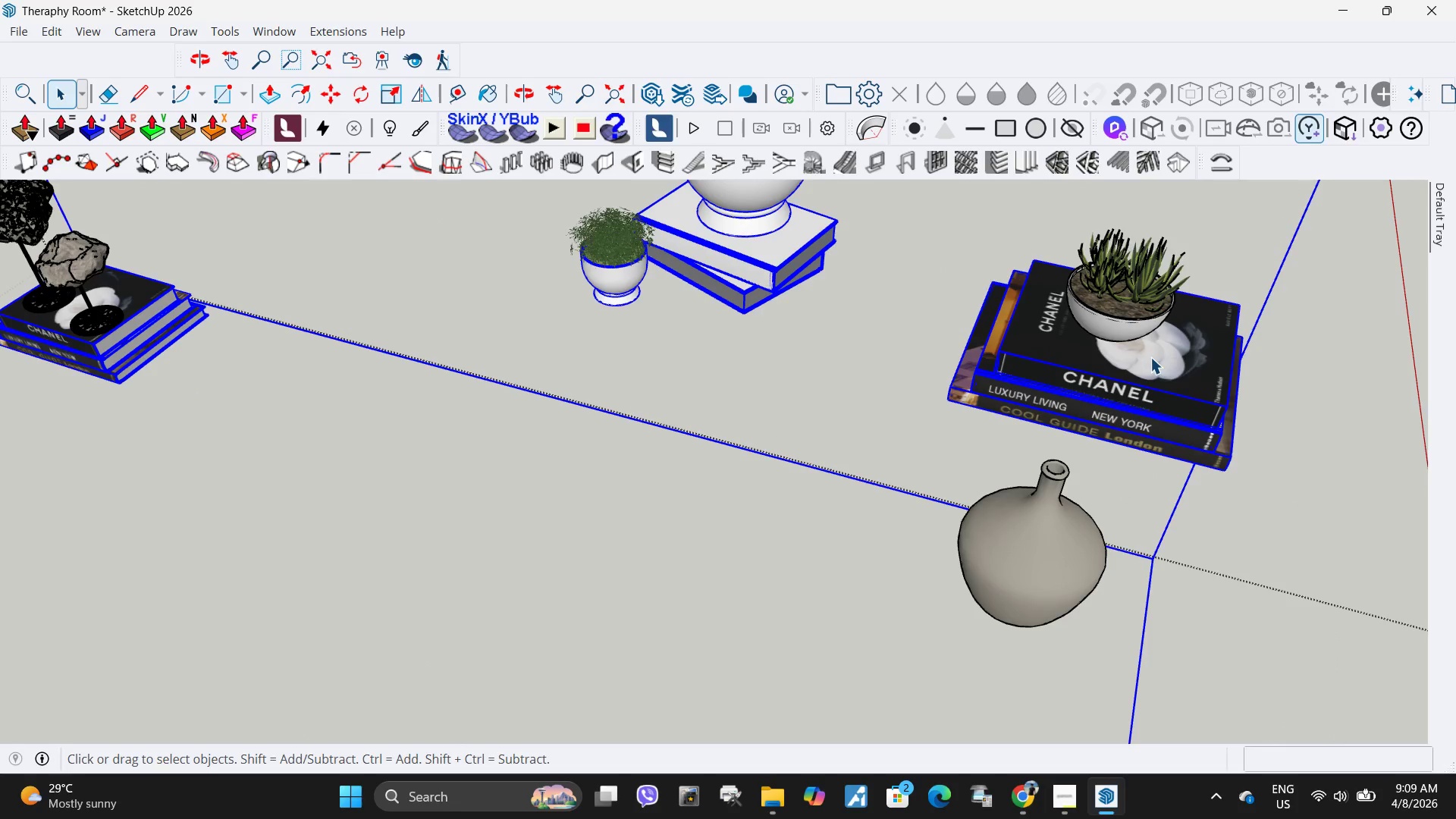 
hold_key(key=ControlLeft, duration=0.41)
 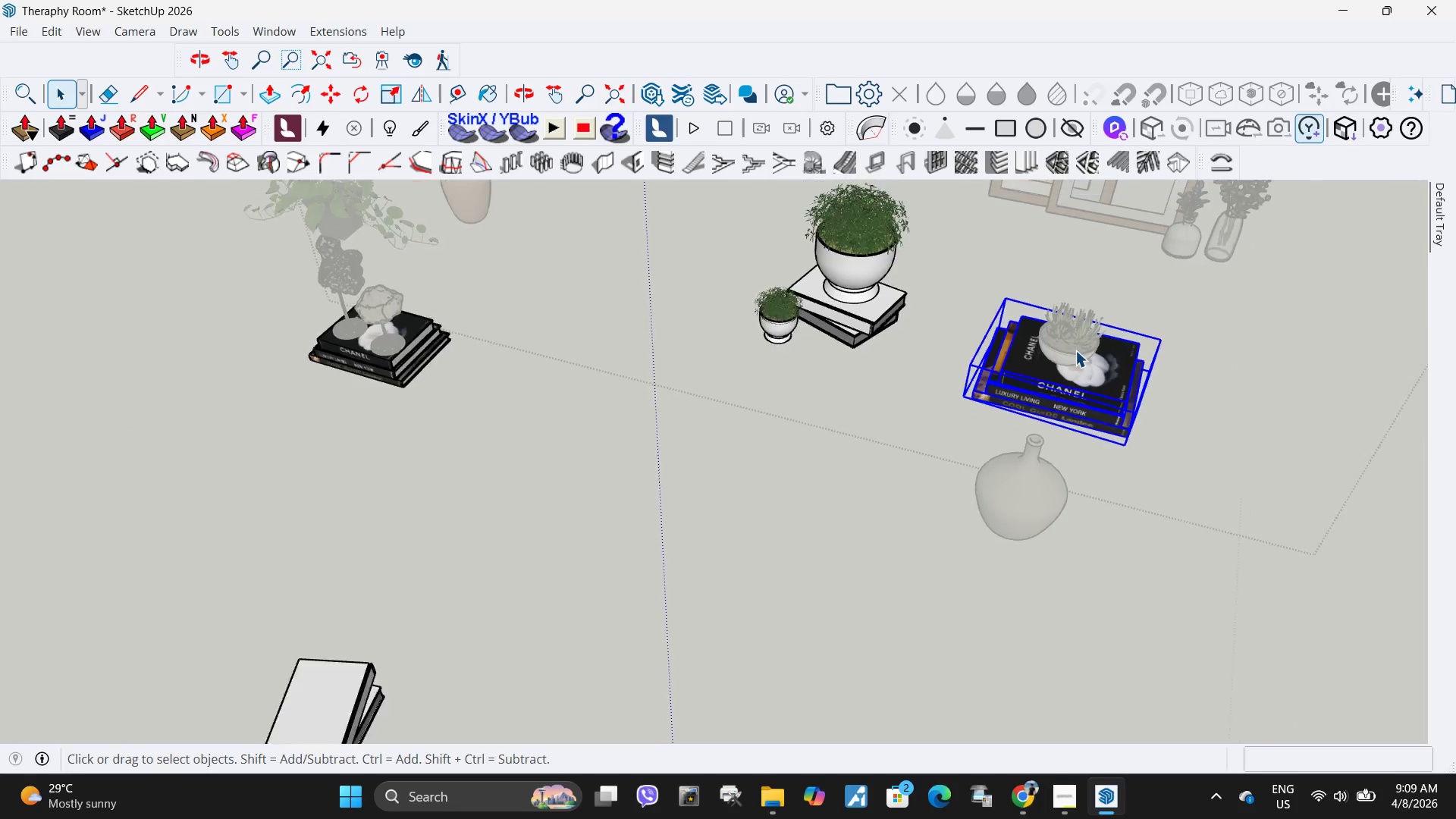 
scroll: coordinate [930, 443], scroll_direction: down, amount: 13.0
 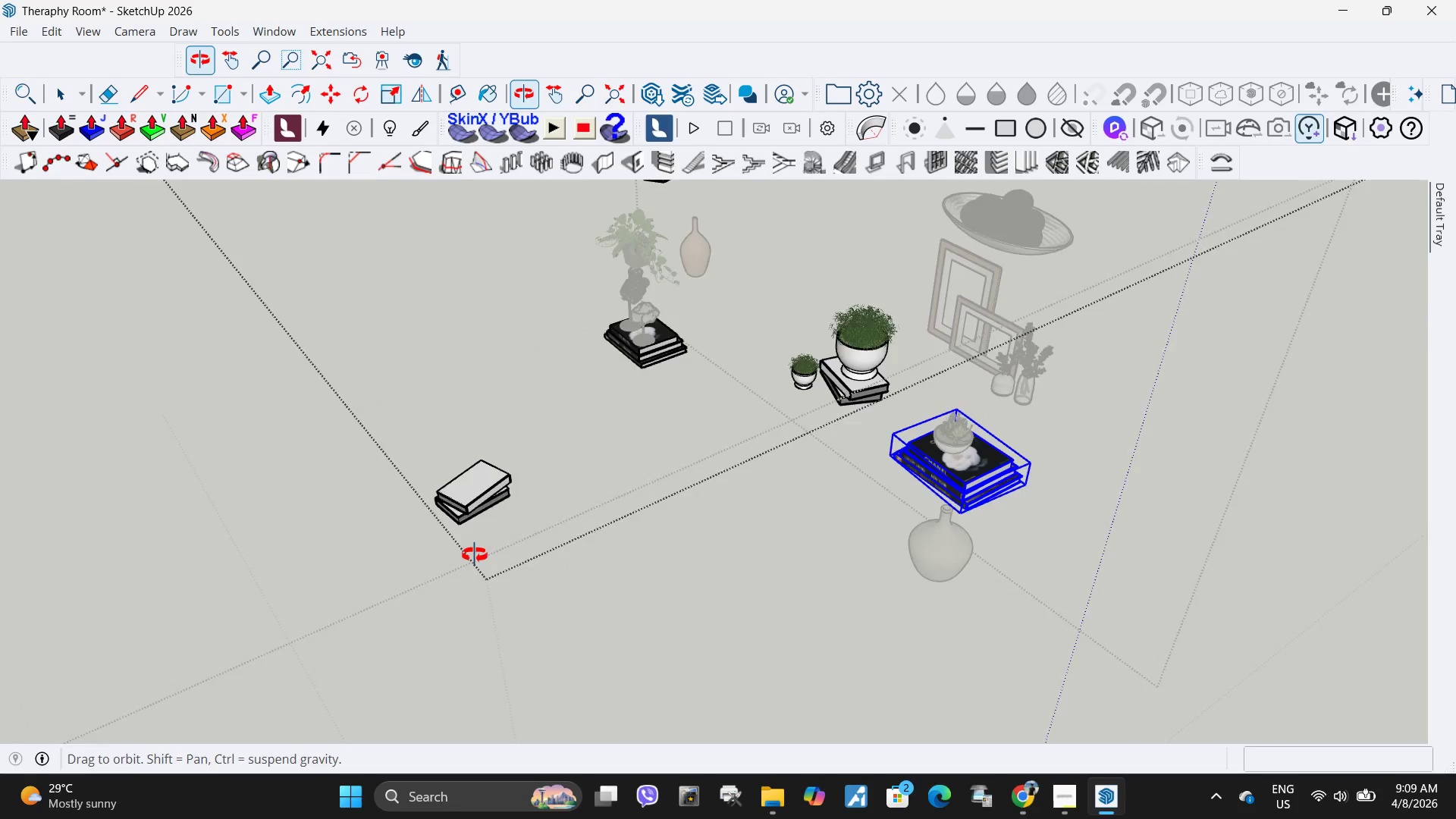 
scroll: coordinate [453, 427], scroll_direction: up, amount: 16.0
 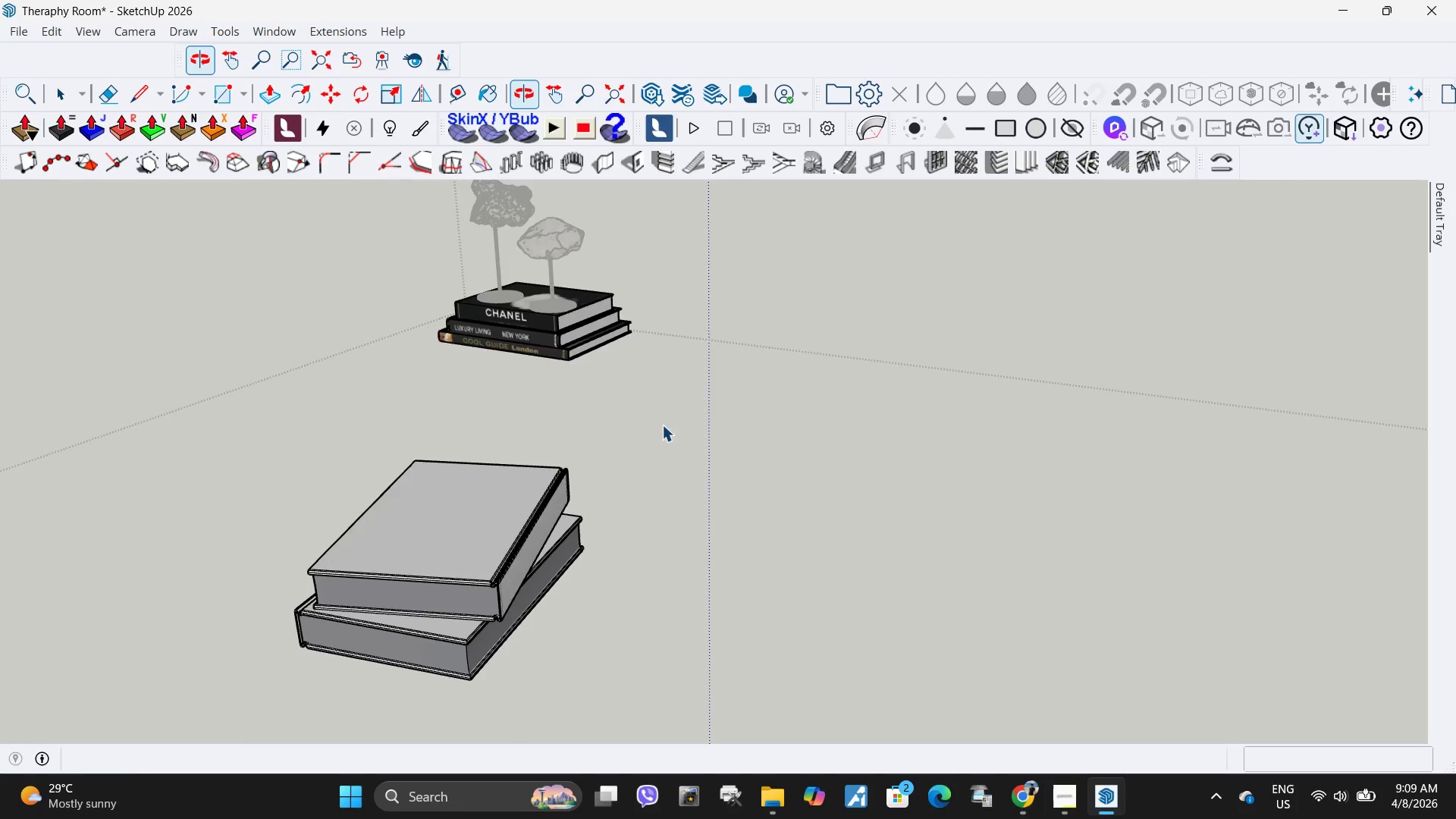 
left_click([467, 568])
 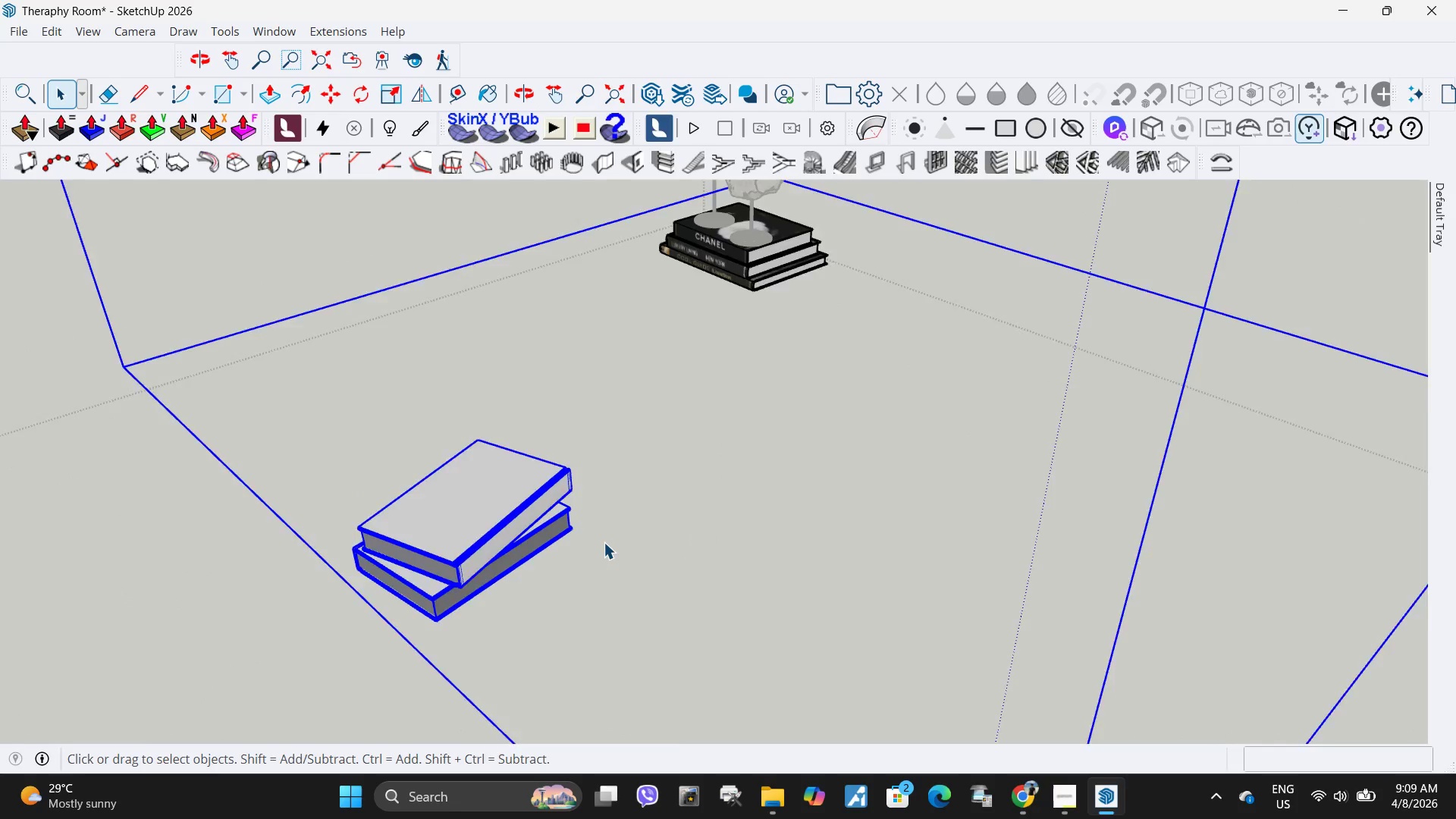 
scroll: coordinate [544, 603], scroll_direction: down, amount: 4.0
 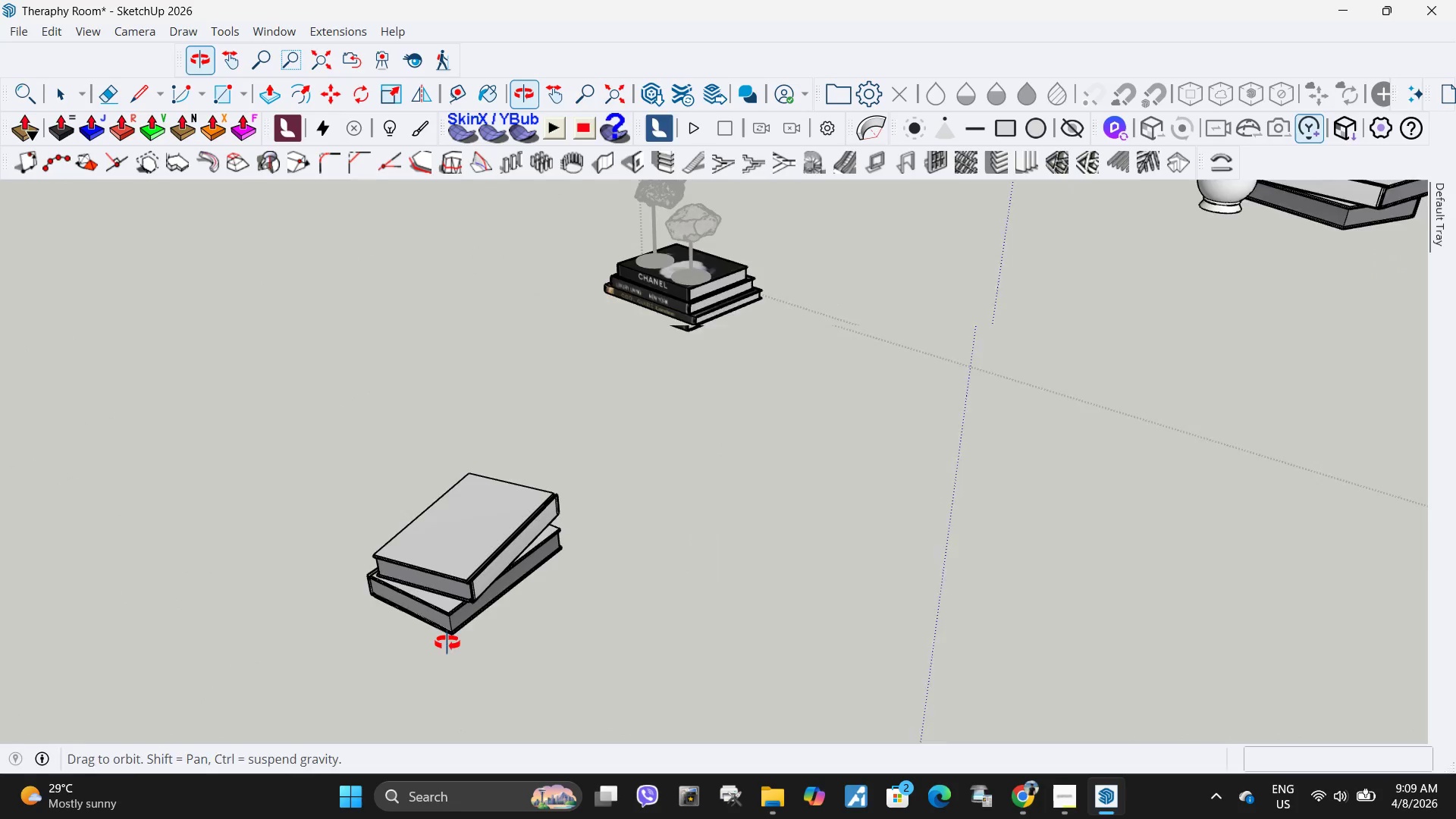 
scroll: coordinate [439, 647], scroll_direction: up, amount: 1.0
 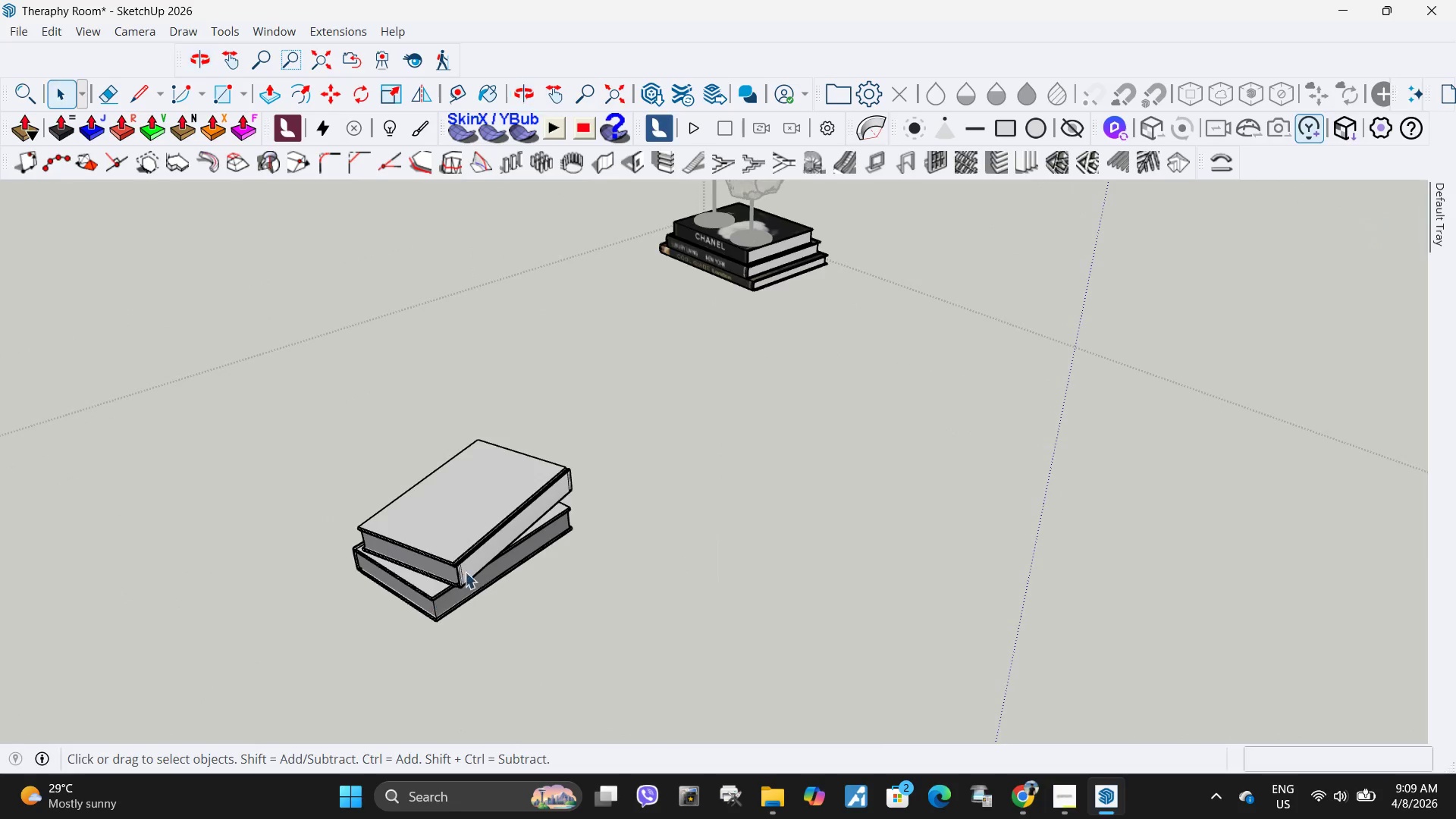 
double_click([542, 534])
 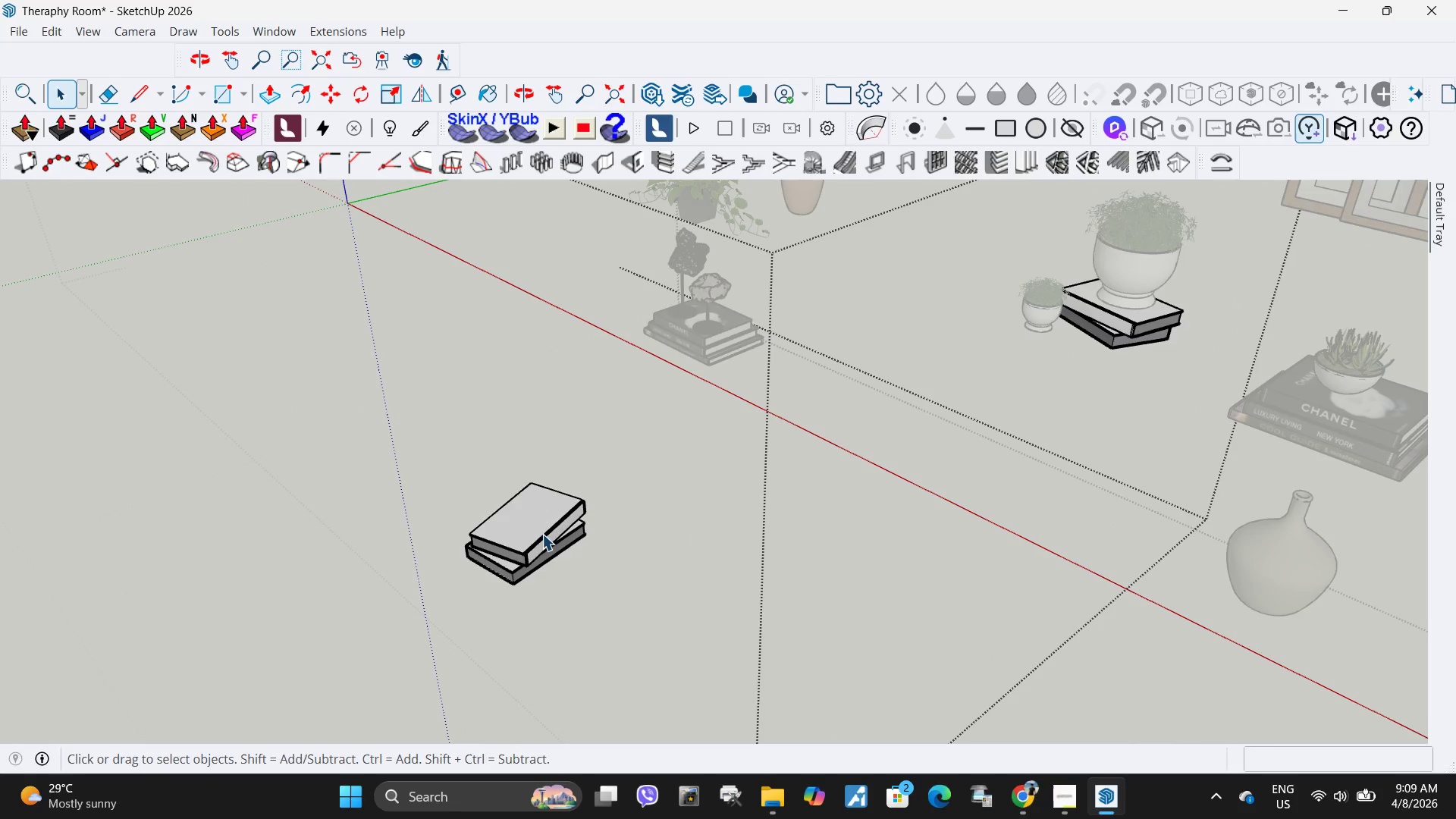 
triple_click([541, 534])
 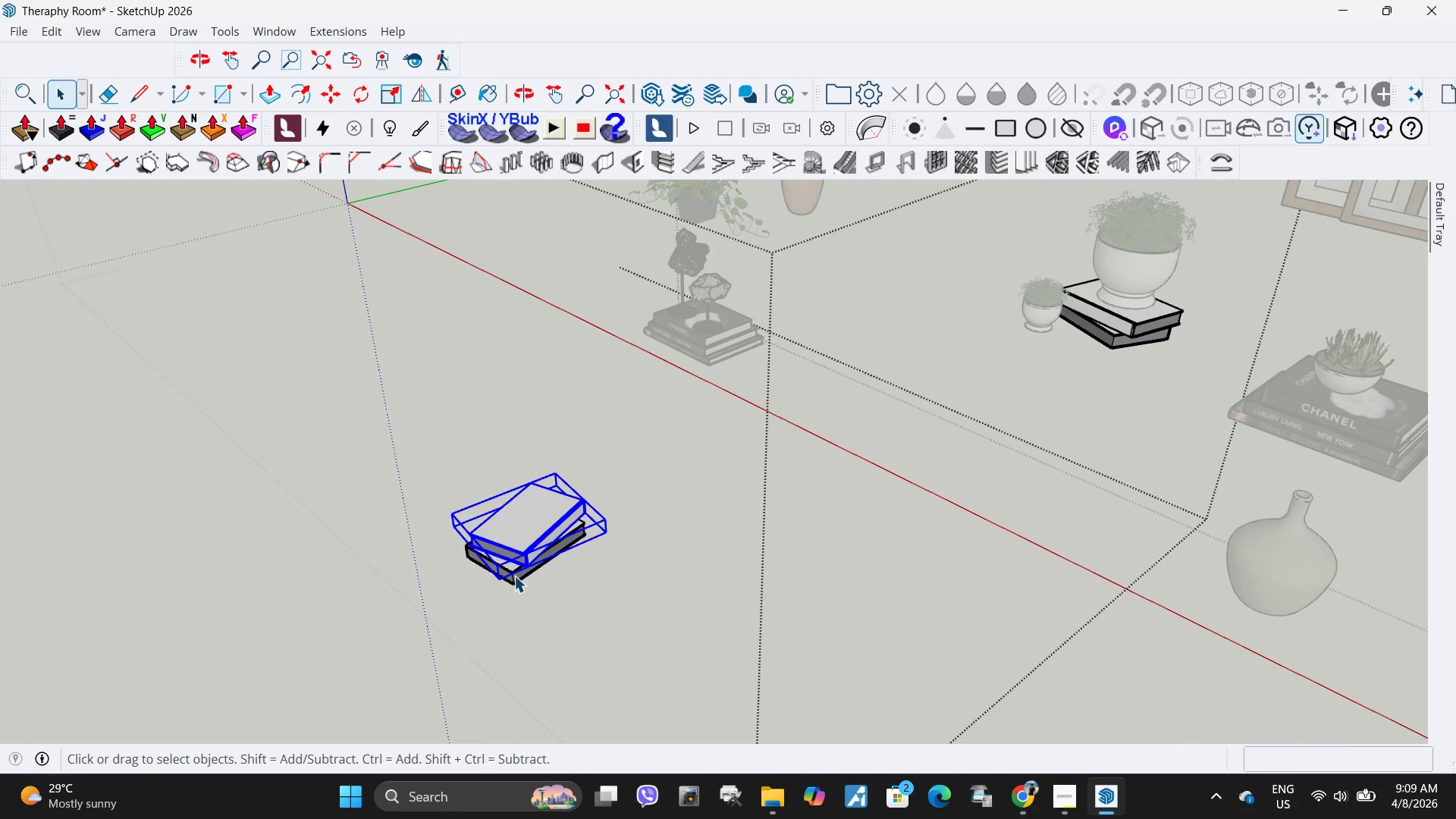 
scroll: coordinate [604, 542], scroll_direction: down, amount: 6.0
 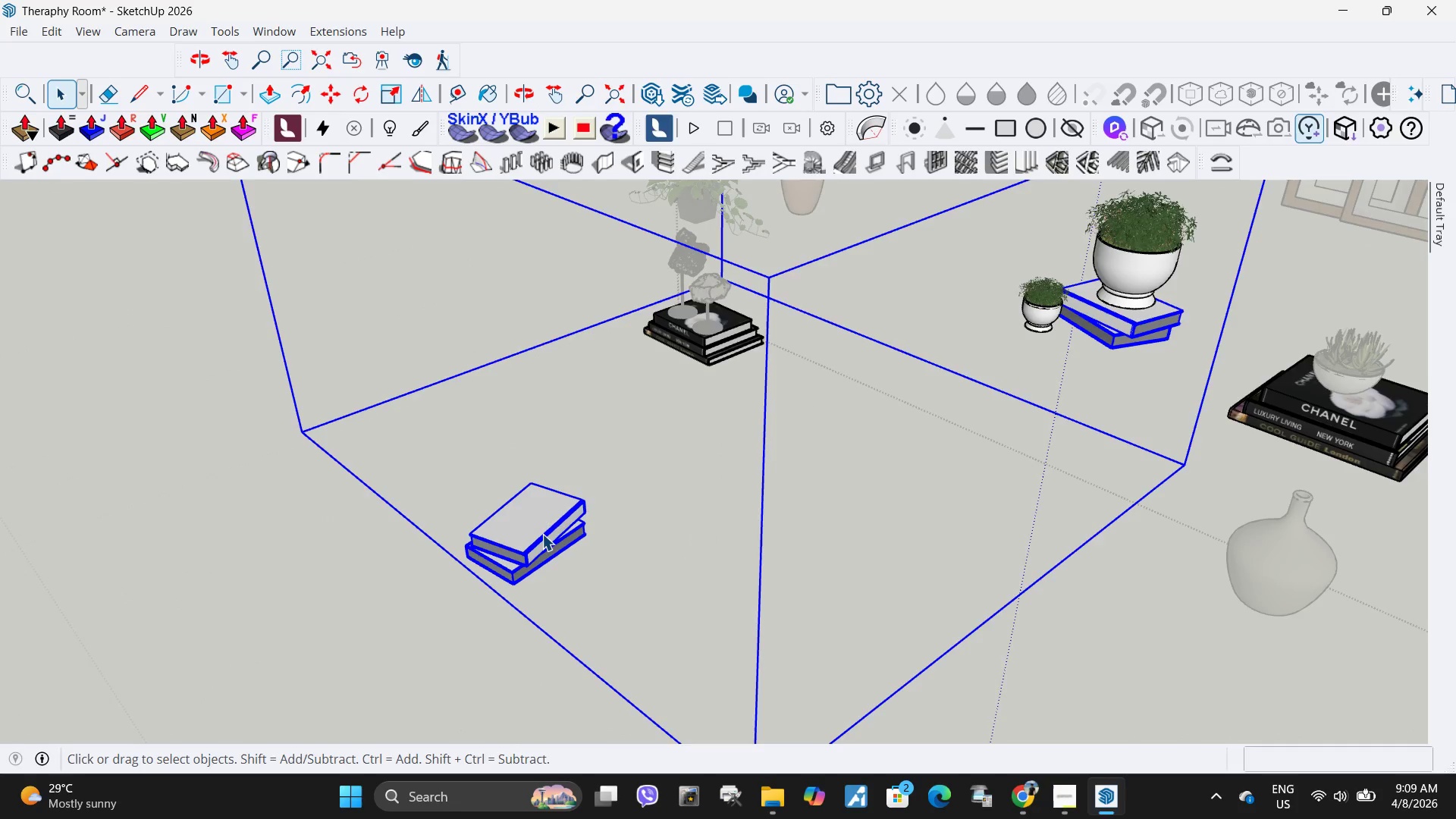 
hold_key(key=ControlLeft, duration=0.48)
left_click([523, 581])
 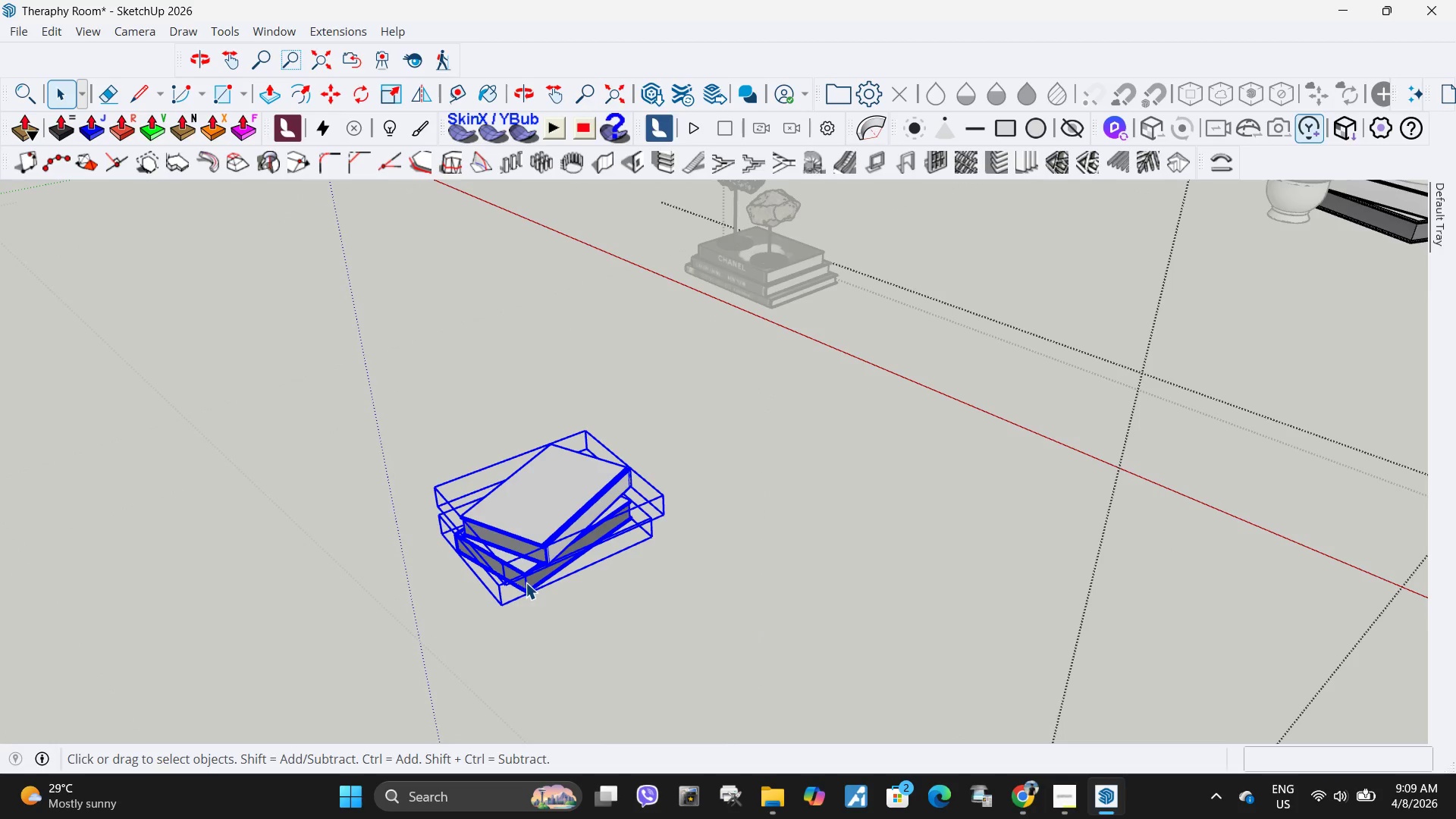 
scroll: coordinate [488, 568], scroll_direction: up, amount: 4.0
 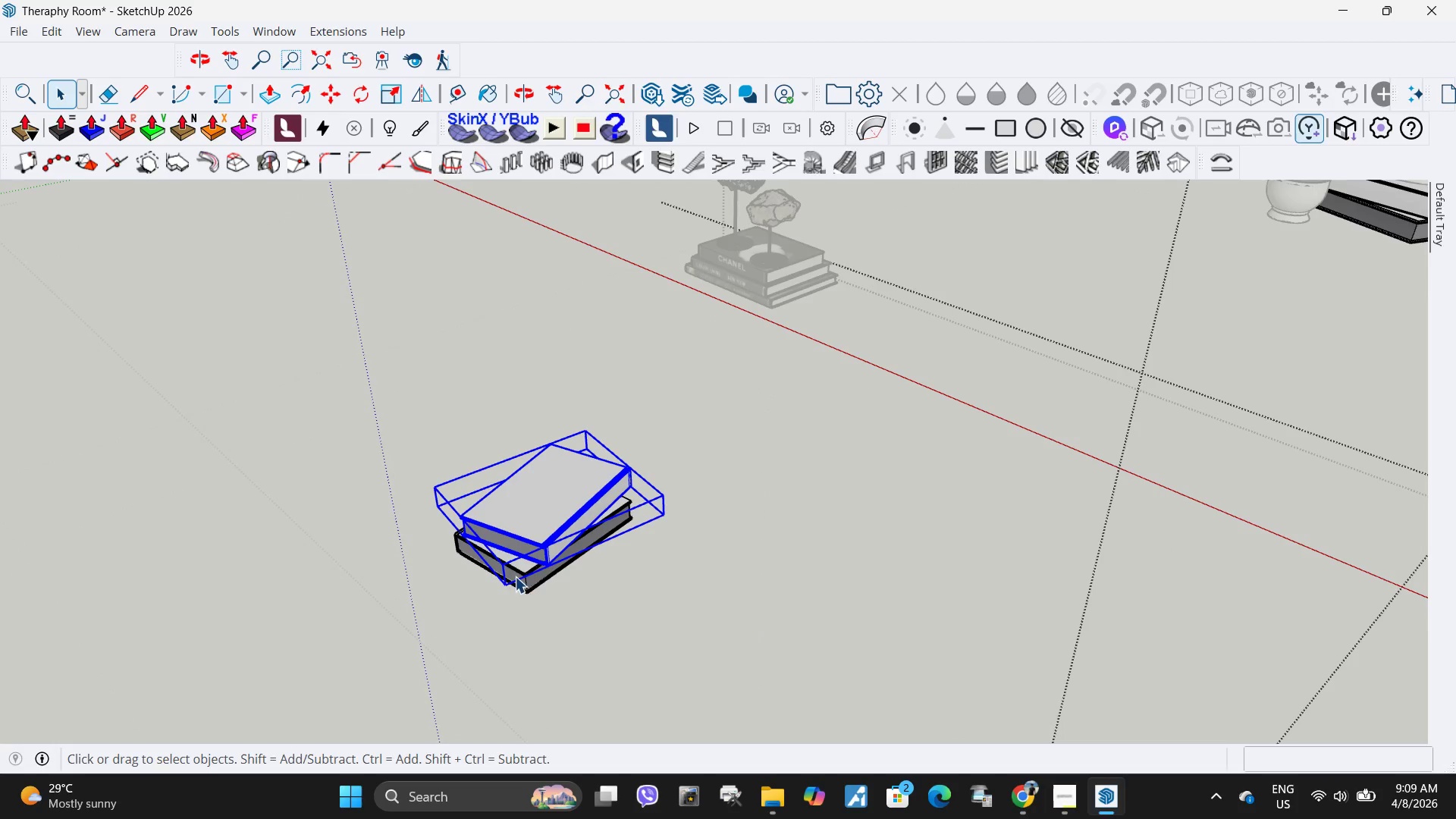 
key(Control+C)
 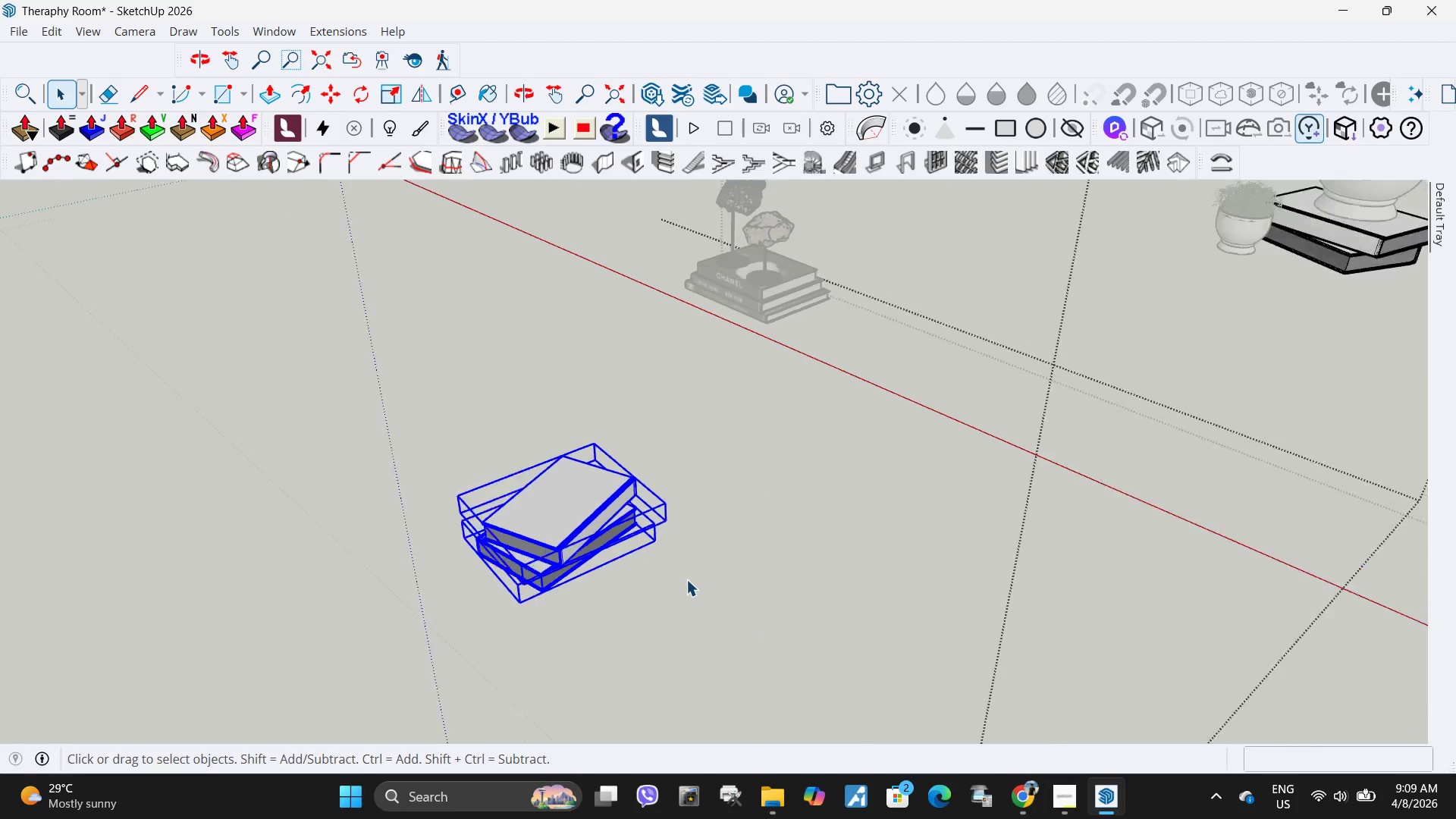 
key(Escape)
 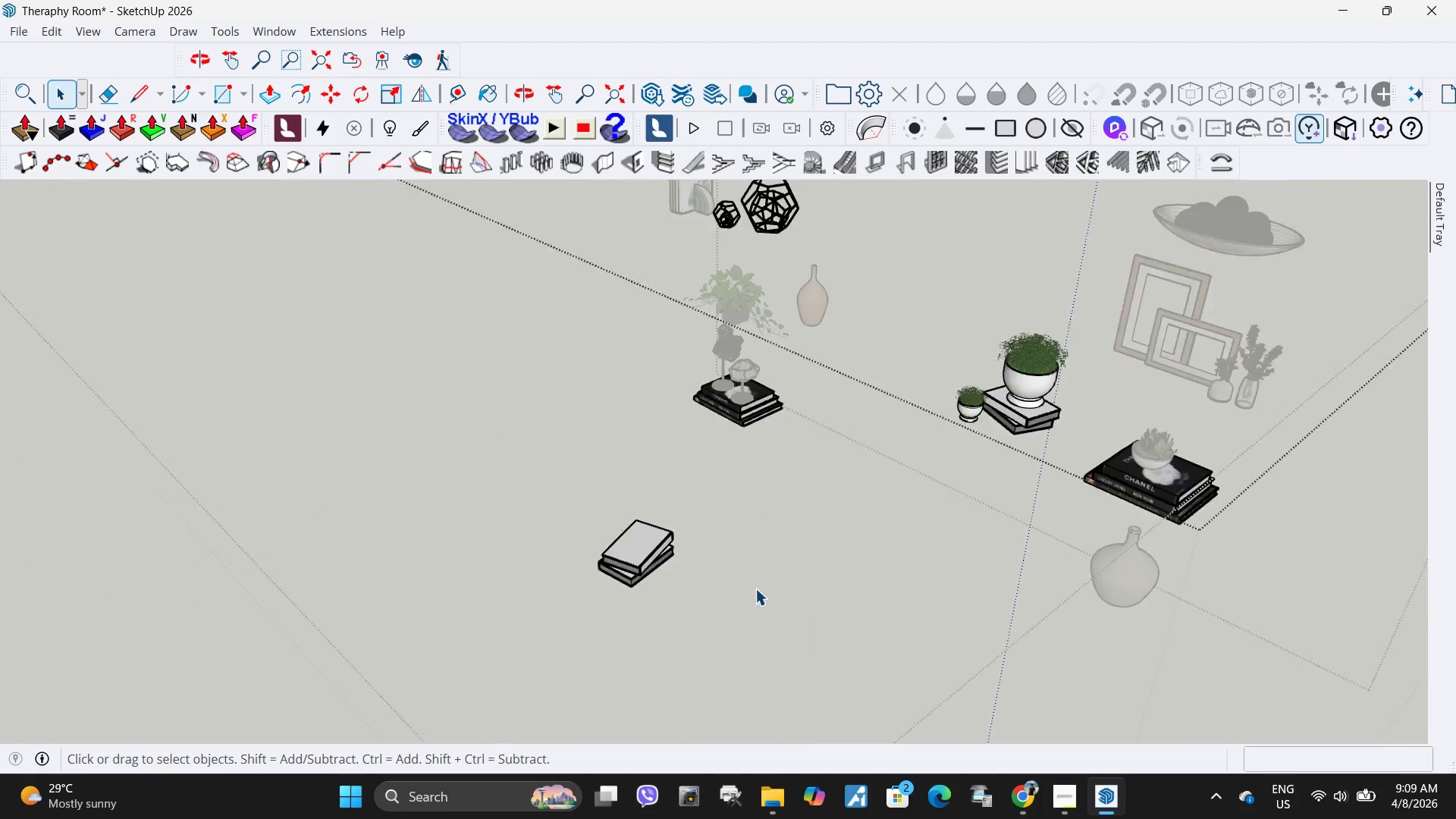 
key(Escape)
 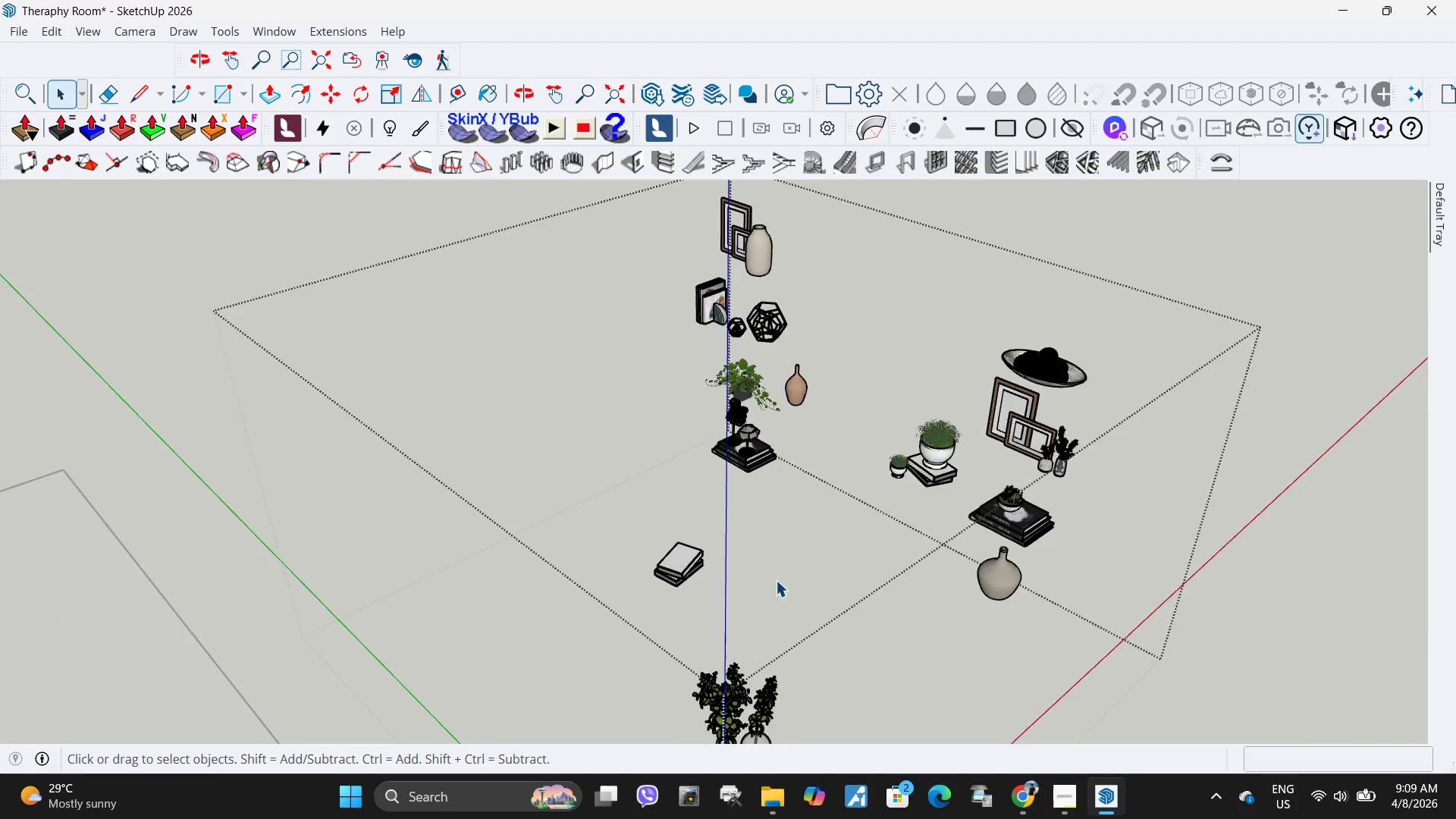 
key(Escape)
 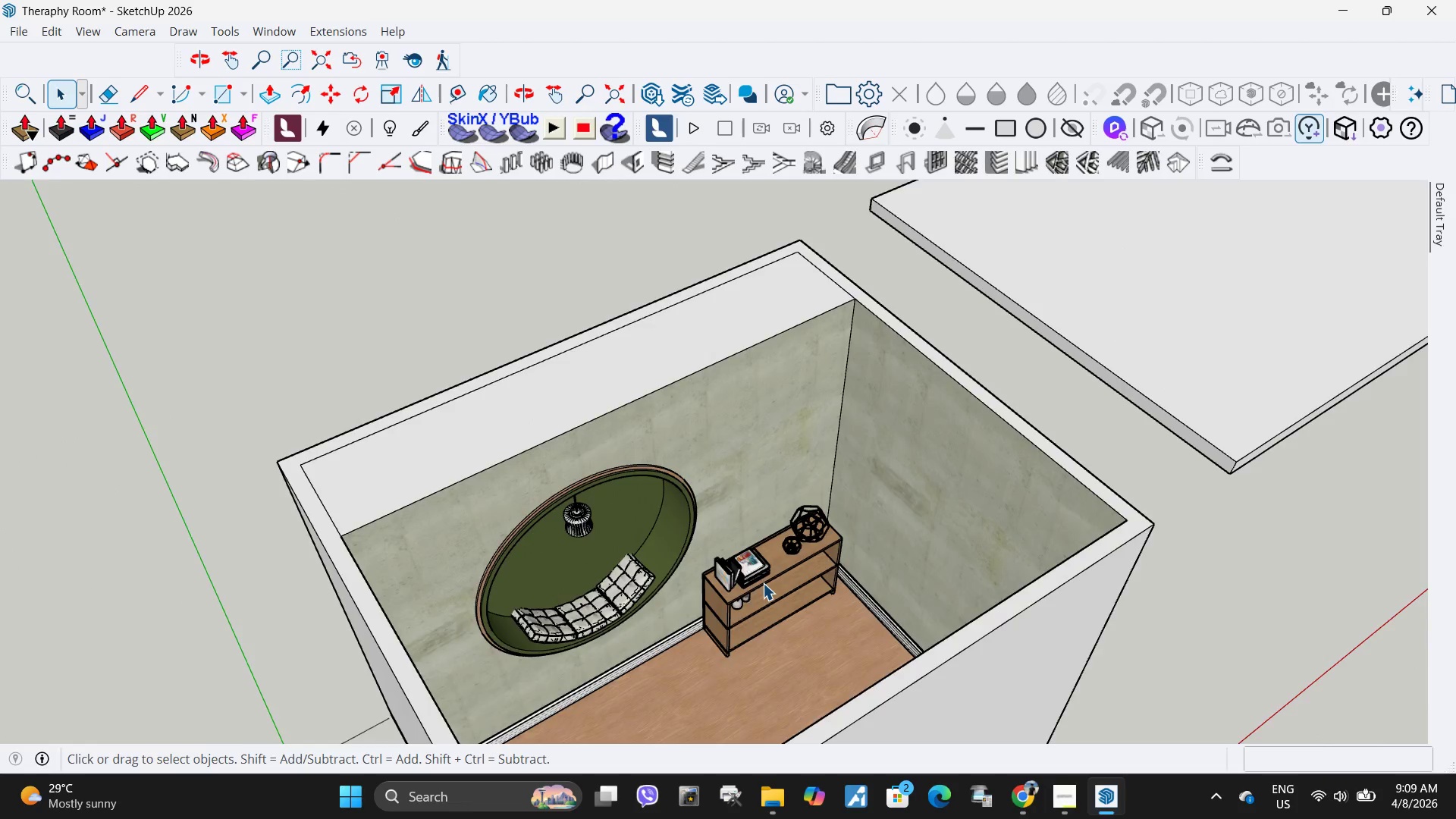 
scroll: coordinate [763, 583], scroll_direction: down, amount: 11.0
 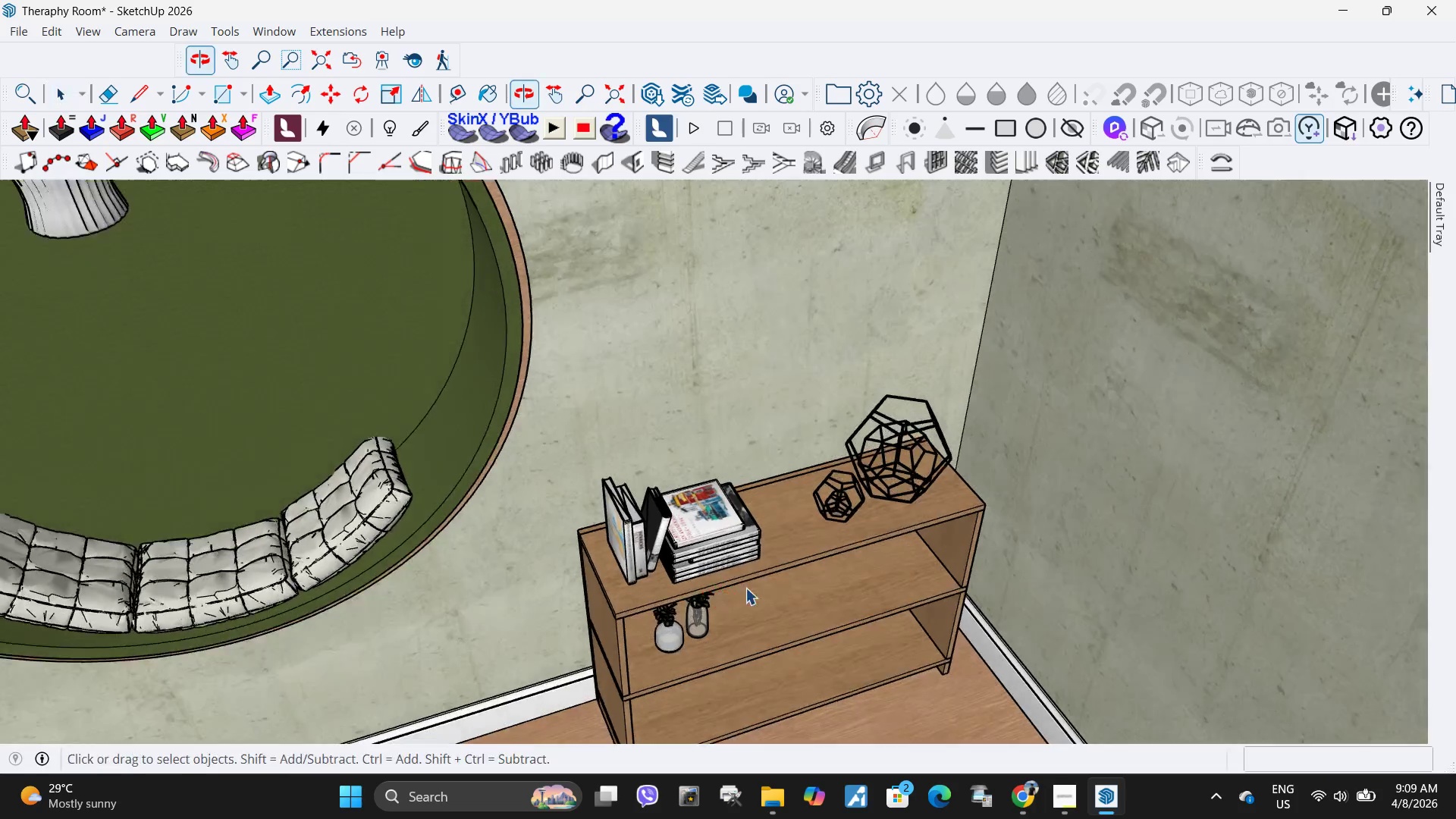 
key(Control+ControlLeft)
 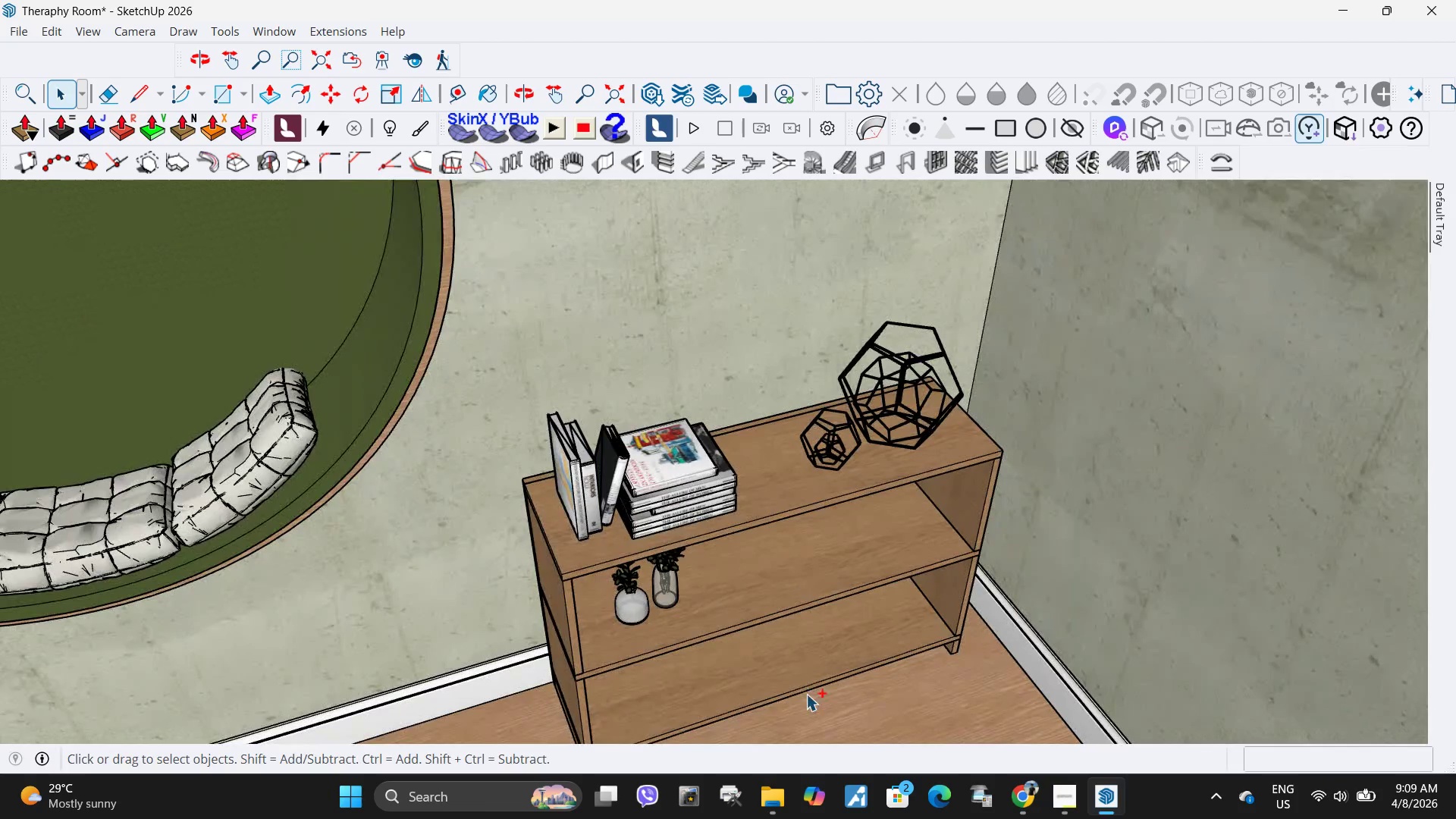 
key(Control+V)
 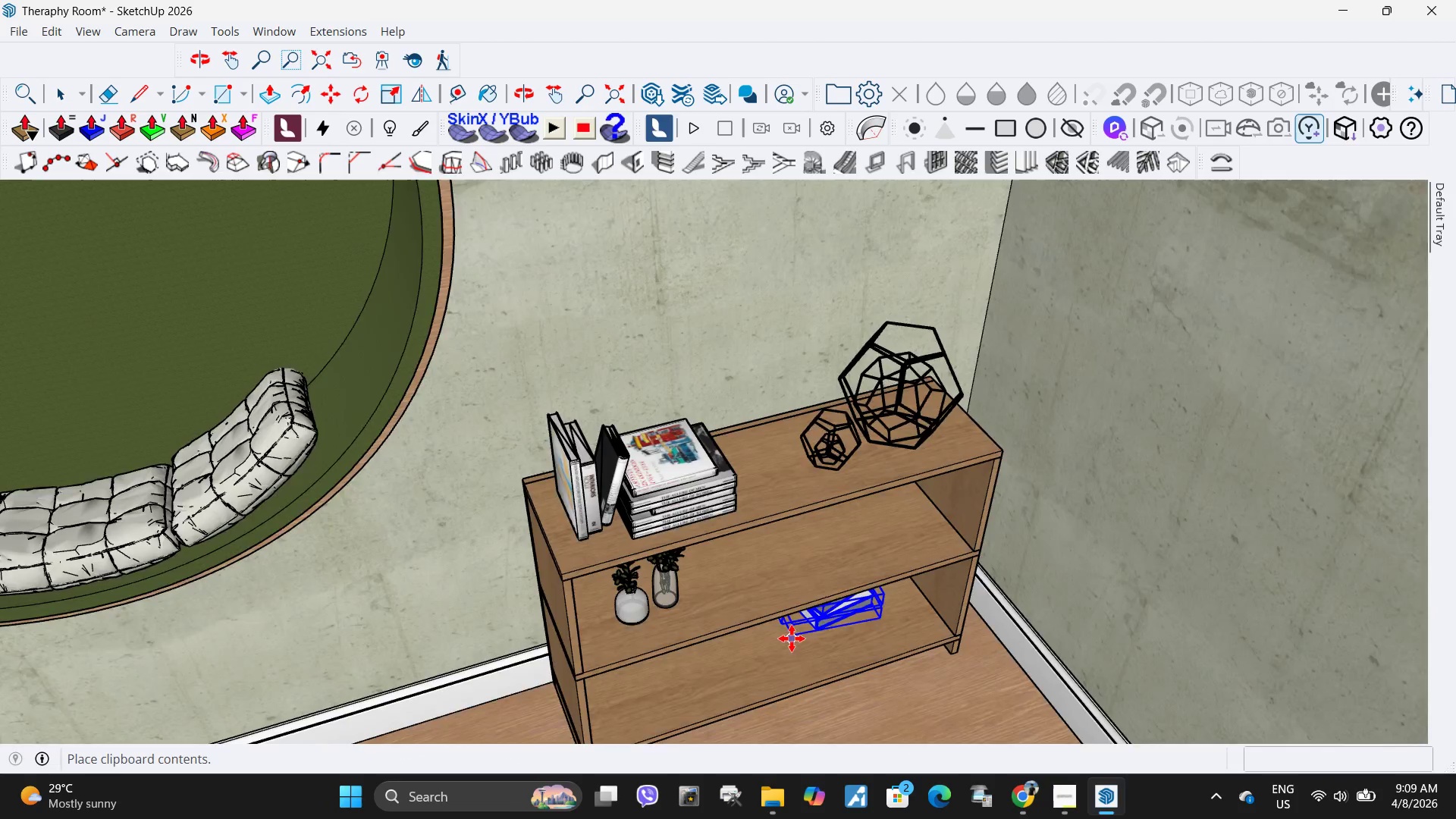 
scroll: coordinate [777, 533], scroll_direction: none, amount: 0.0
 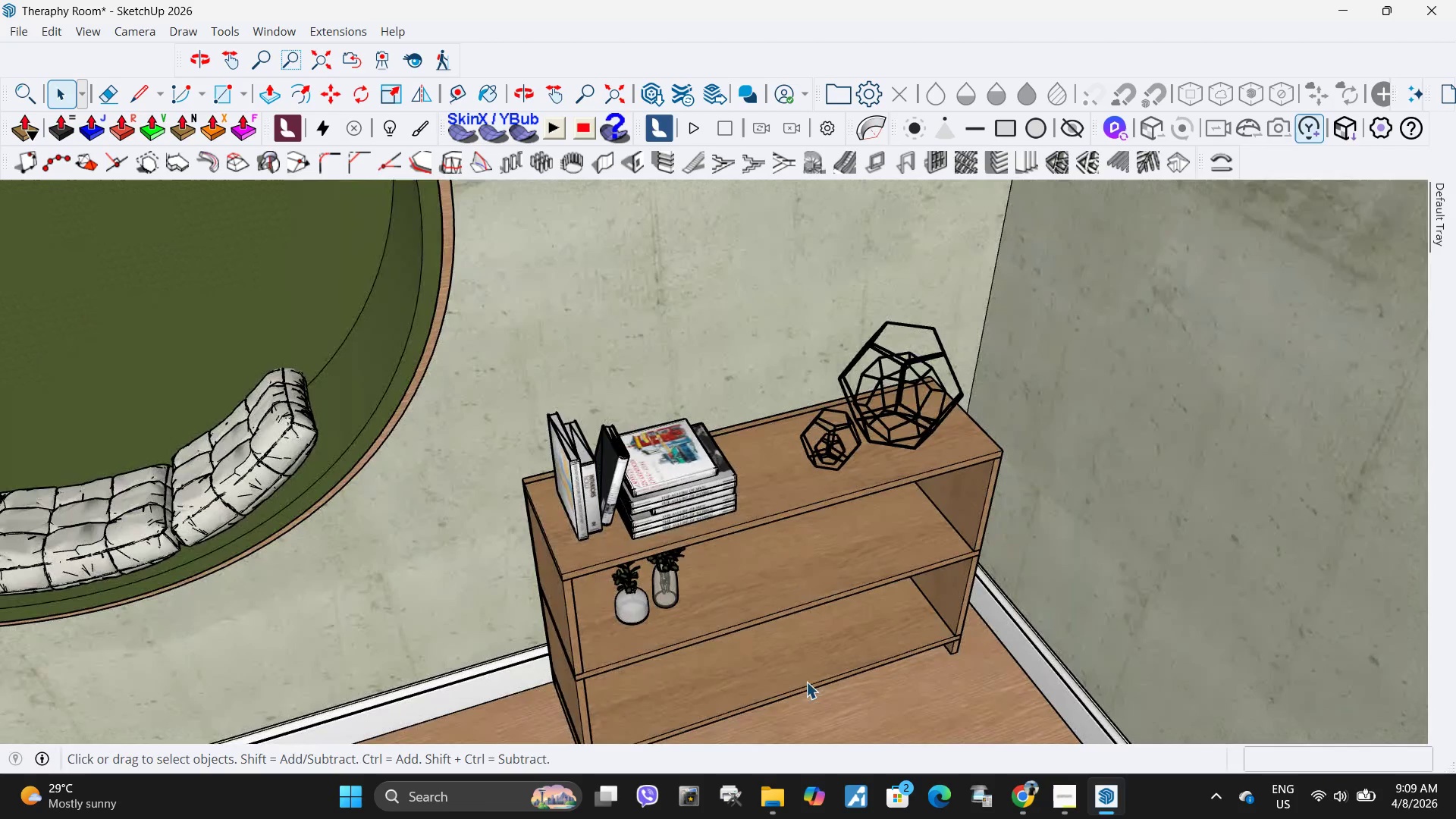 
left_click([839, 702])
 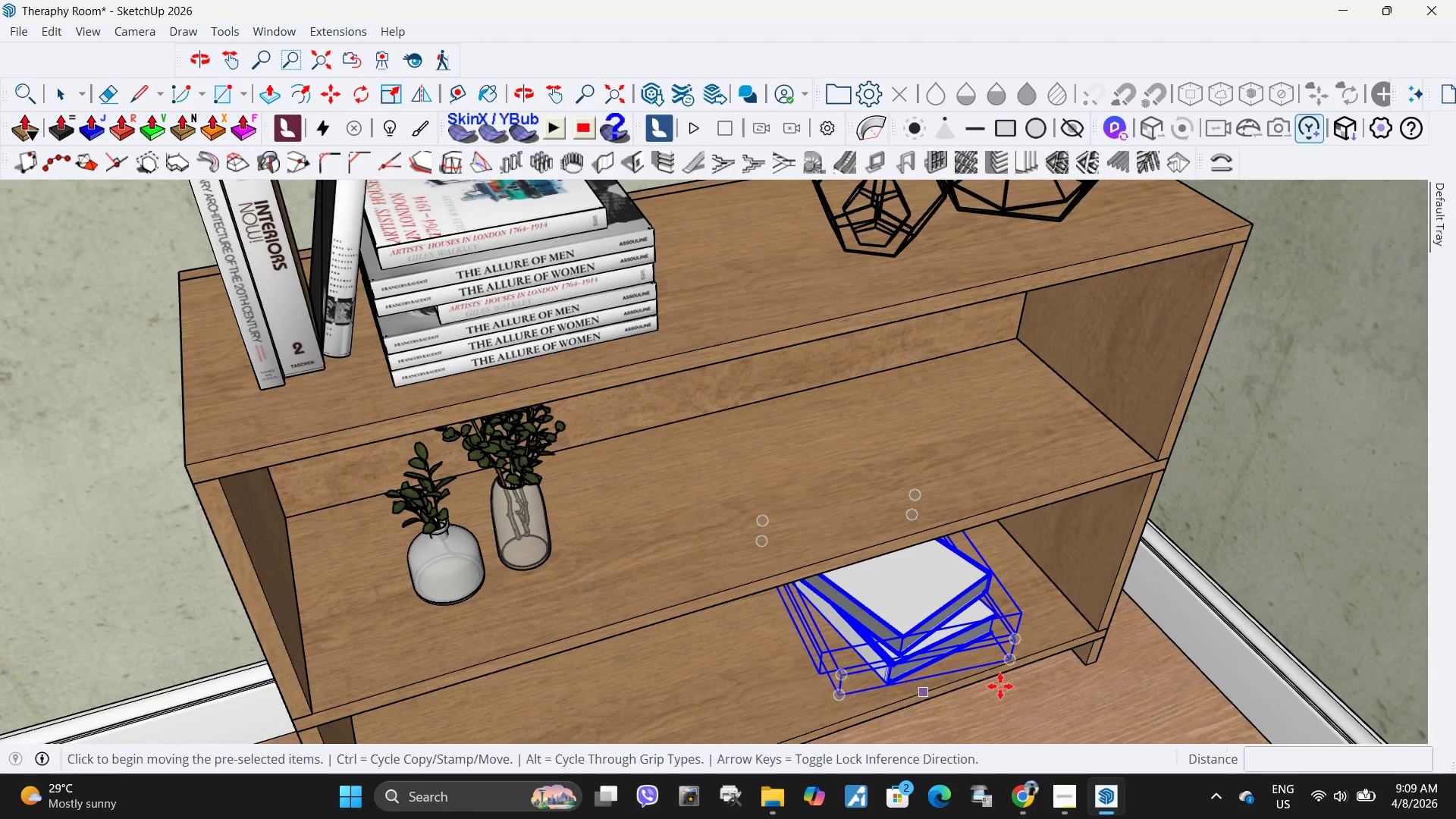 
scroll: coordinate [795, 661], scroll_direction: up, amount: 6.0
 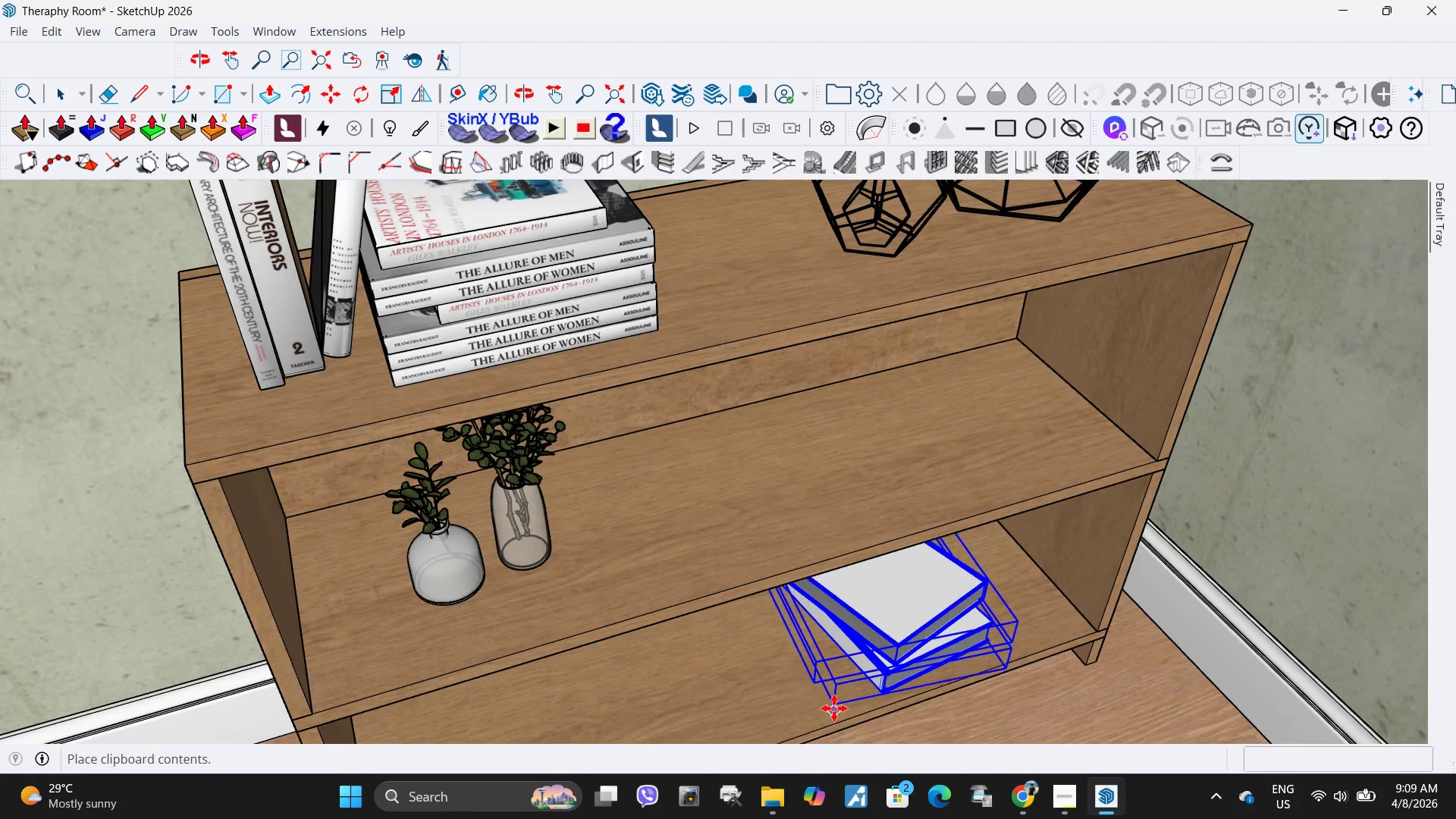 
left_click([1010, 654])
 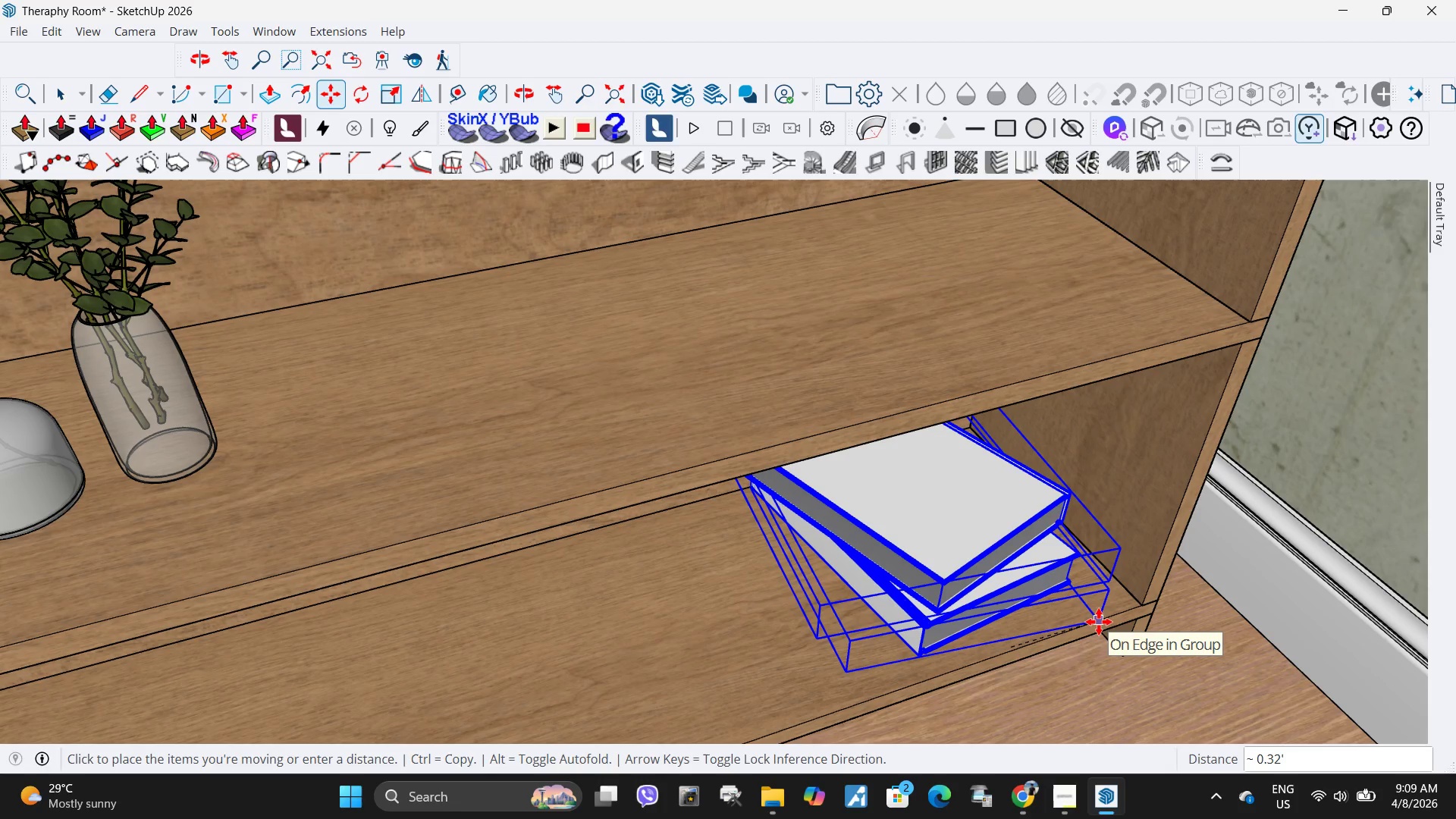 
scroll: coordinate [1009, 684], scroll_direction: up, amount: 4.0
 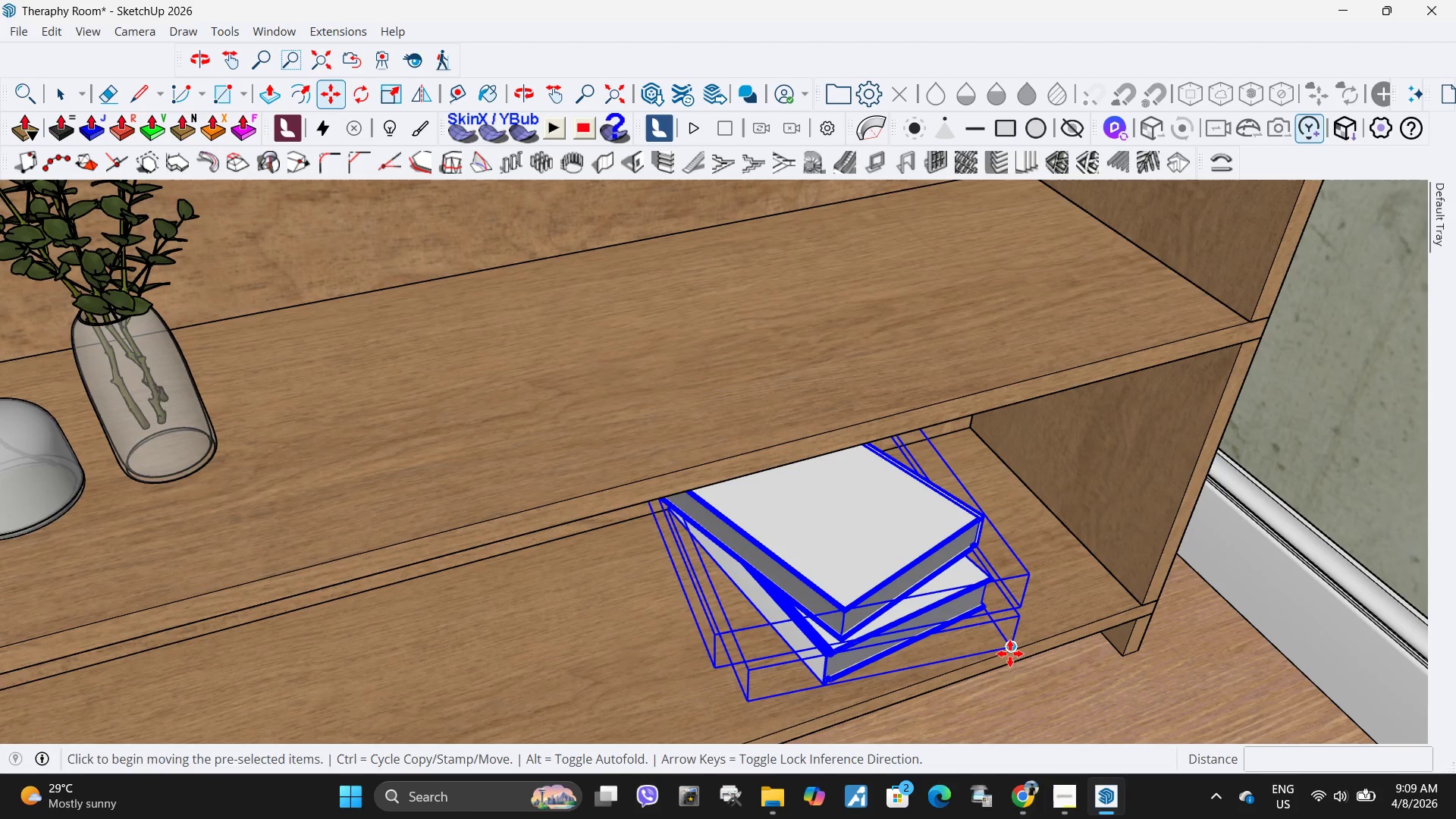 
left_click([1099, 622])
 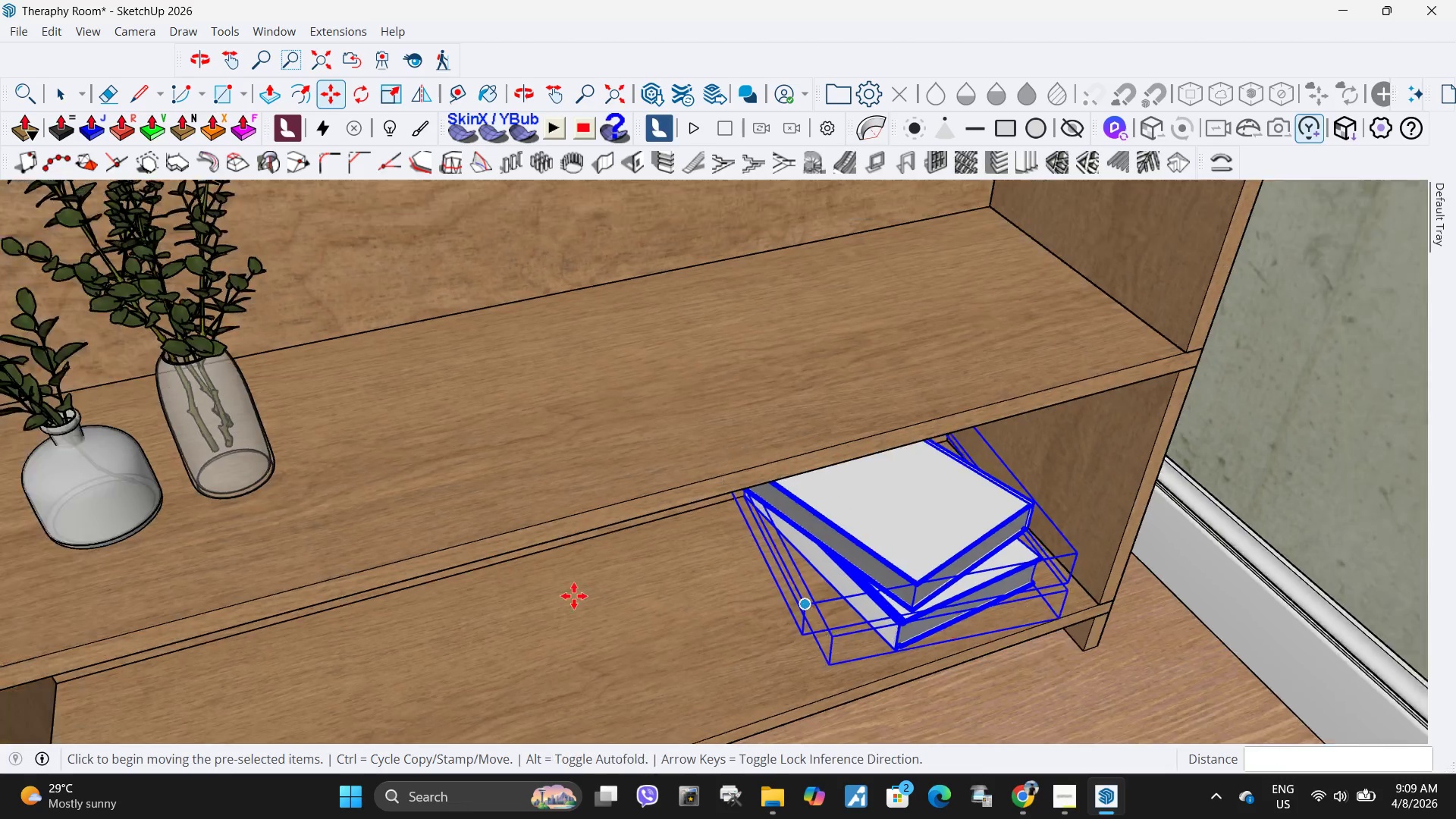 
scroll: coordinate [663, 576], scroll_direction: down, amount: 12.0
 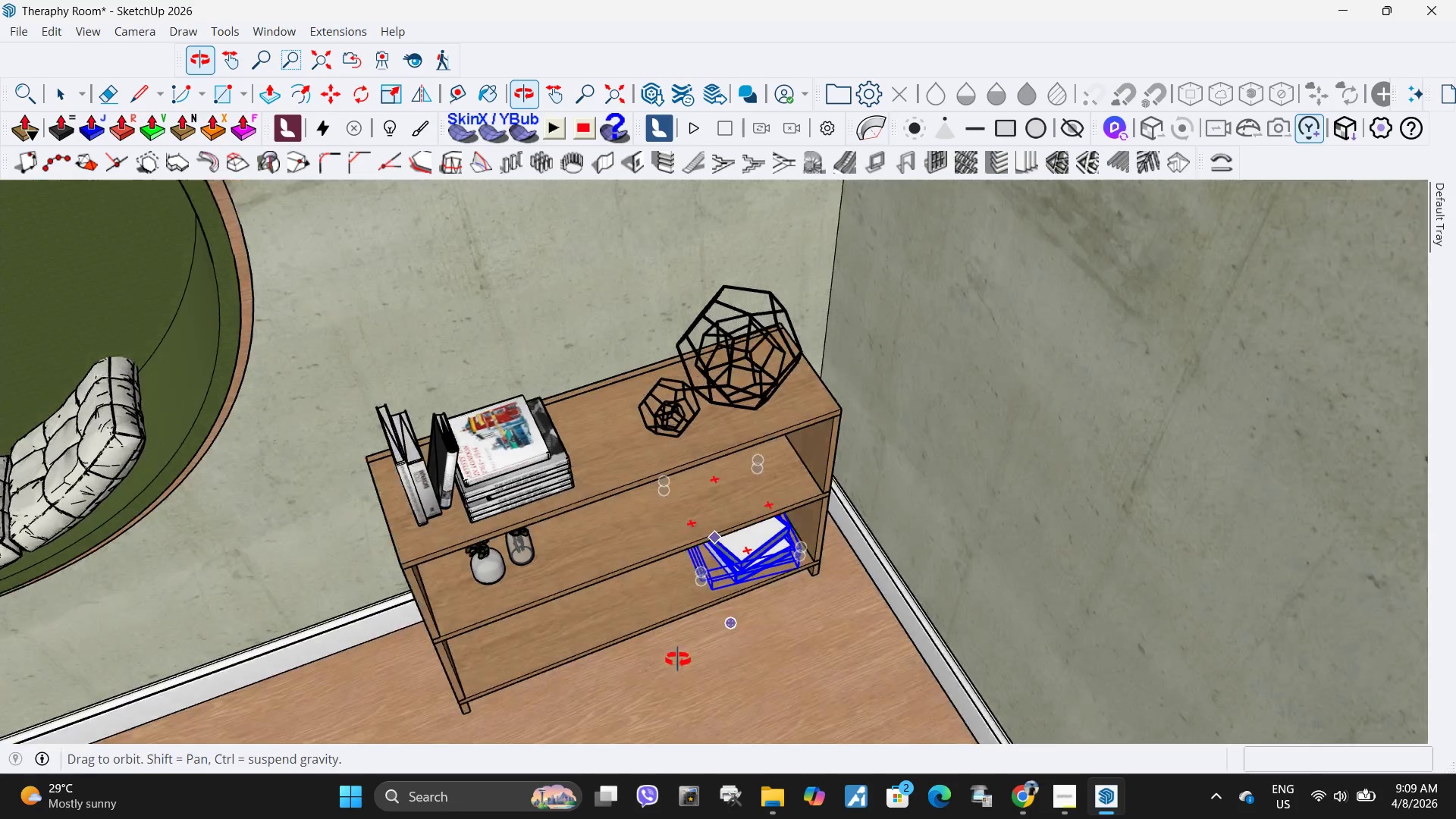 
key(Space)
 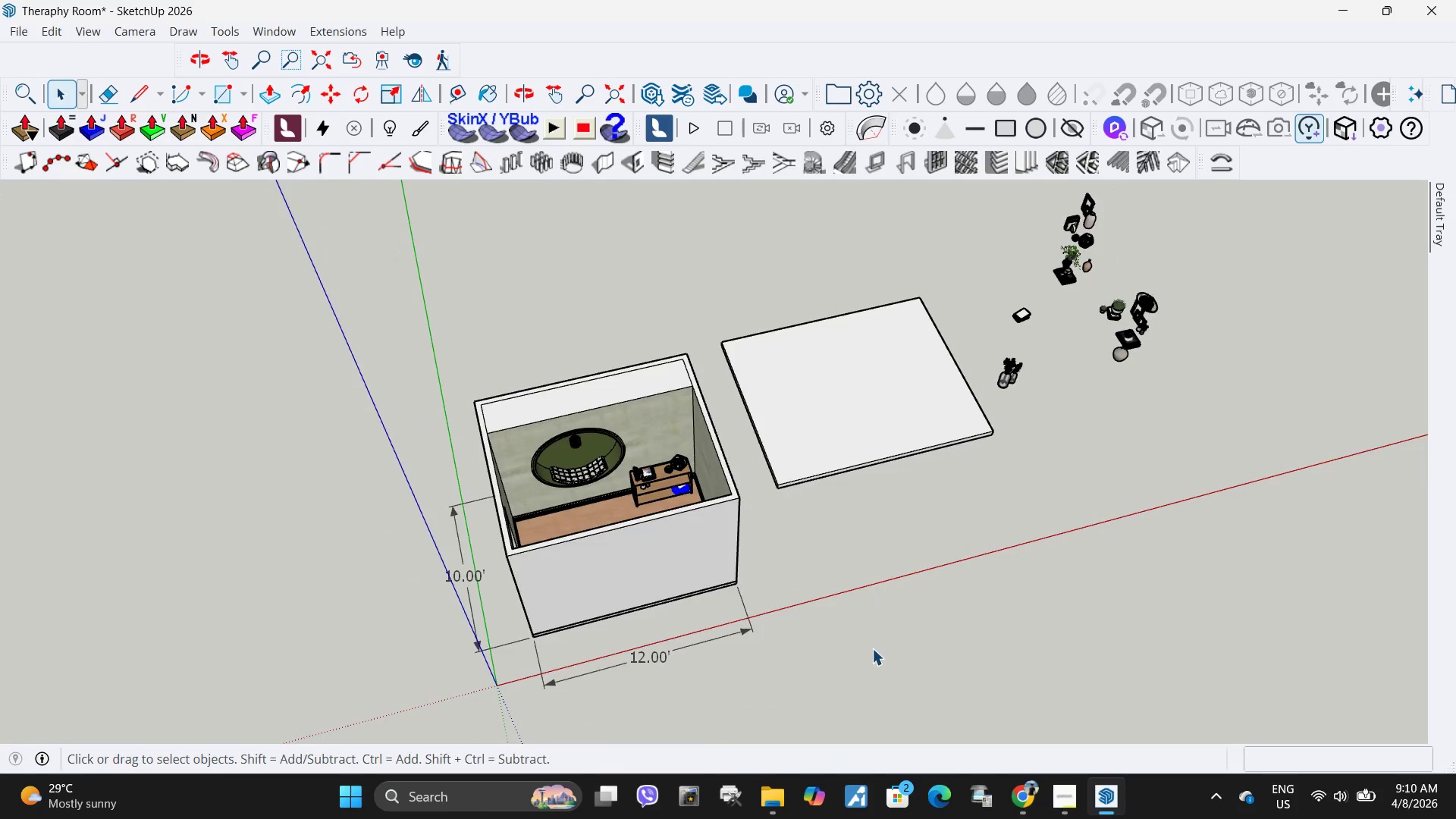 
left_click([872, 648])
 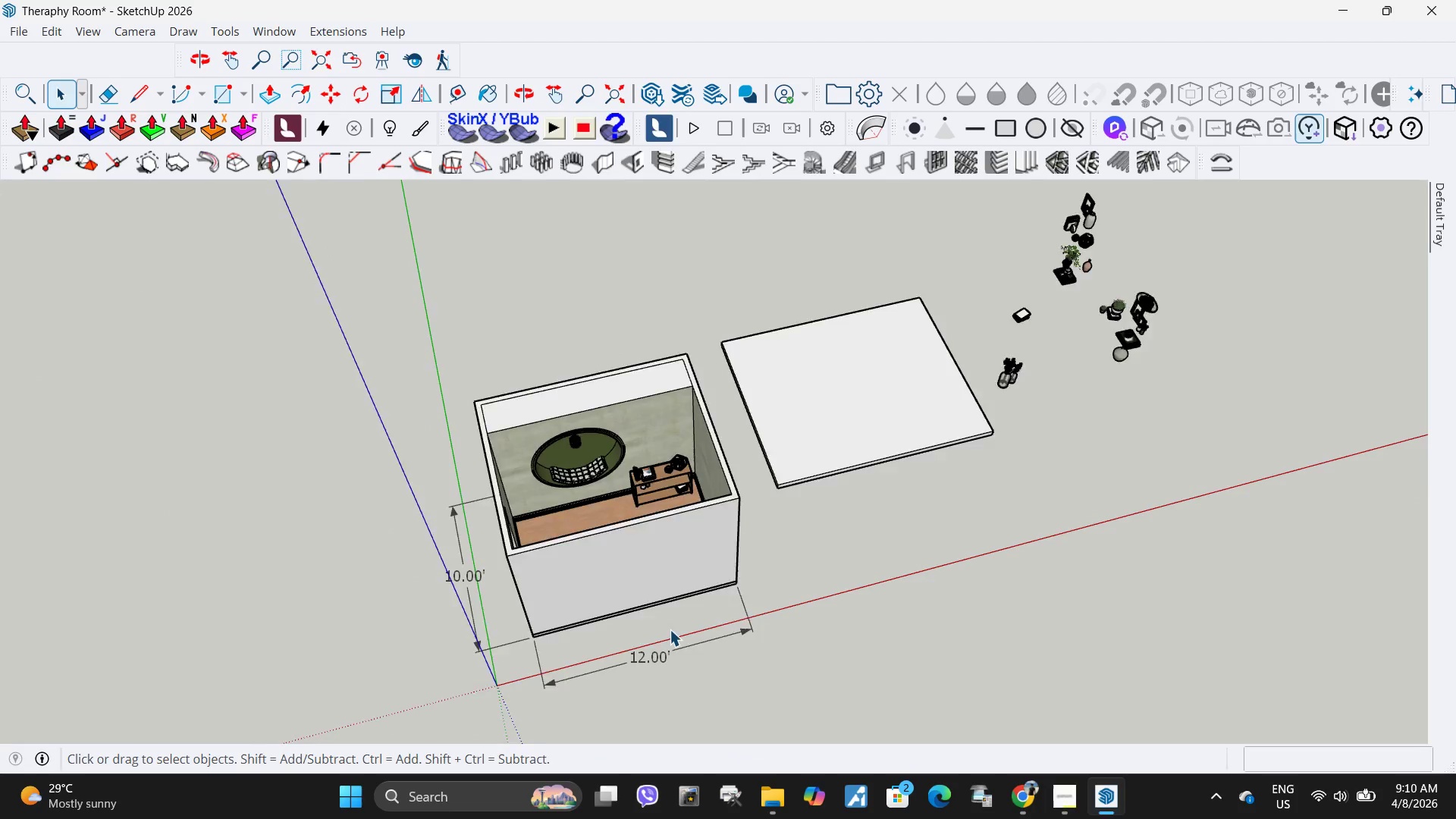 
scroll: coordinate [679, 475], scroll_direction: down, amount: 21.0
 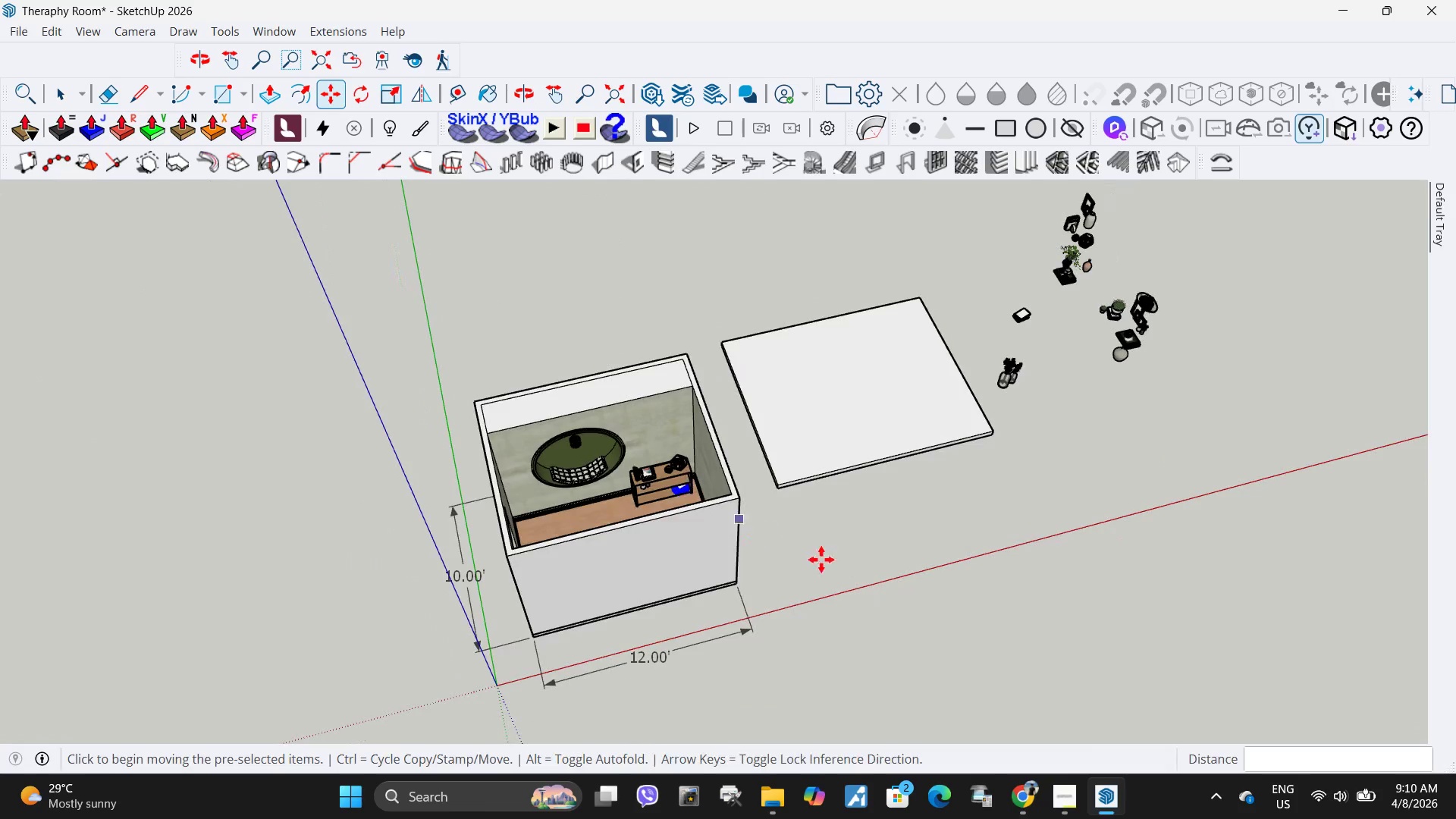 
scroll: coordinate [938, 417], scroll_direction: up, amount: 6.0
 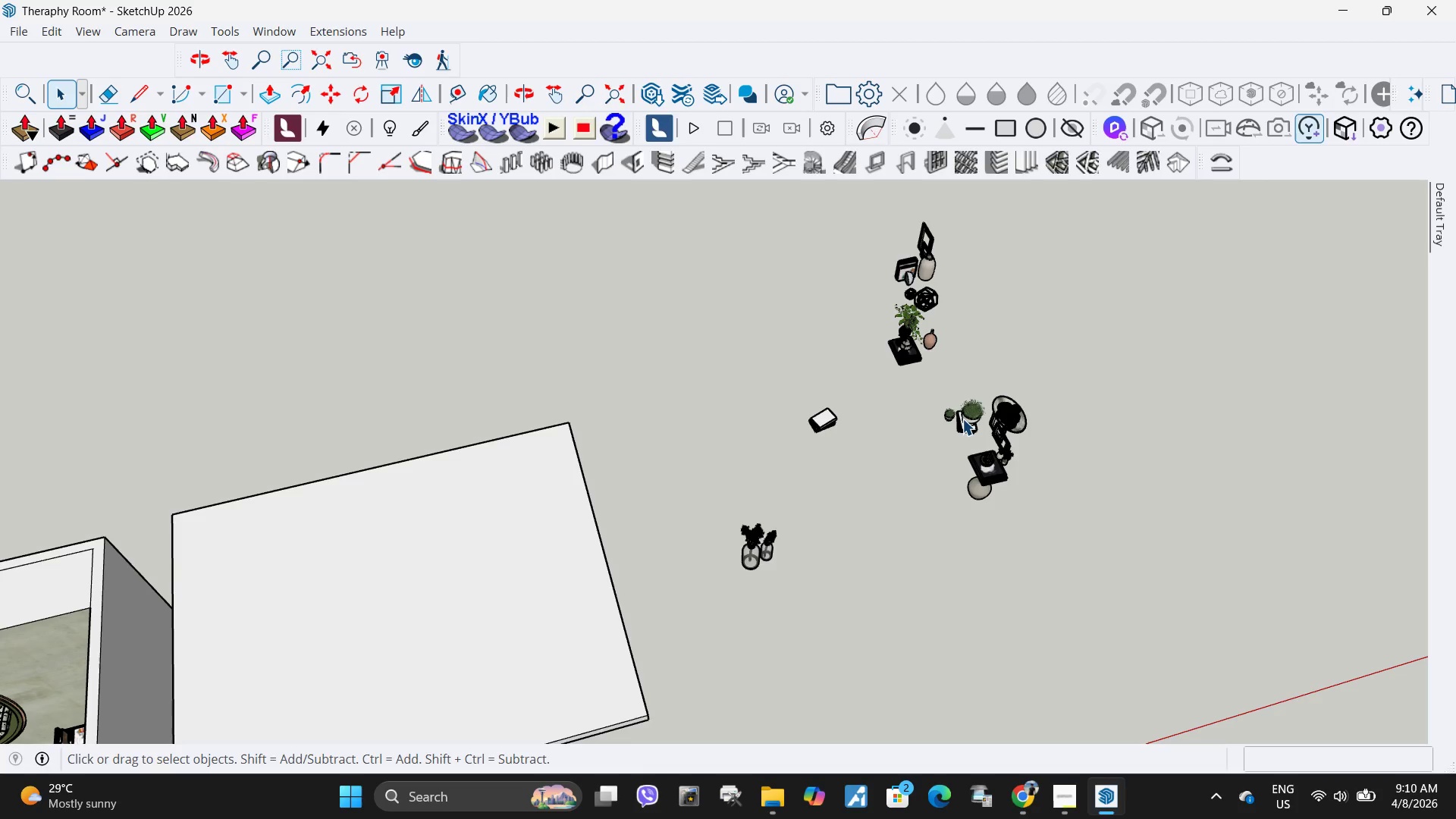 
wait(5.75)
 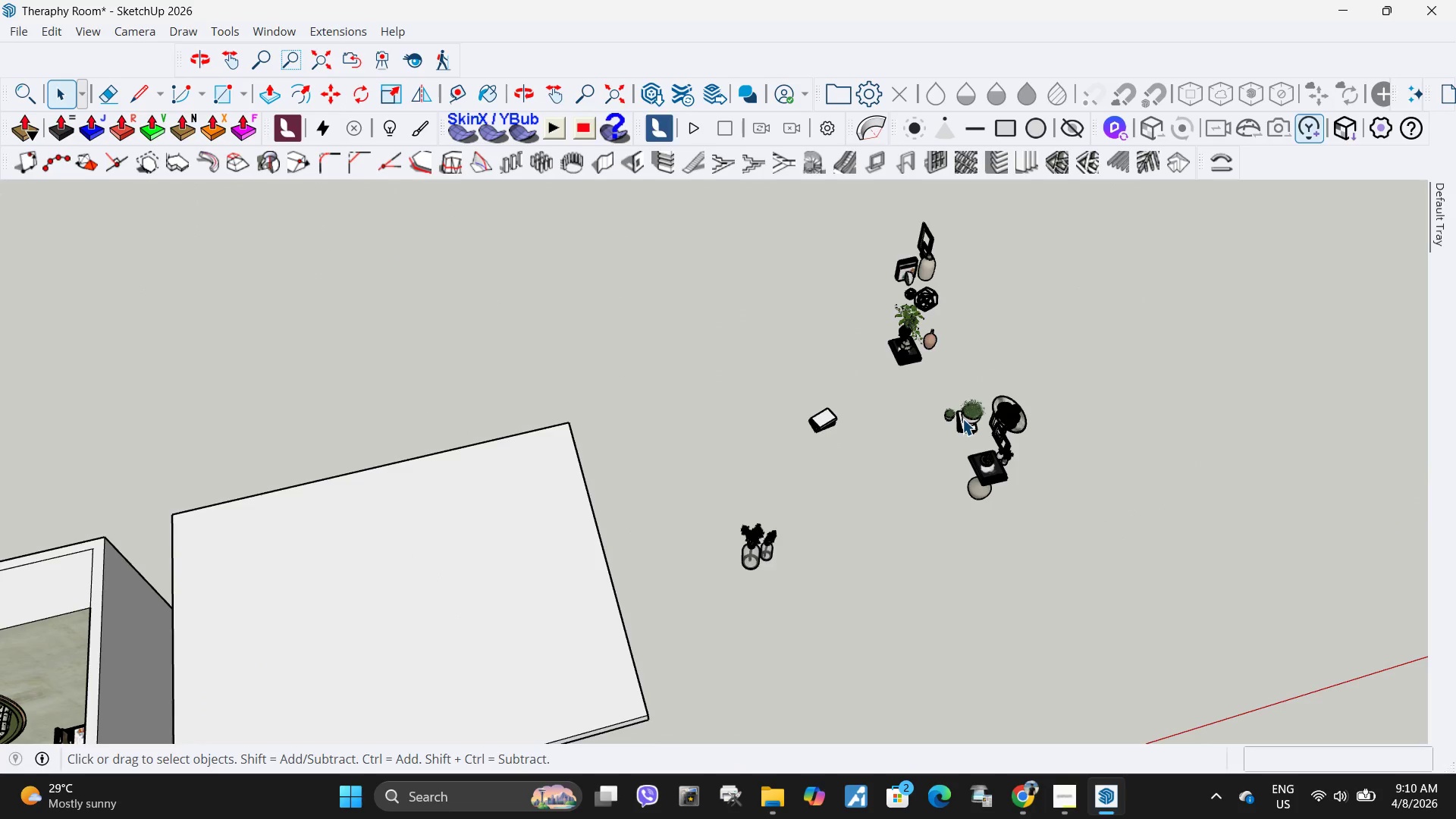 
scroll: coordinate [997, 416], scroll_direction: up, amount: 26.0
 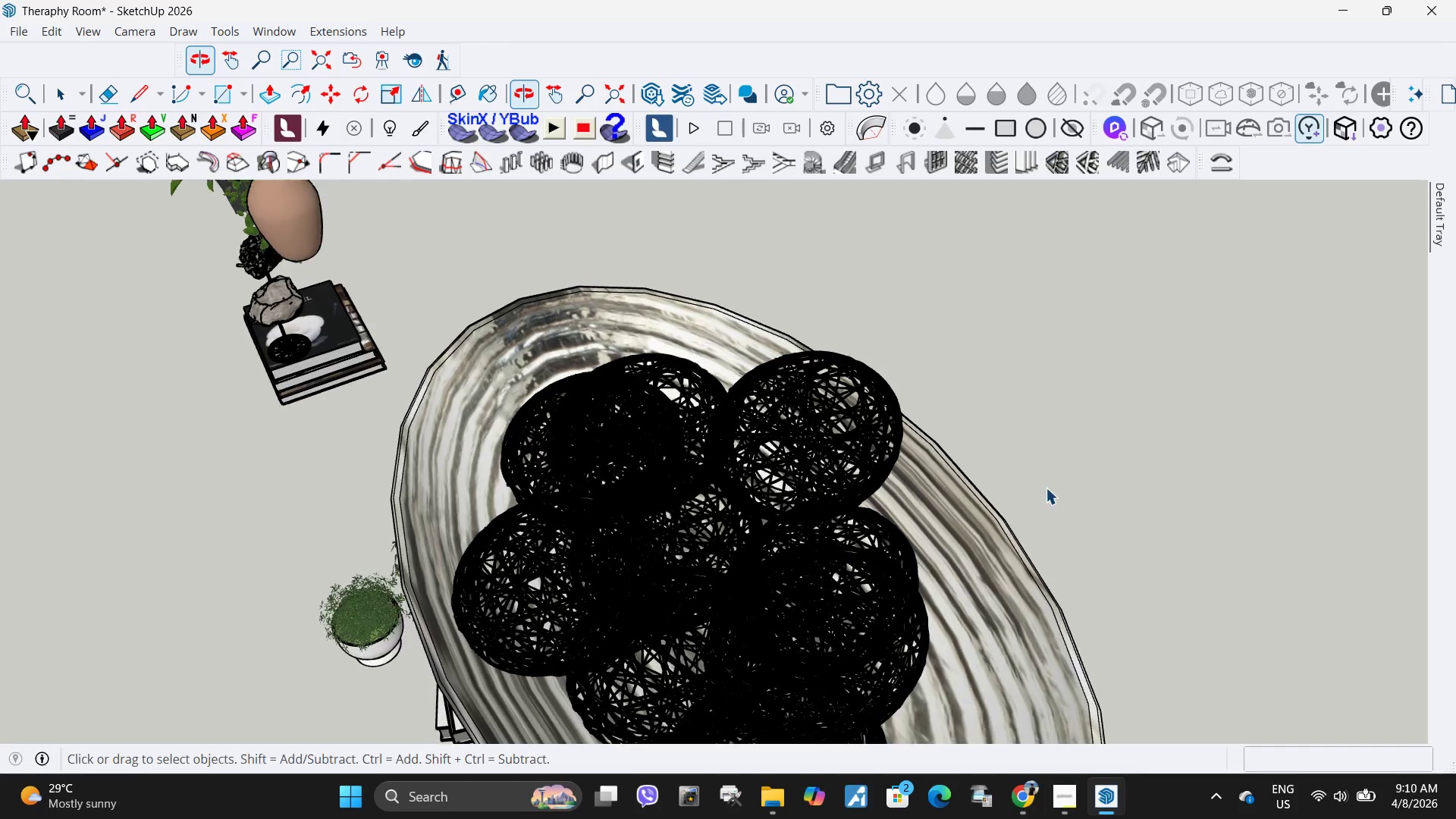 
scroll: coordinate [1051, 482], scroll_direction: down, amount: 12.0
 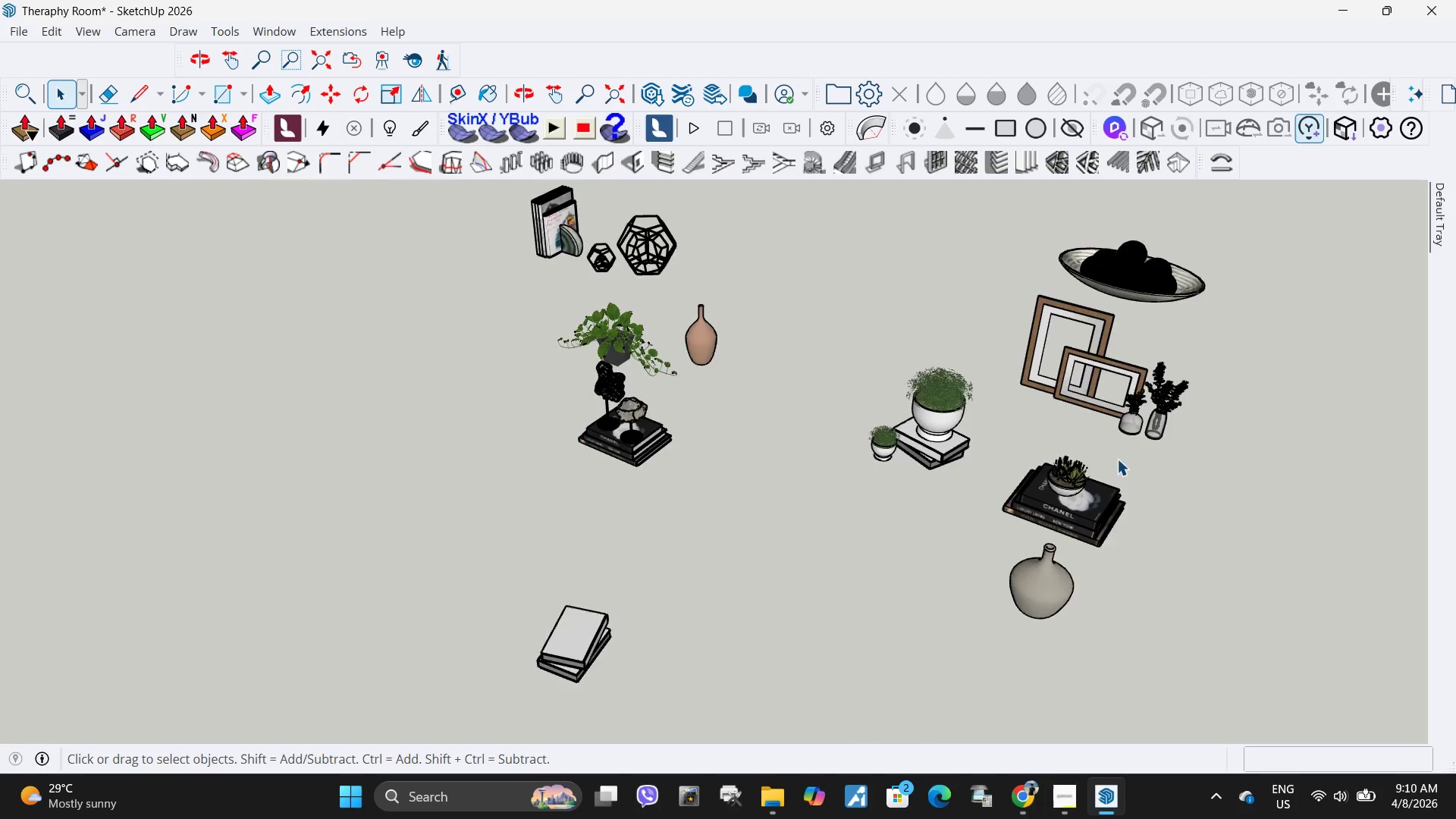 
scroll: coordinate [1129, 287], scroll_direction: up, amount: 5.0
 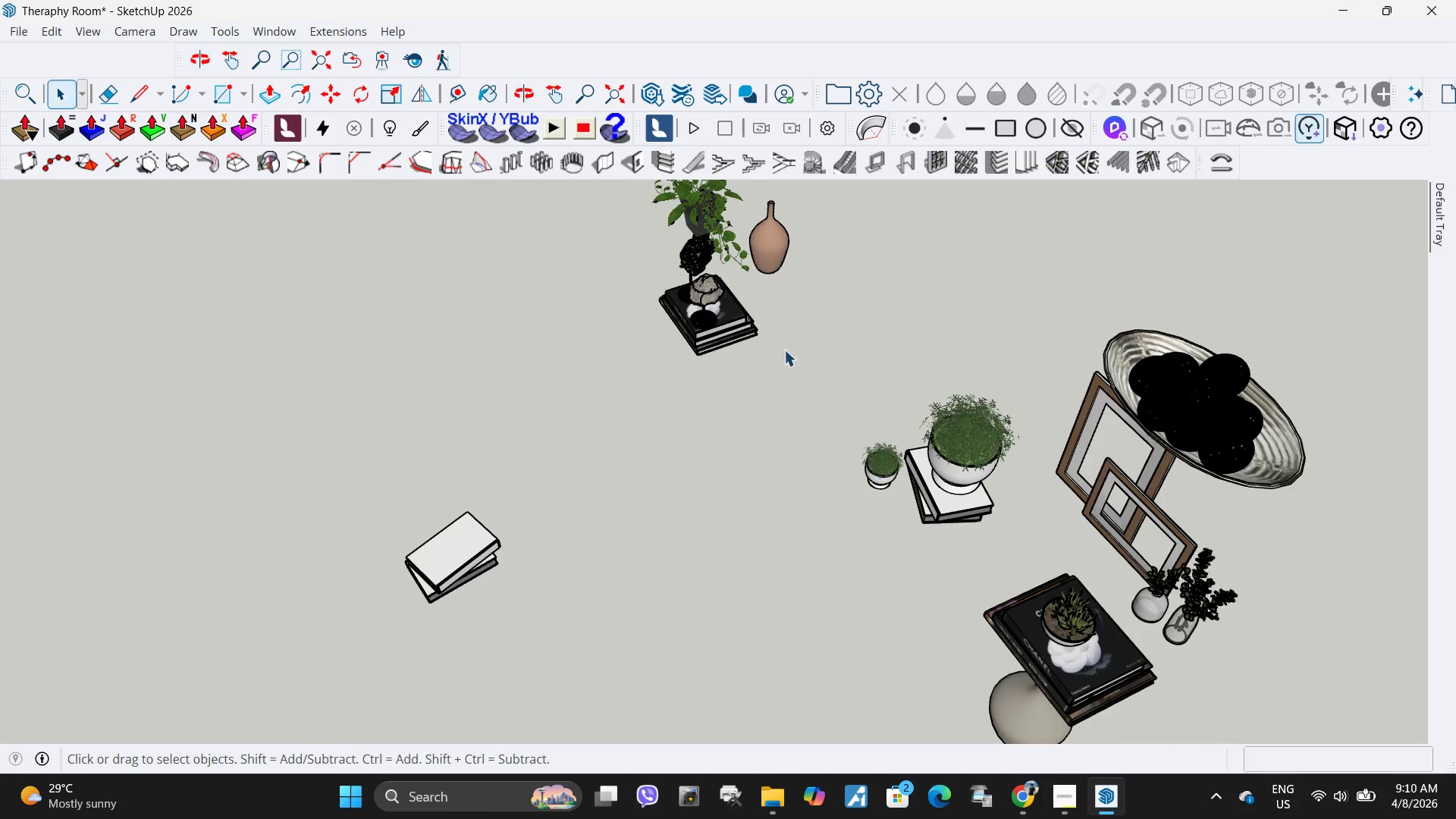 
double_click([898, 454])
 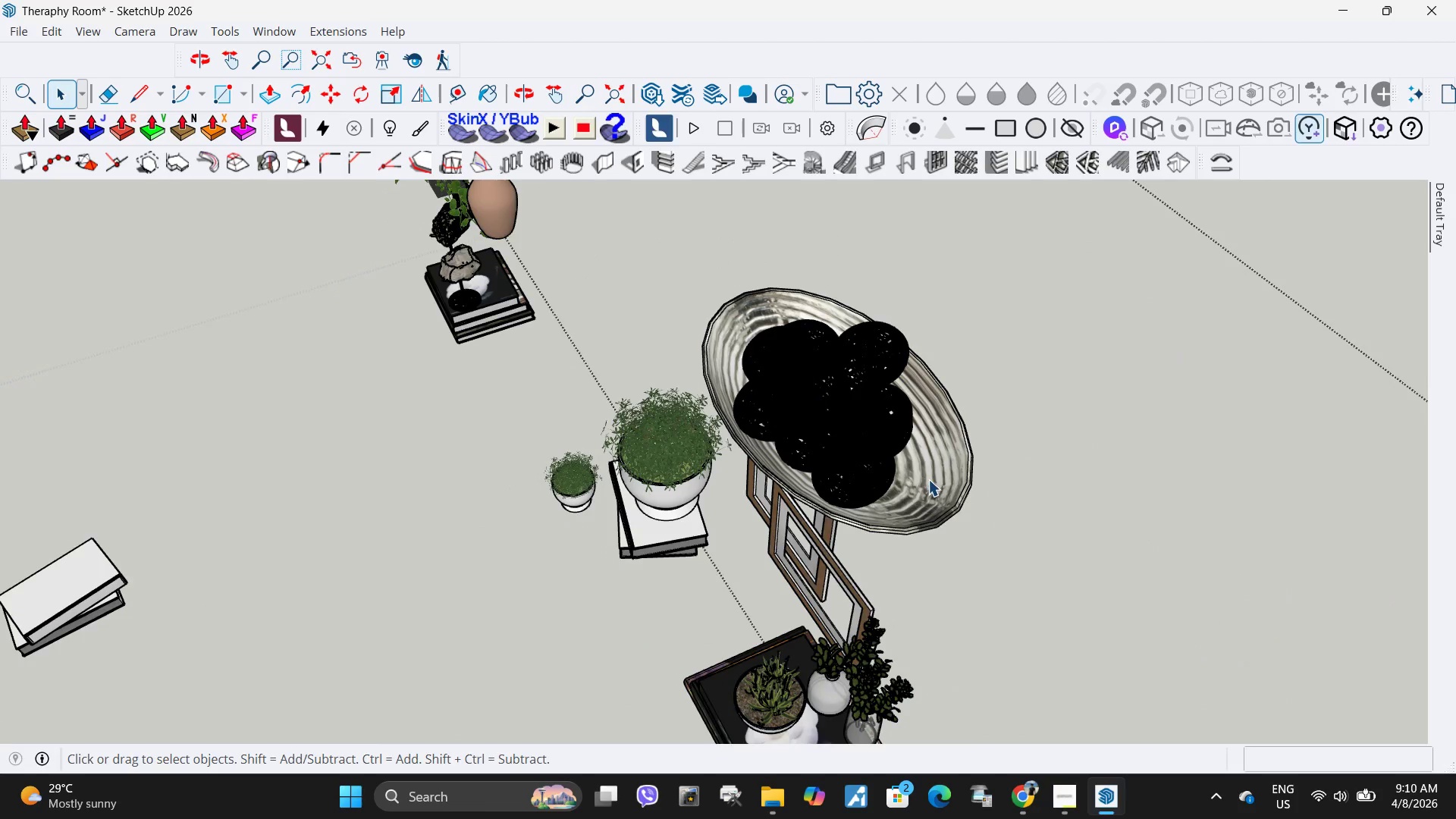 
triple_click([930, 479])
 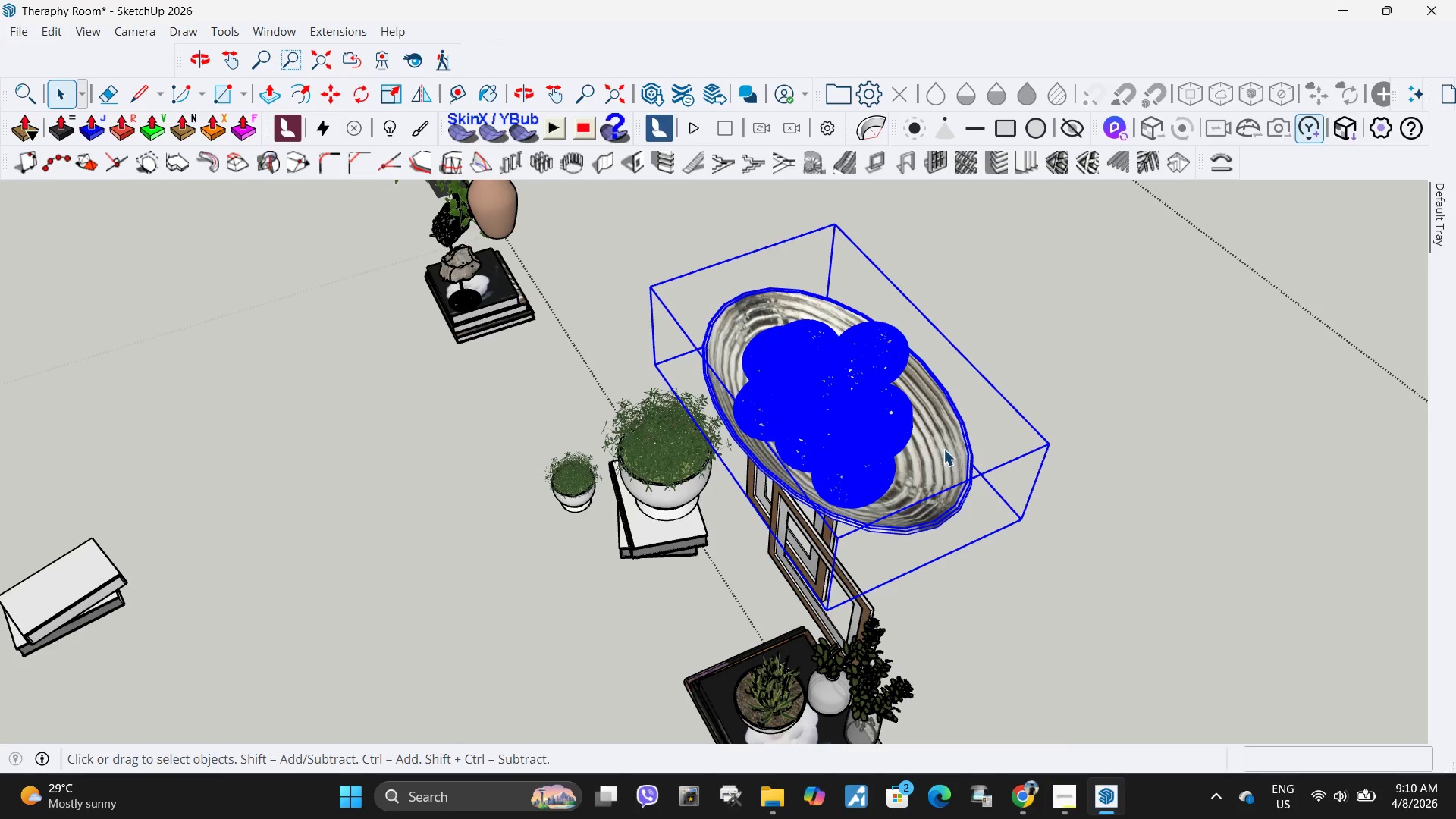 
scroll: coordinate [866, 401], scroll_direction: down, amount: 2.0
 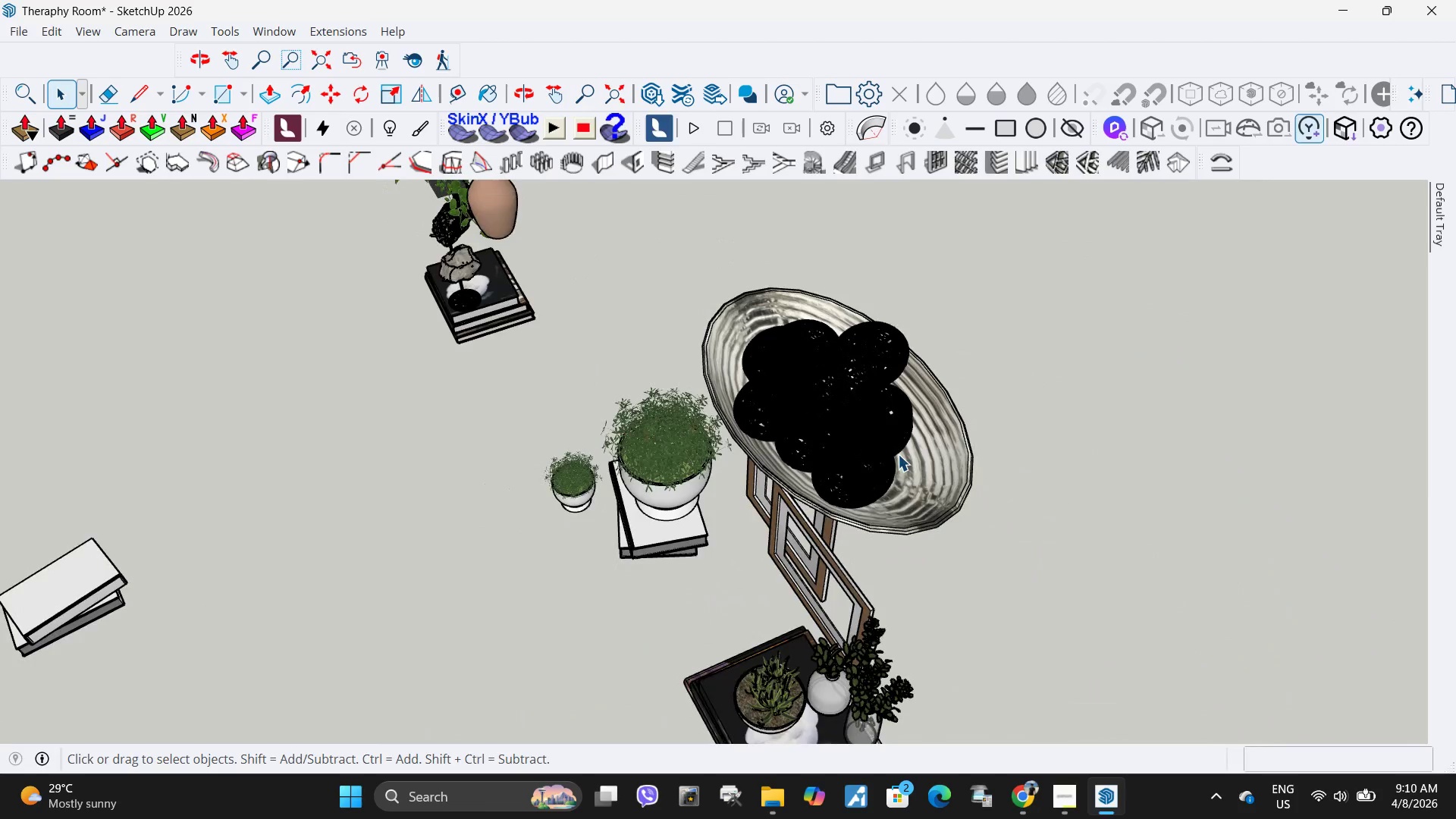 
key(Control+ControlLeft)
 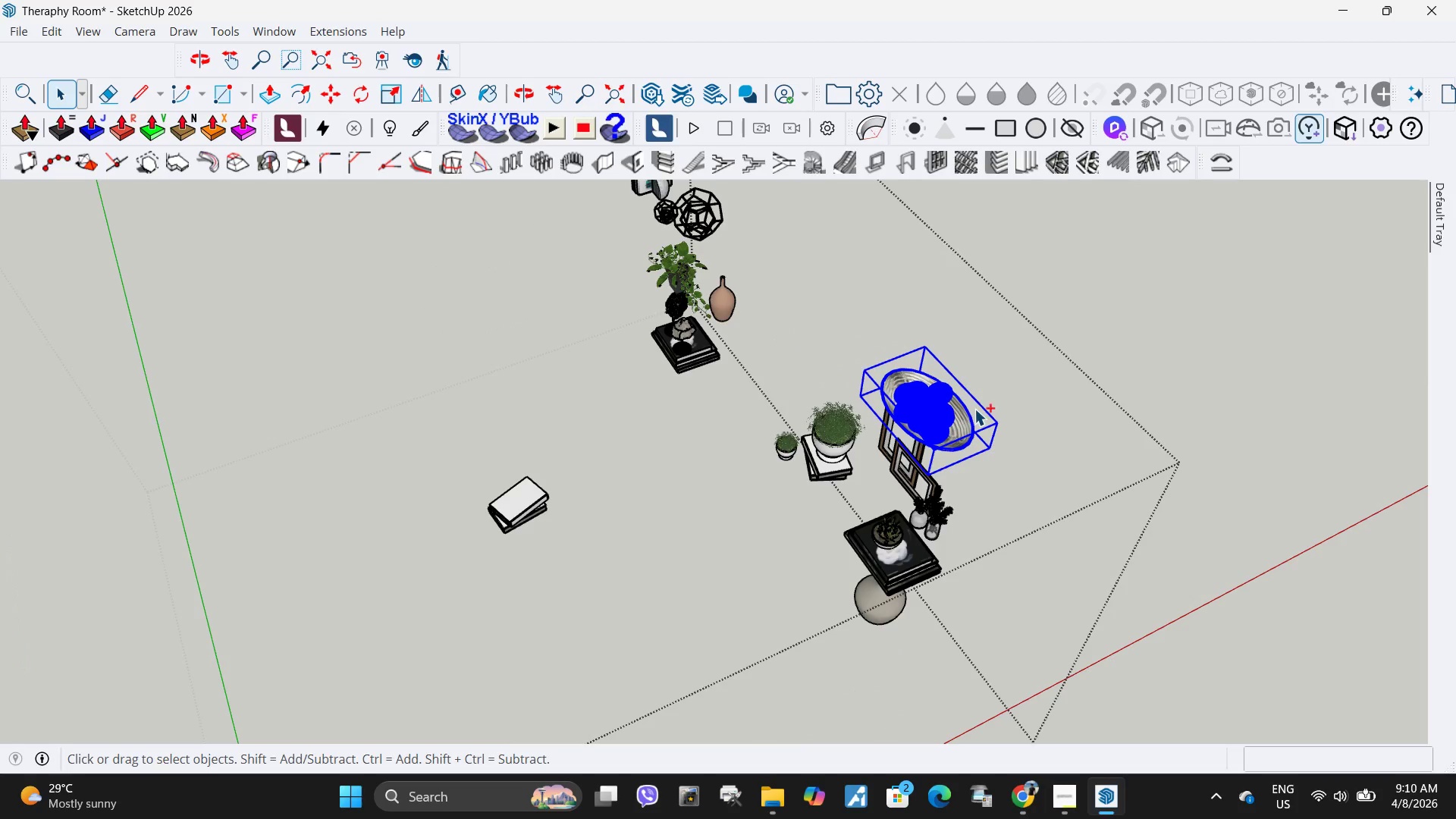 
key(Control+C)
 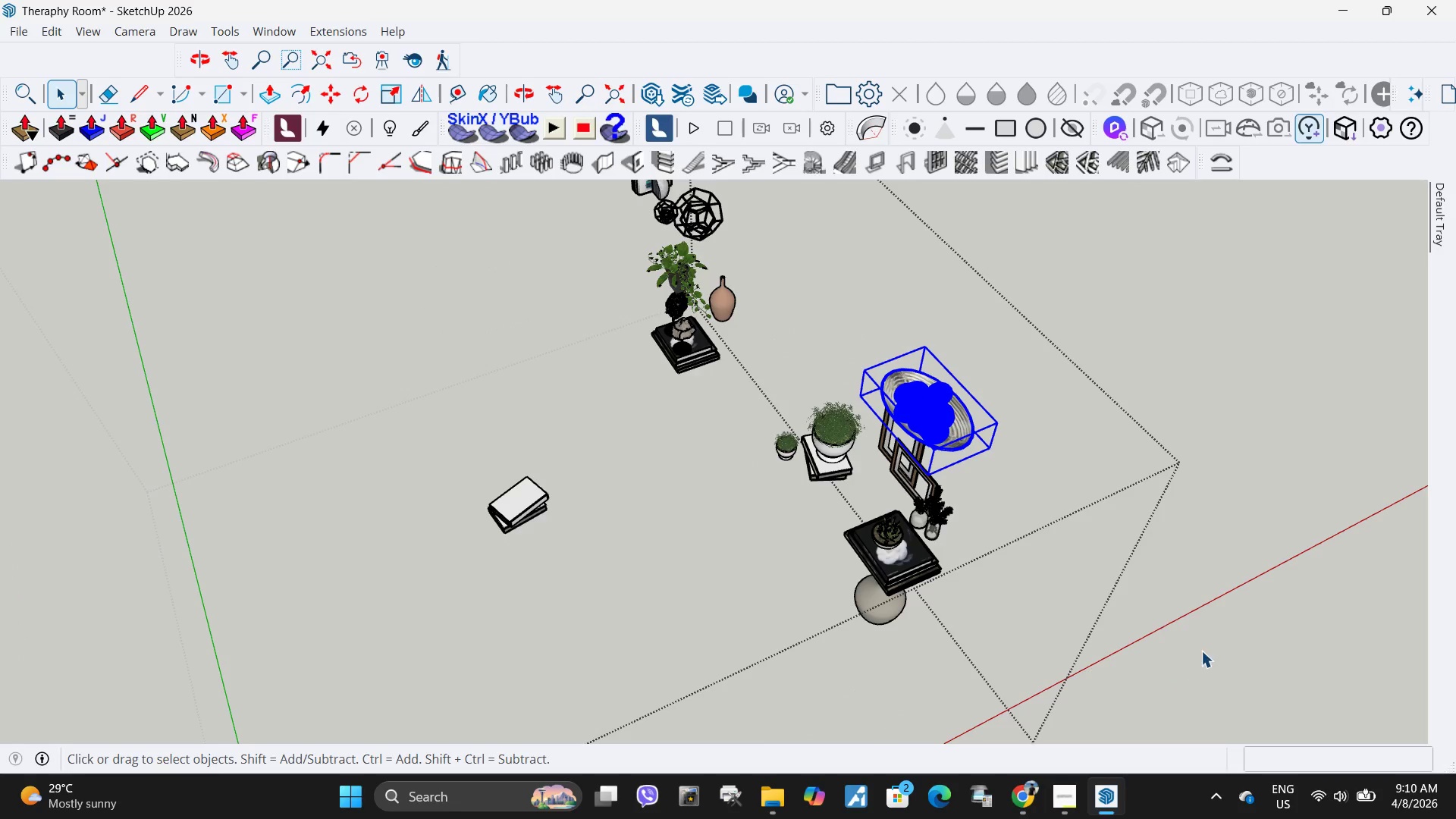 
key(Escape)
 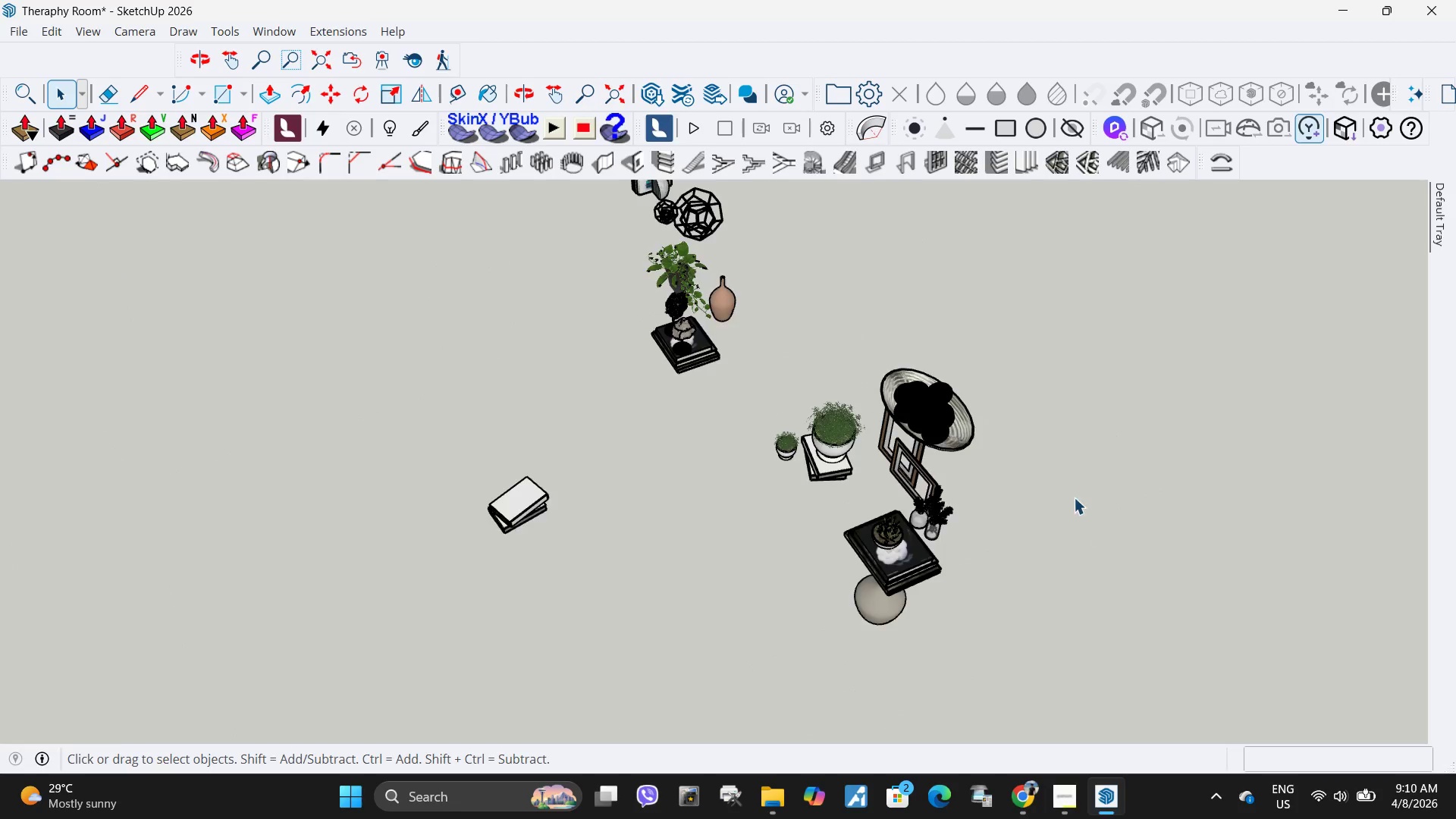 
key(Escape)
 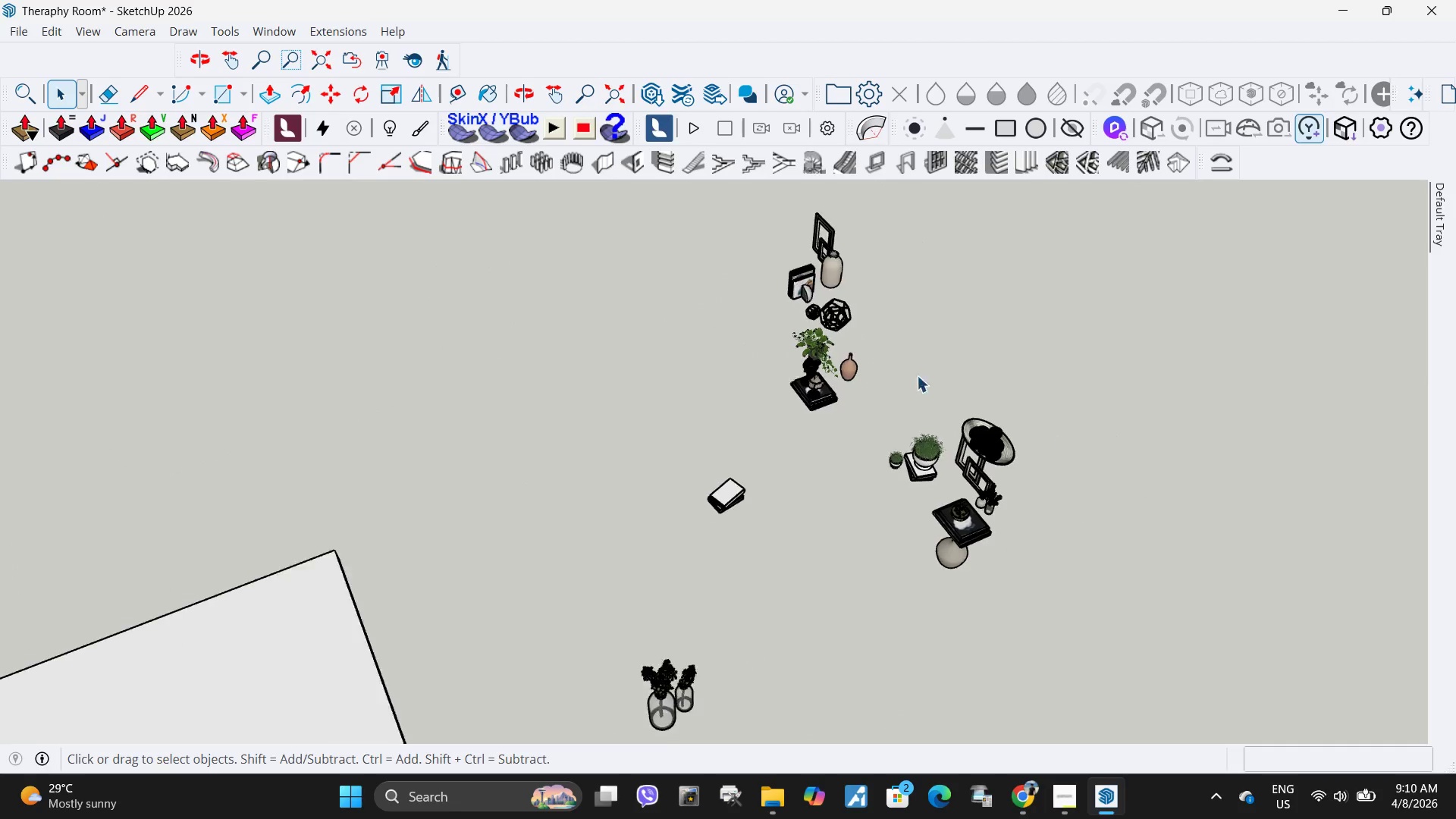 
scroll: coordinate [974, 409], scroll_direction: down, amount: 13.0
 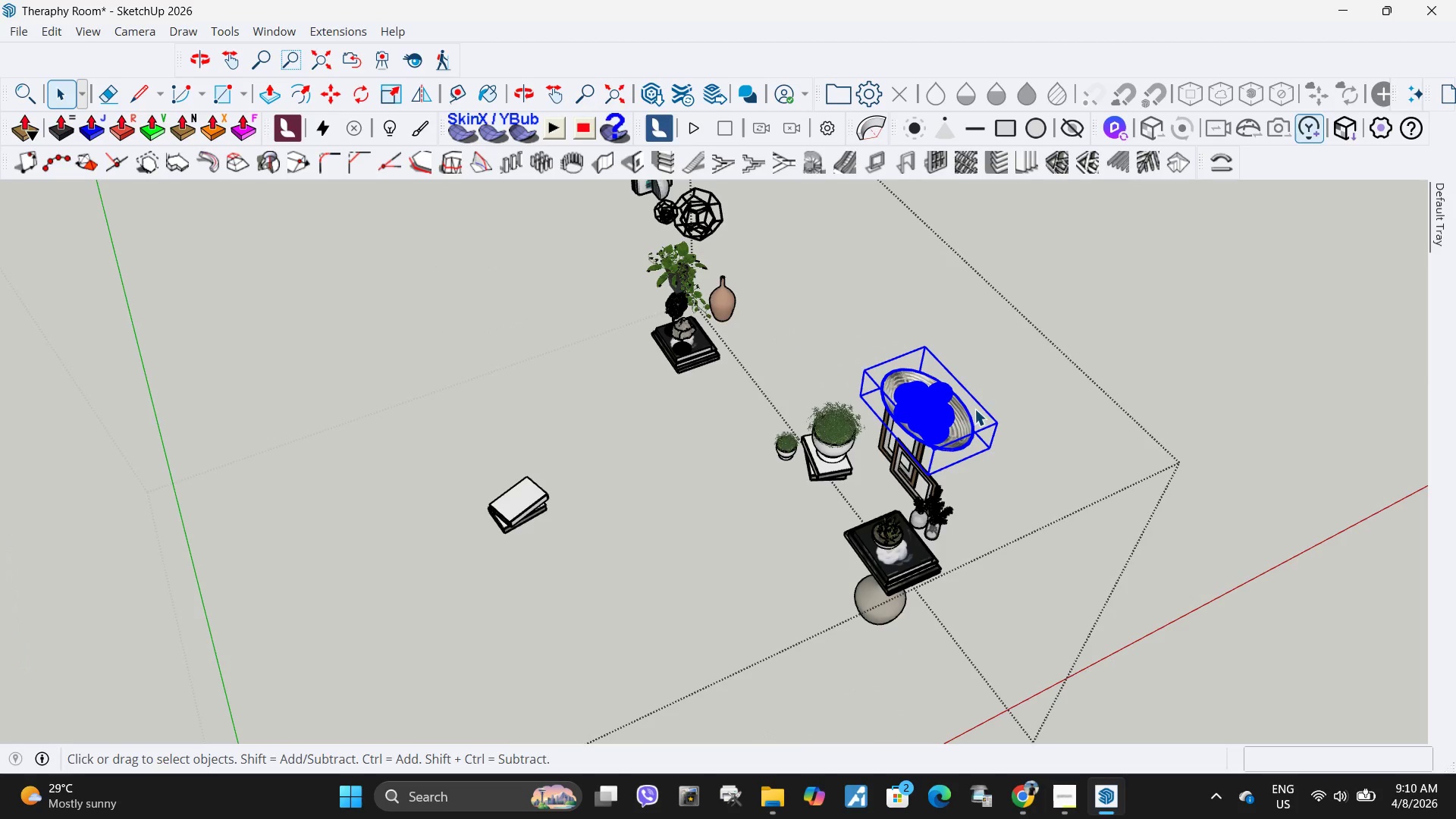 
key(Escape)
 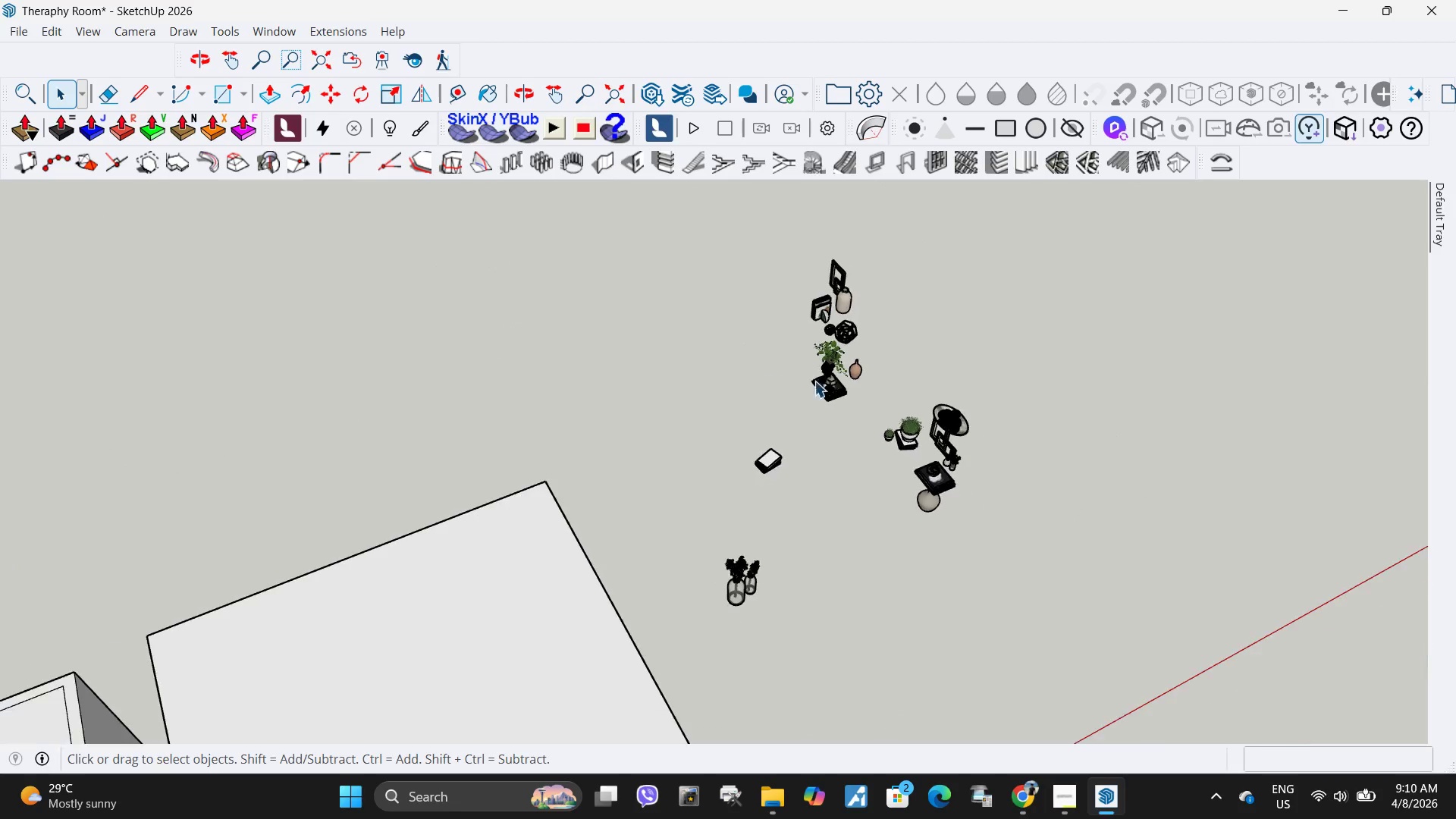 
key(Escape)
 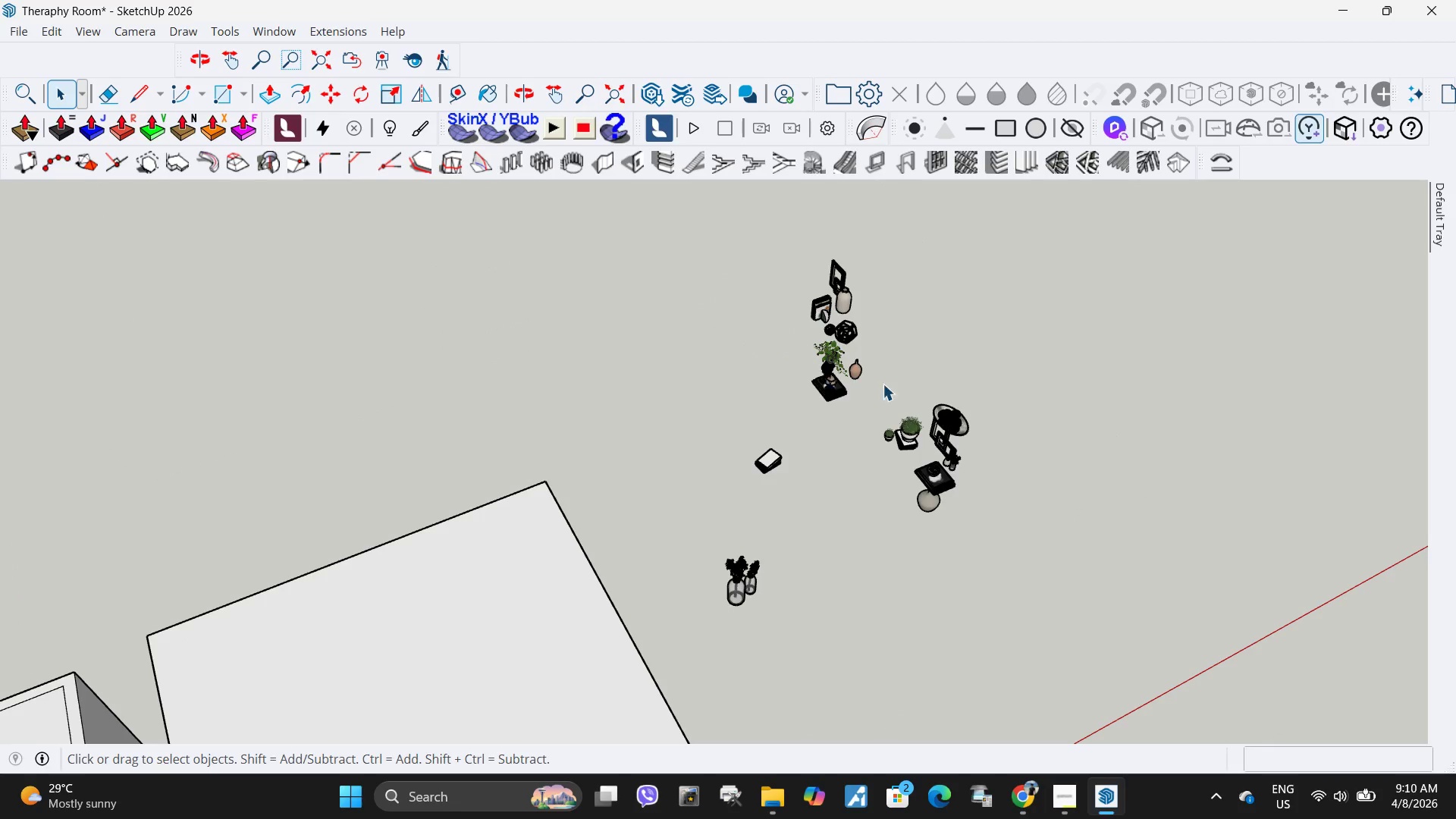 
key(Escape)
 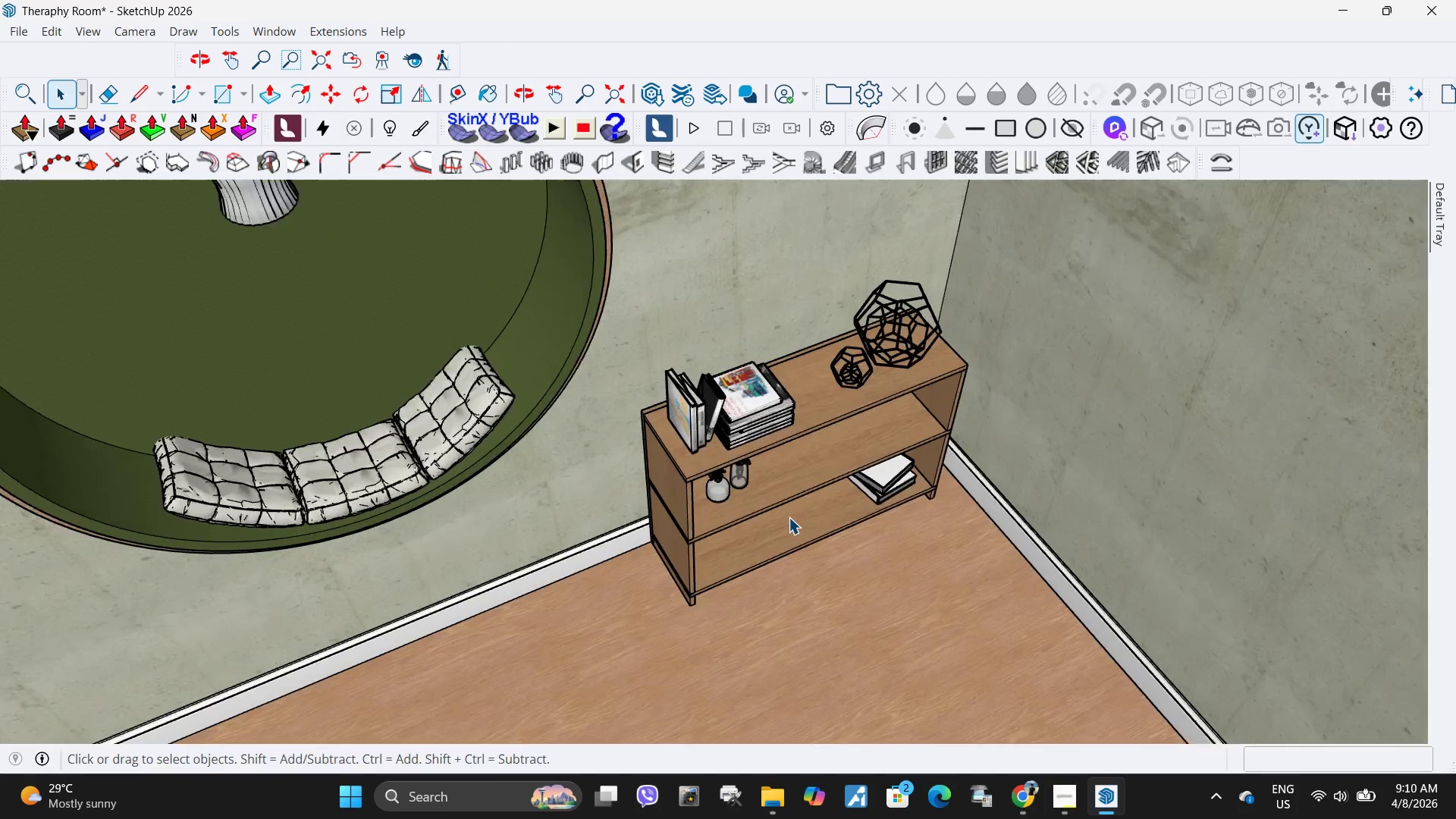 
key(Control+ControlLeft)
 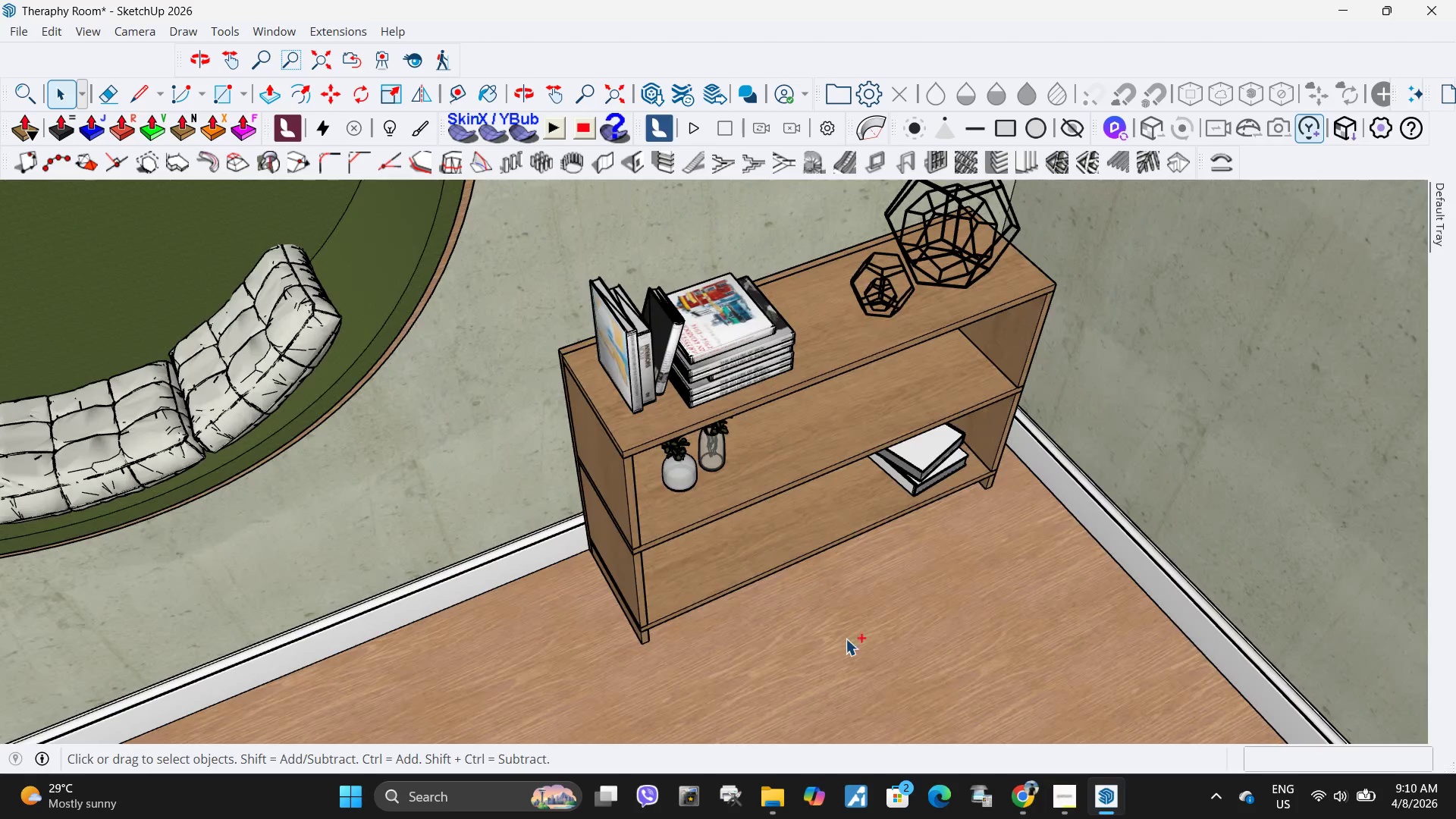 
key(Control+V)
 